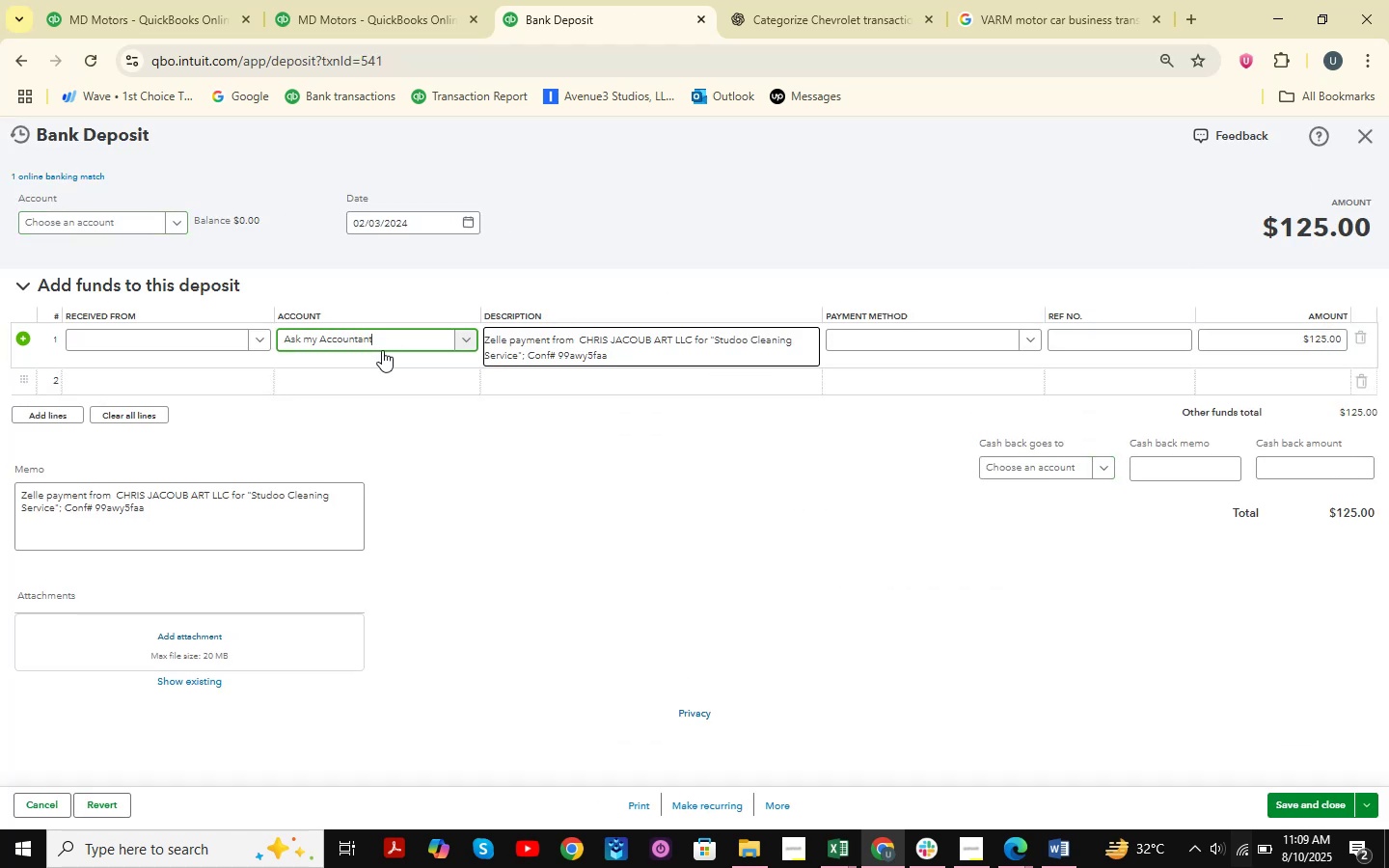 
left_click([398, 341])
 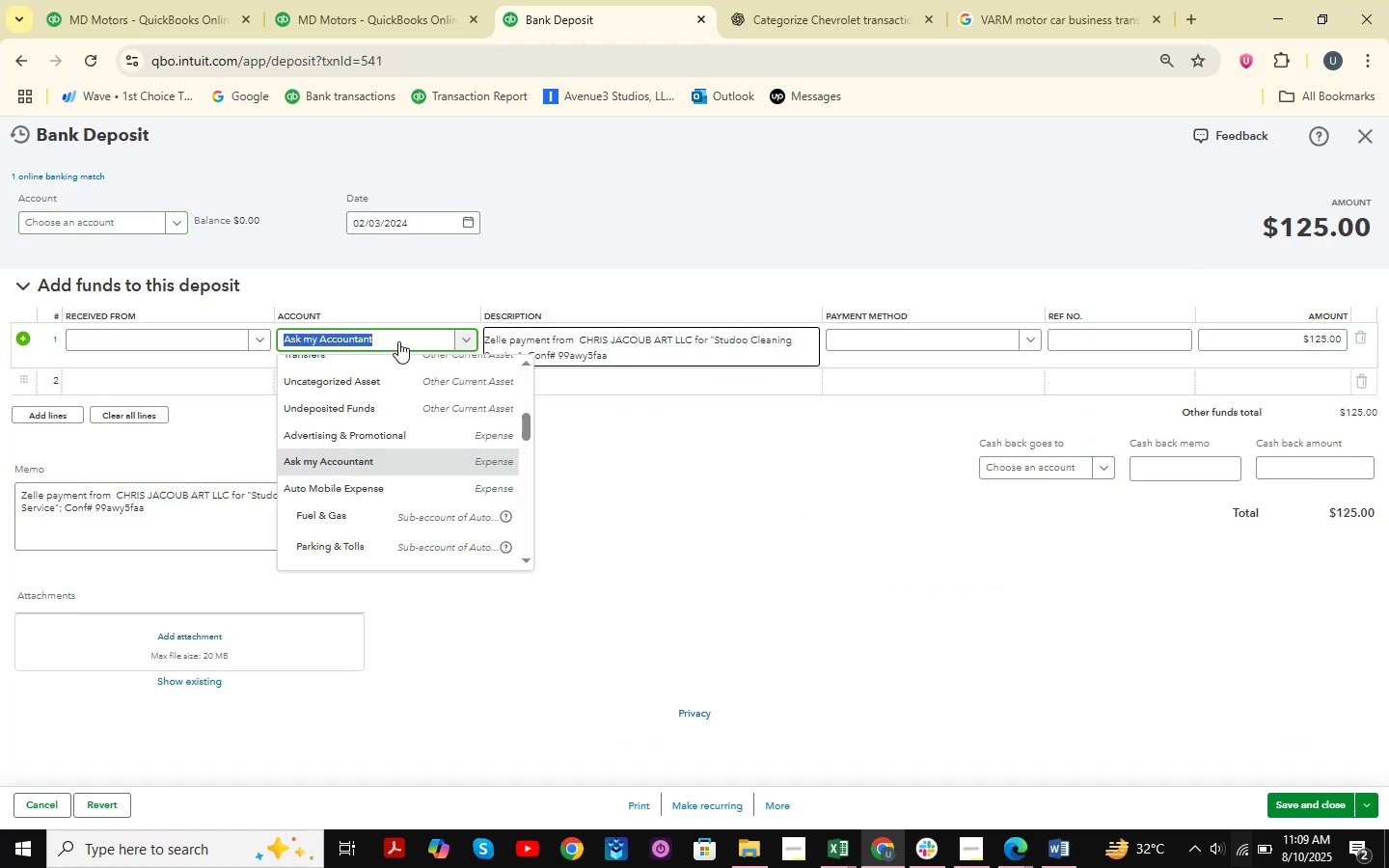 
type(repai)
 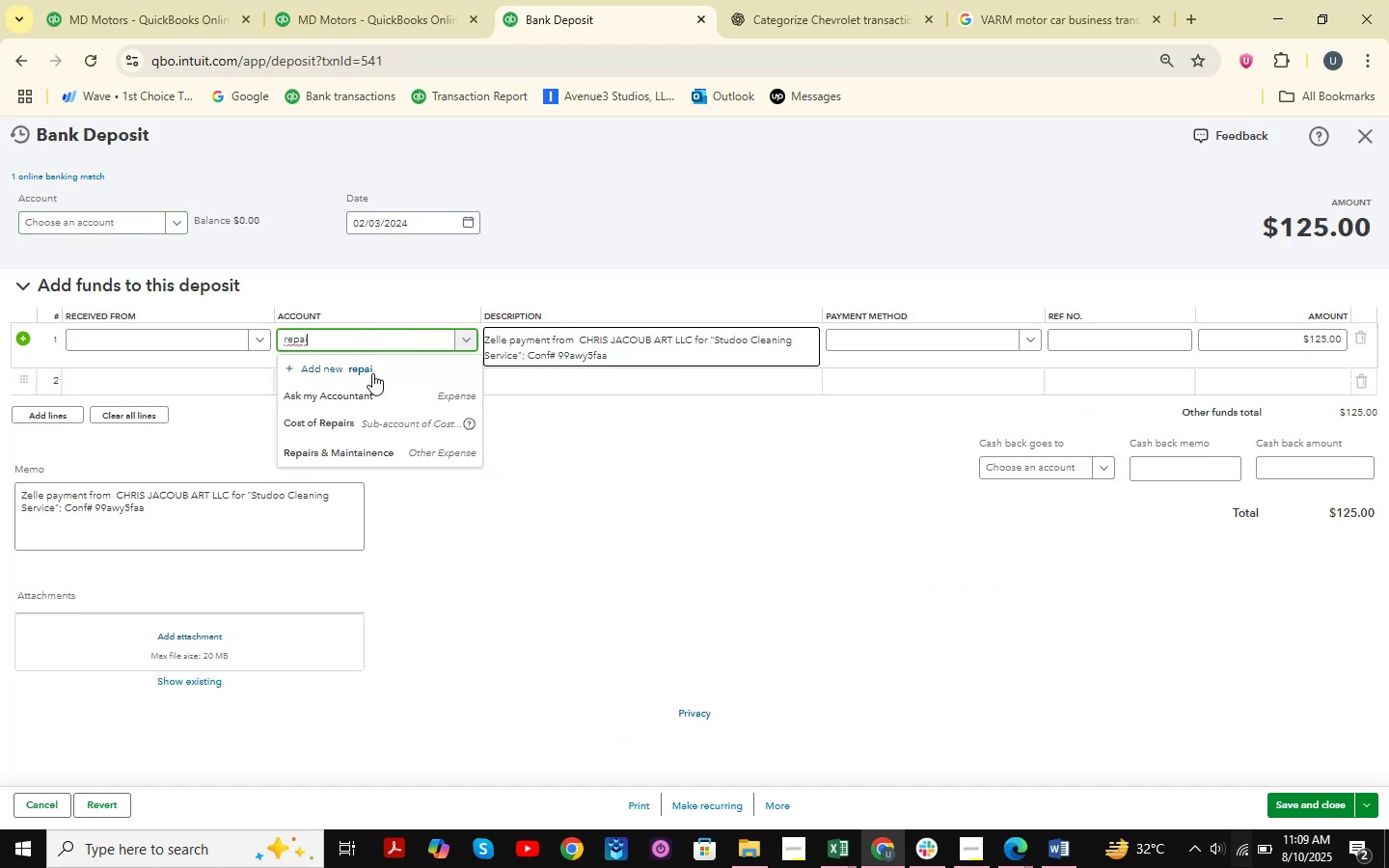 
left_click([350, 453])
 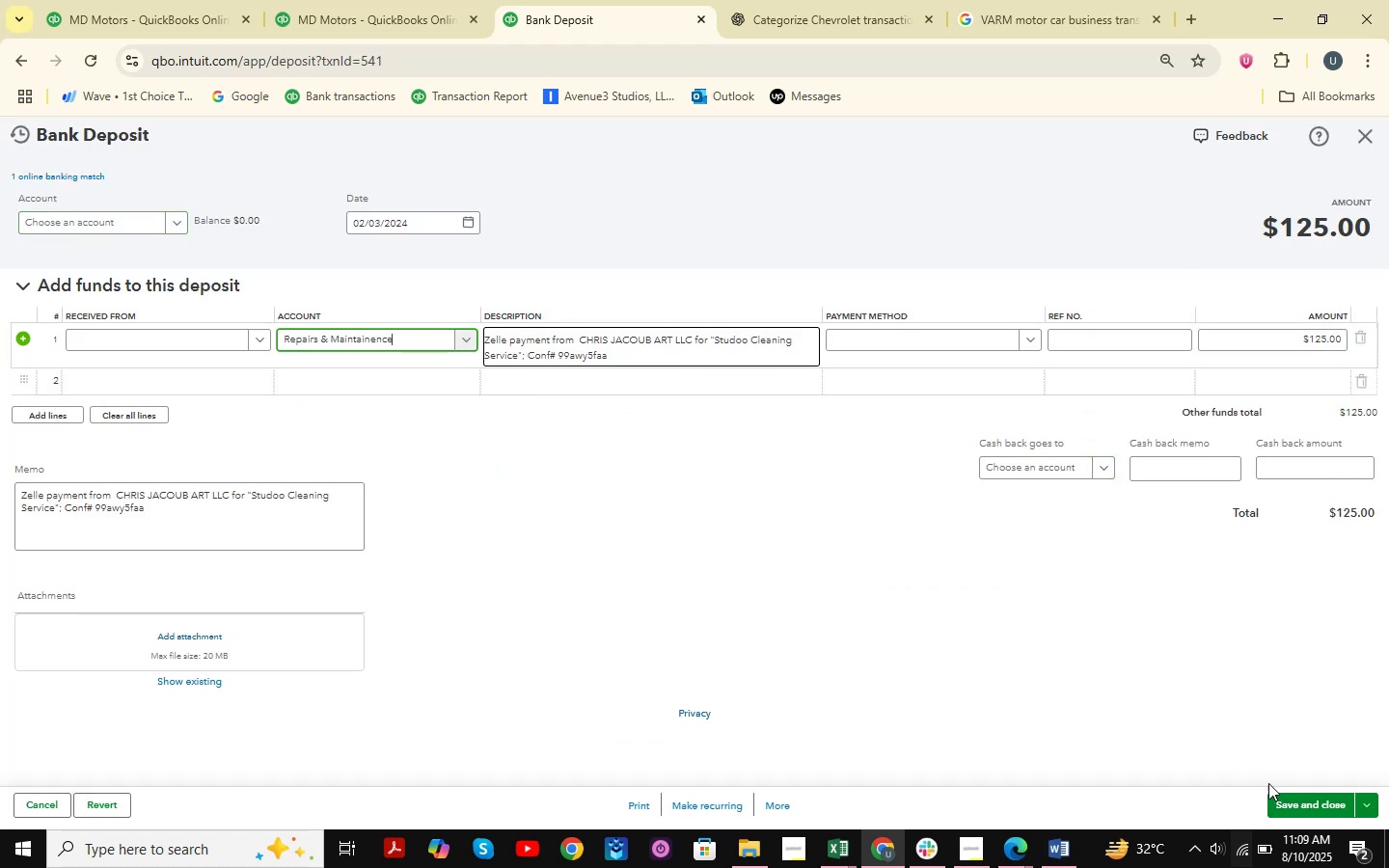 
left_click([1291, 802])
 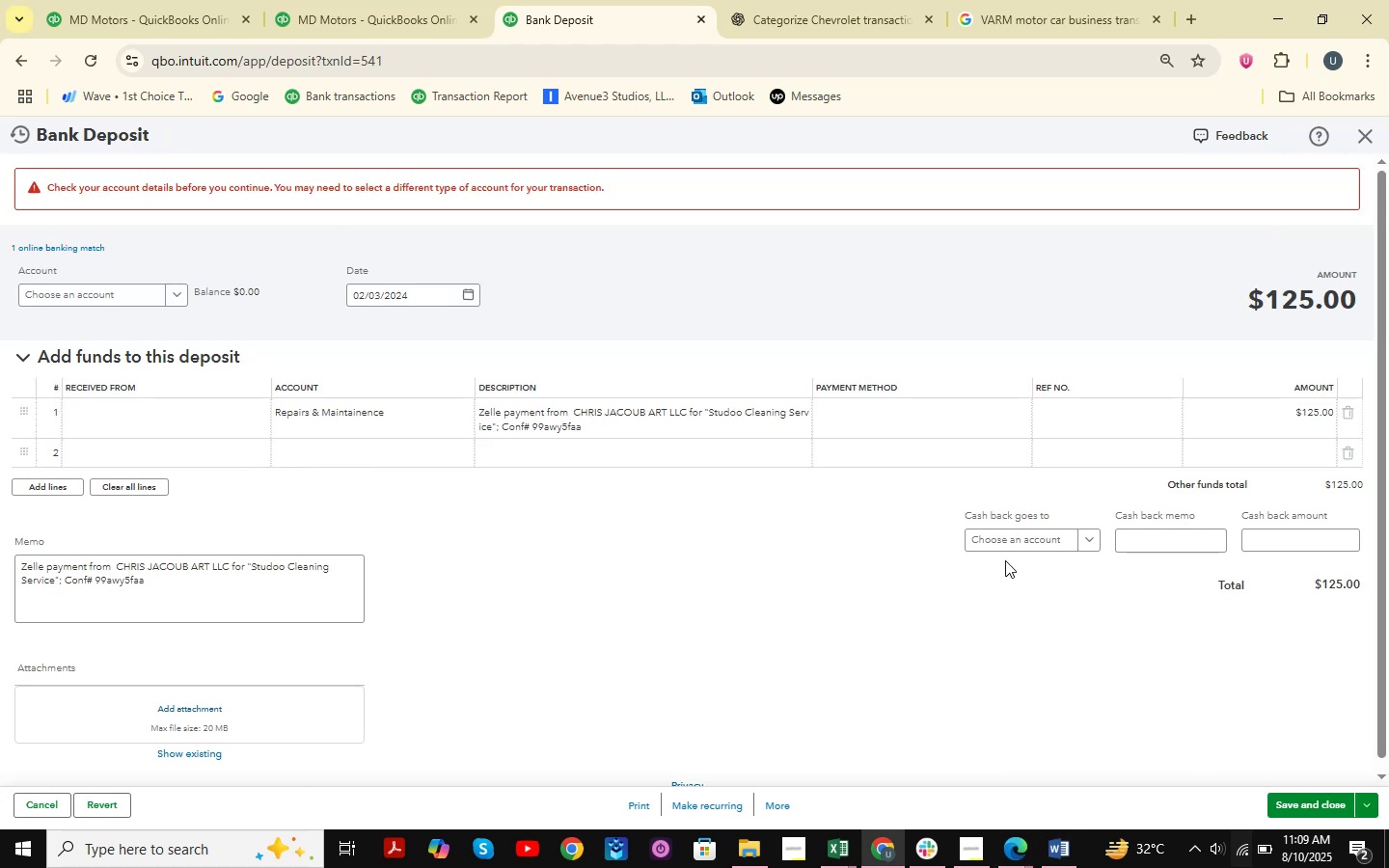 
wait(10.66)
 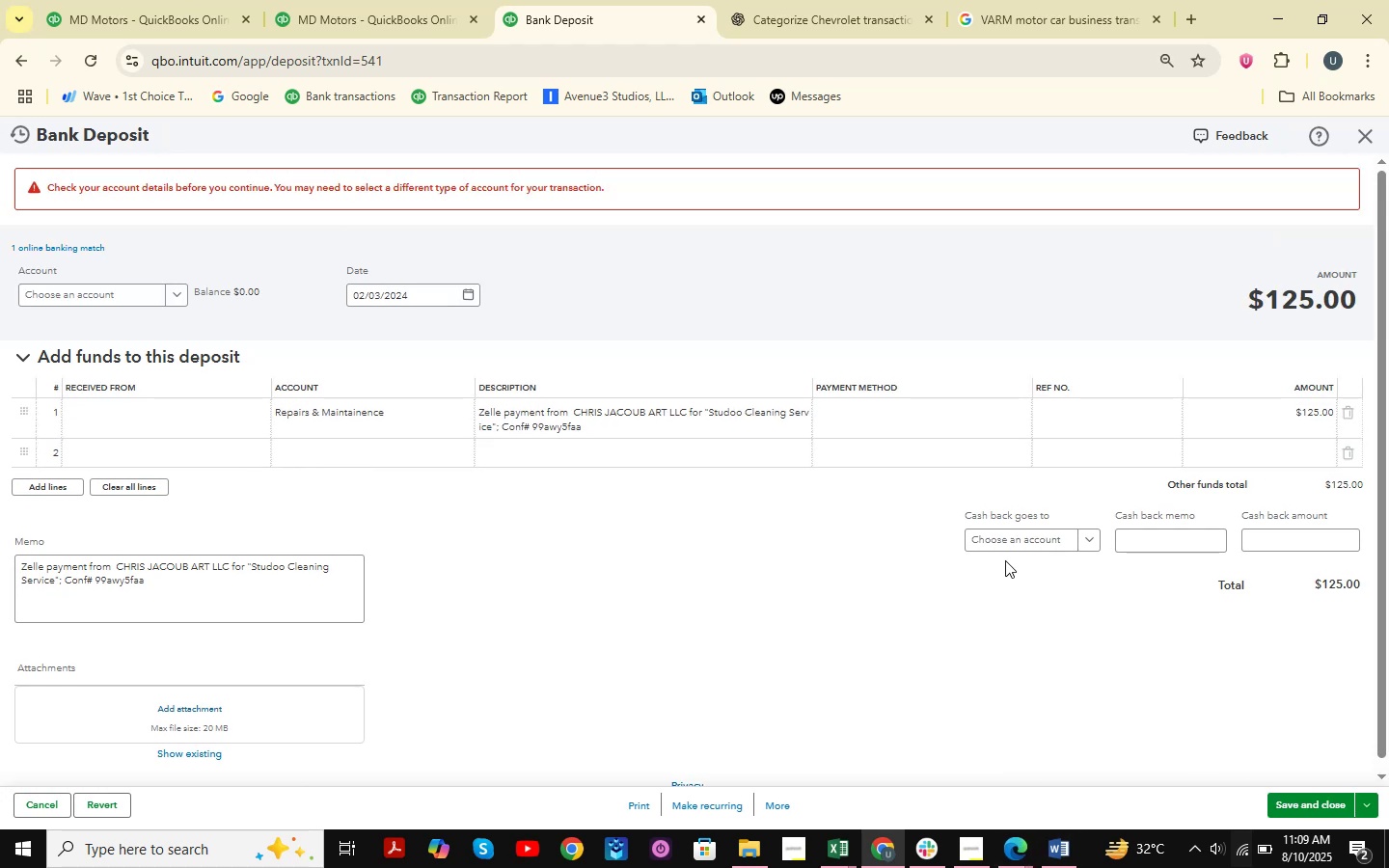 
double_click([1292, 803])
 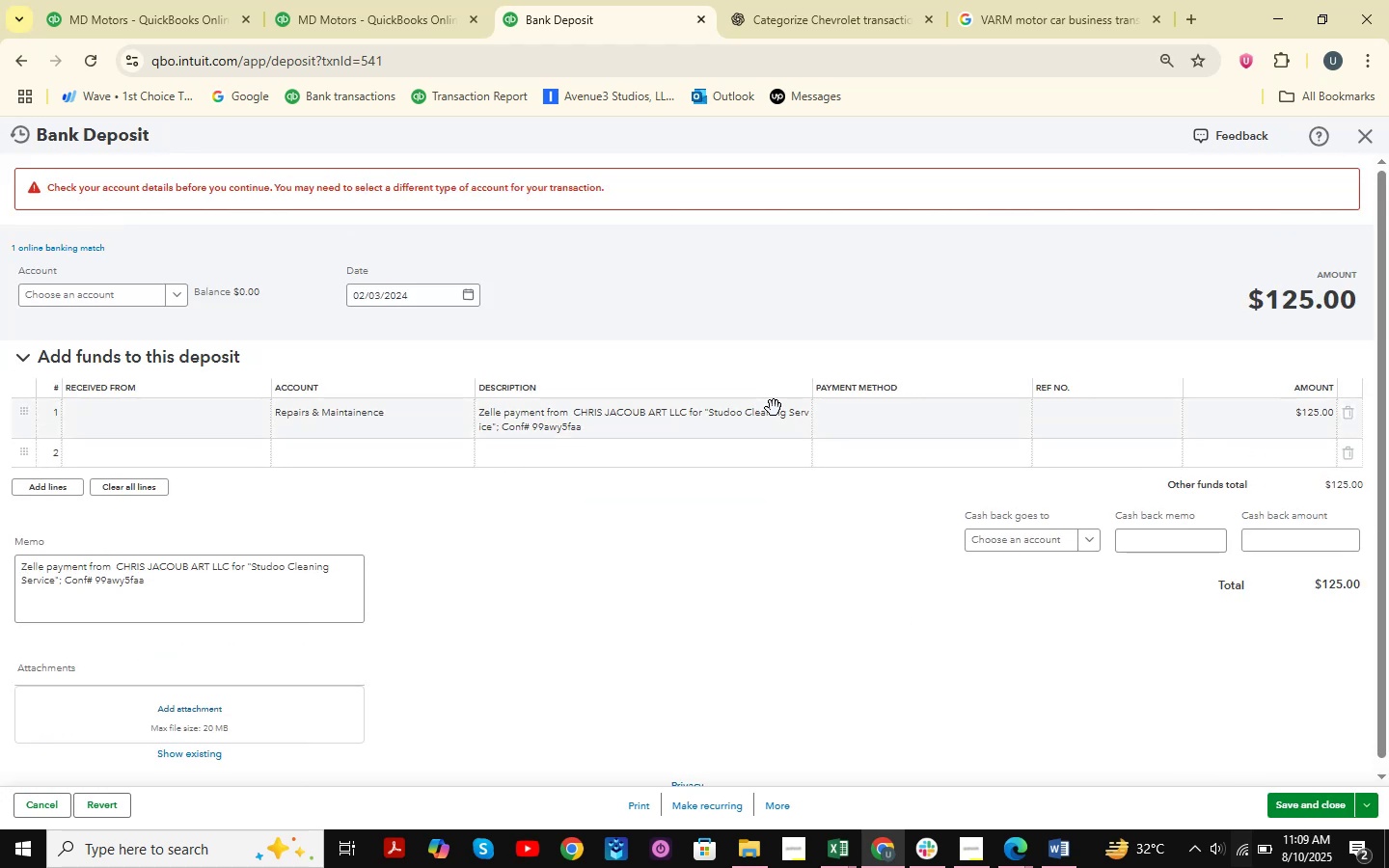 
left_click([1369, 130])
 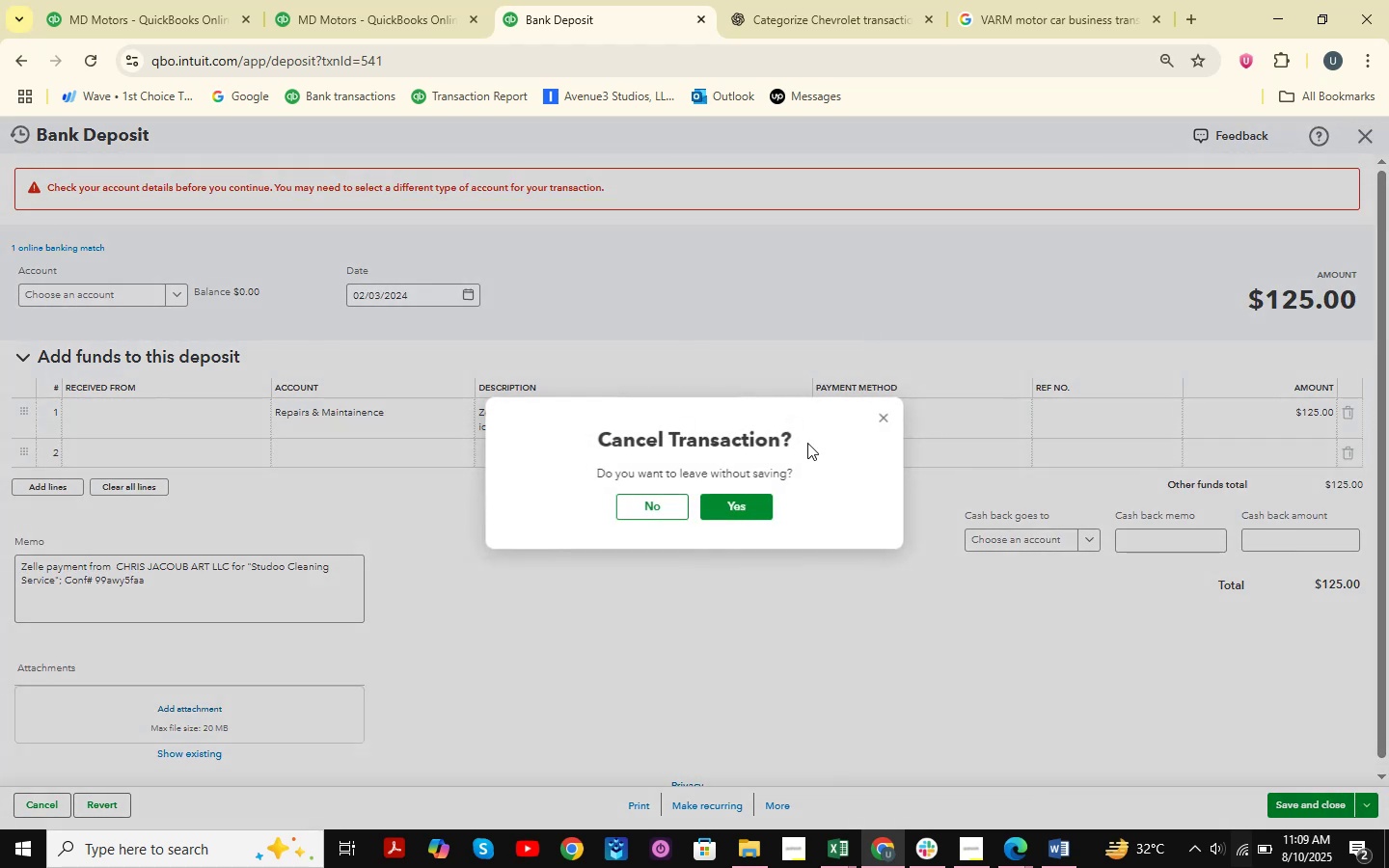 
left_click([749, 512])
 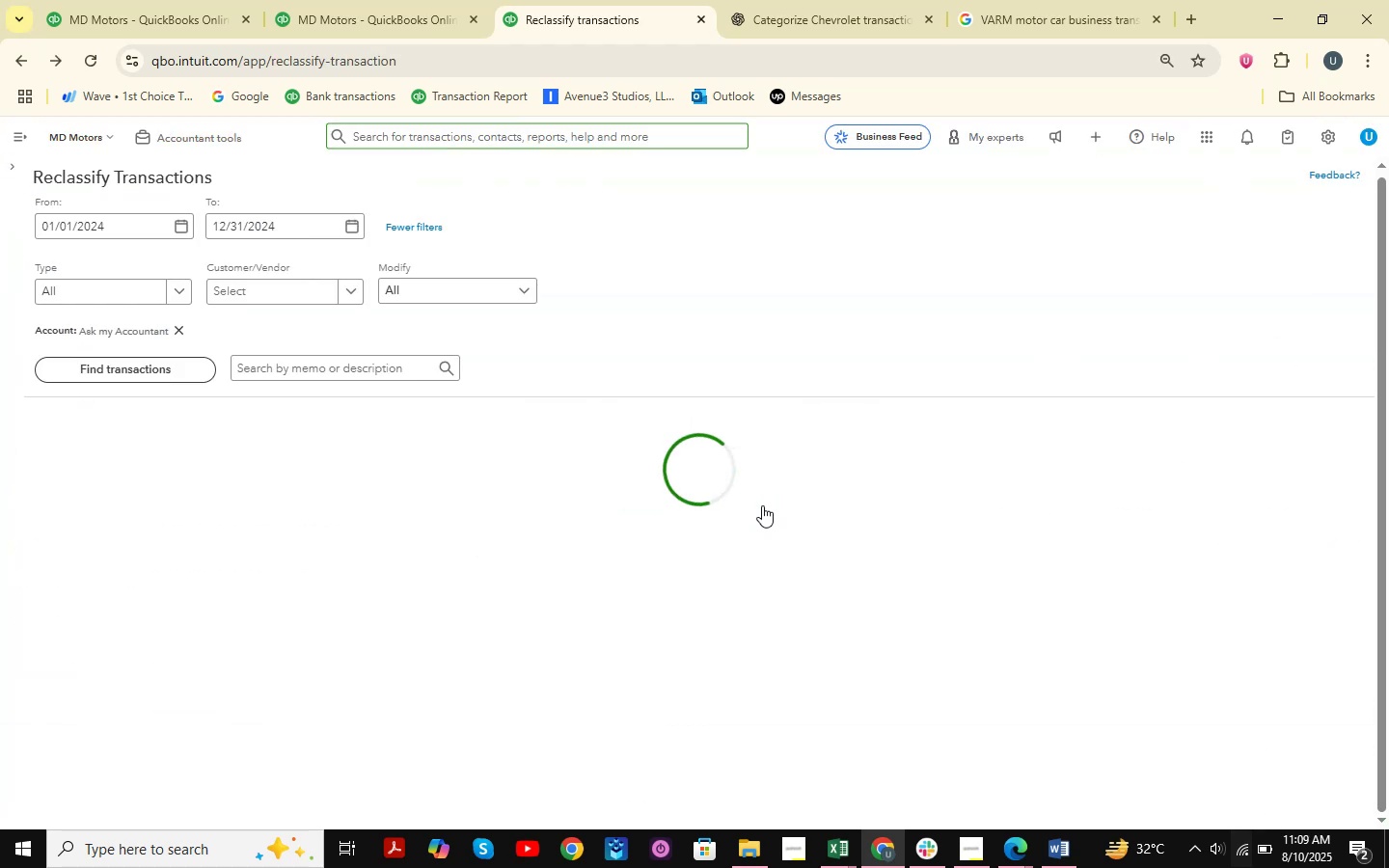 
scroll: coordinate [848, 654], scroll_direction: down, amount: 63.0
 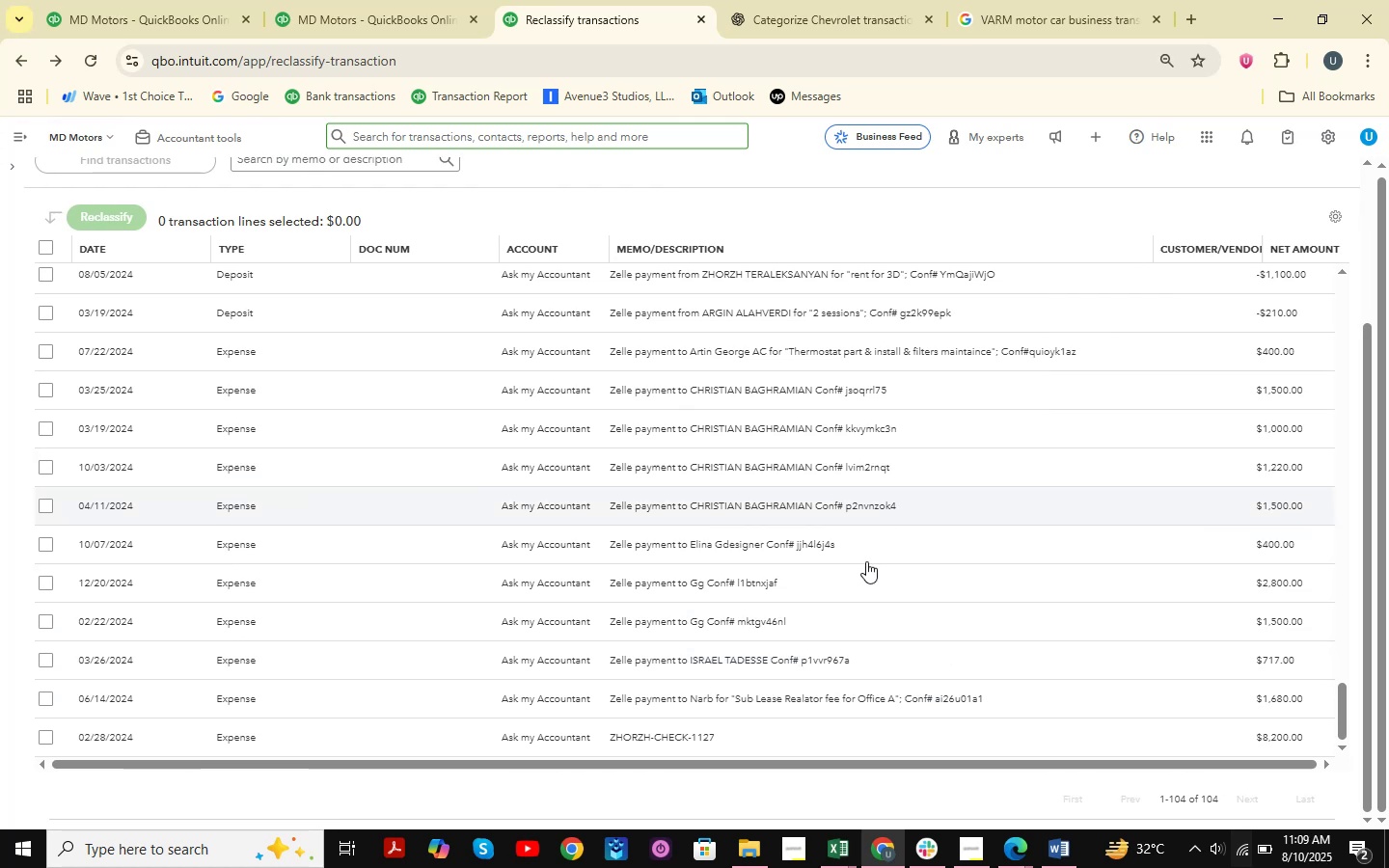 
mouse_move([847, 637])
 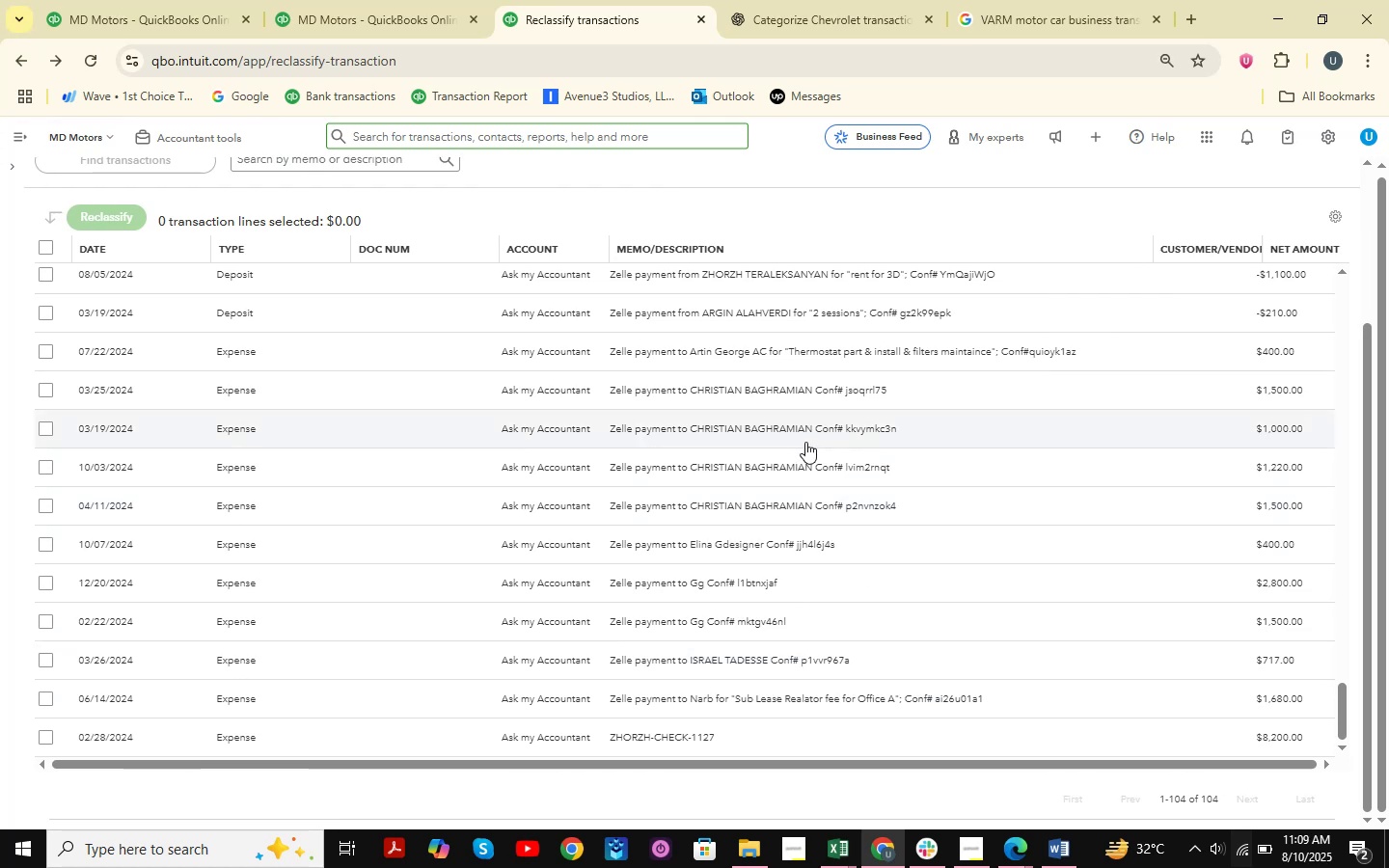 
scroll: coordinate [811, 516], scroll_direction: up, amount: 6.0
 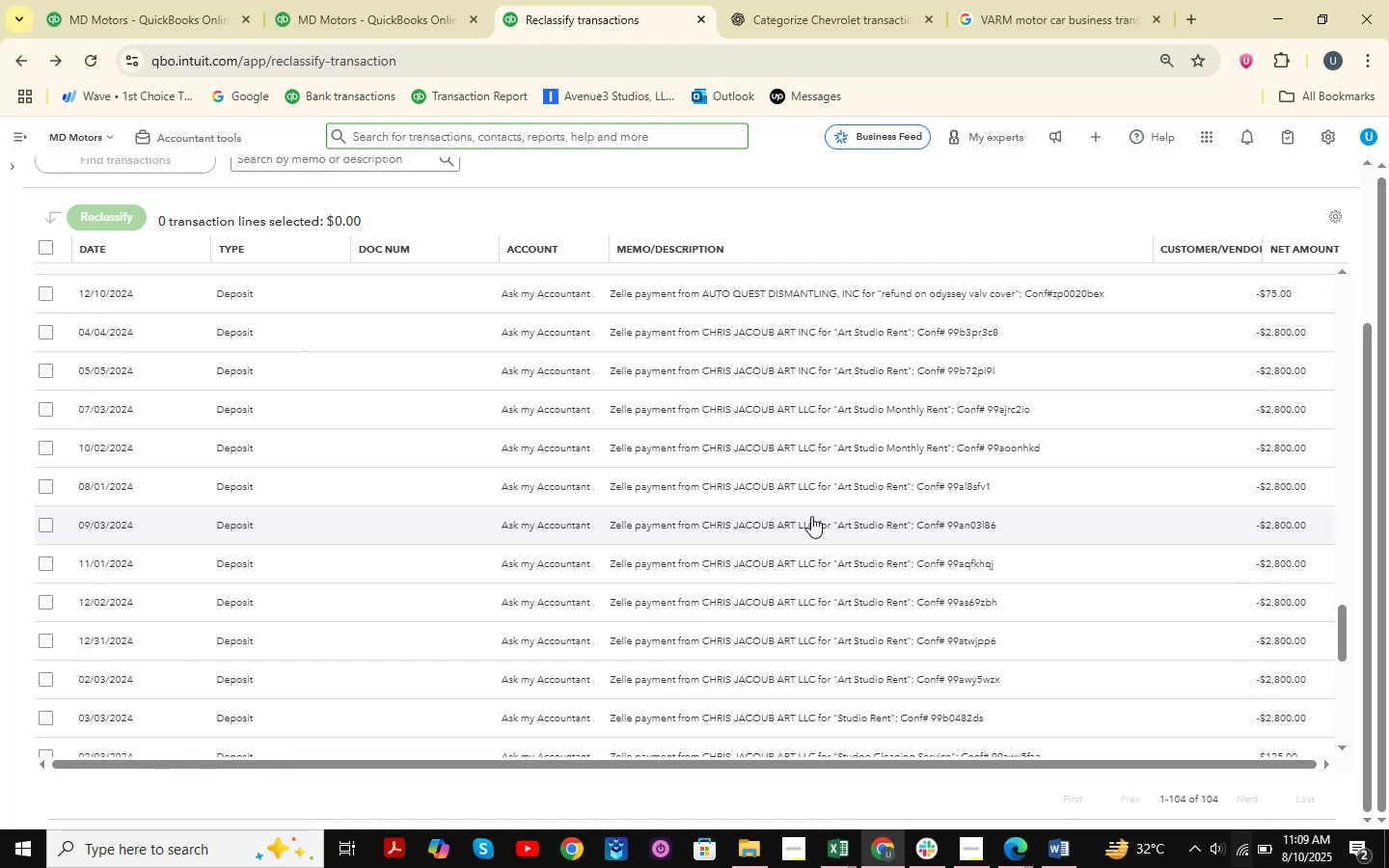 
wait(10.48)
 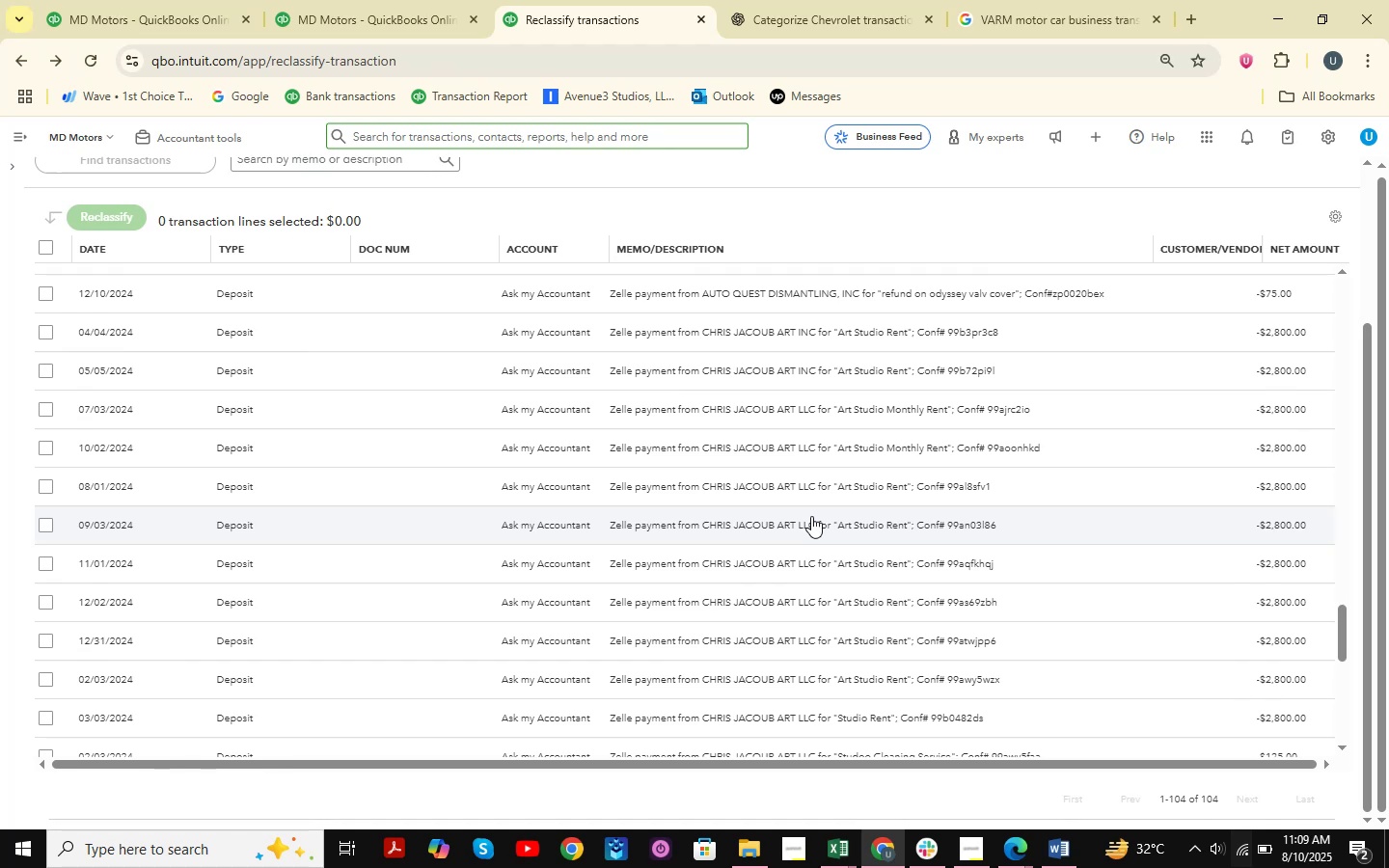 
mouse_move([702, 453])
 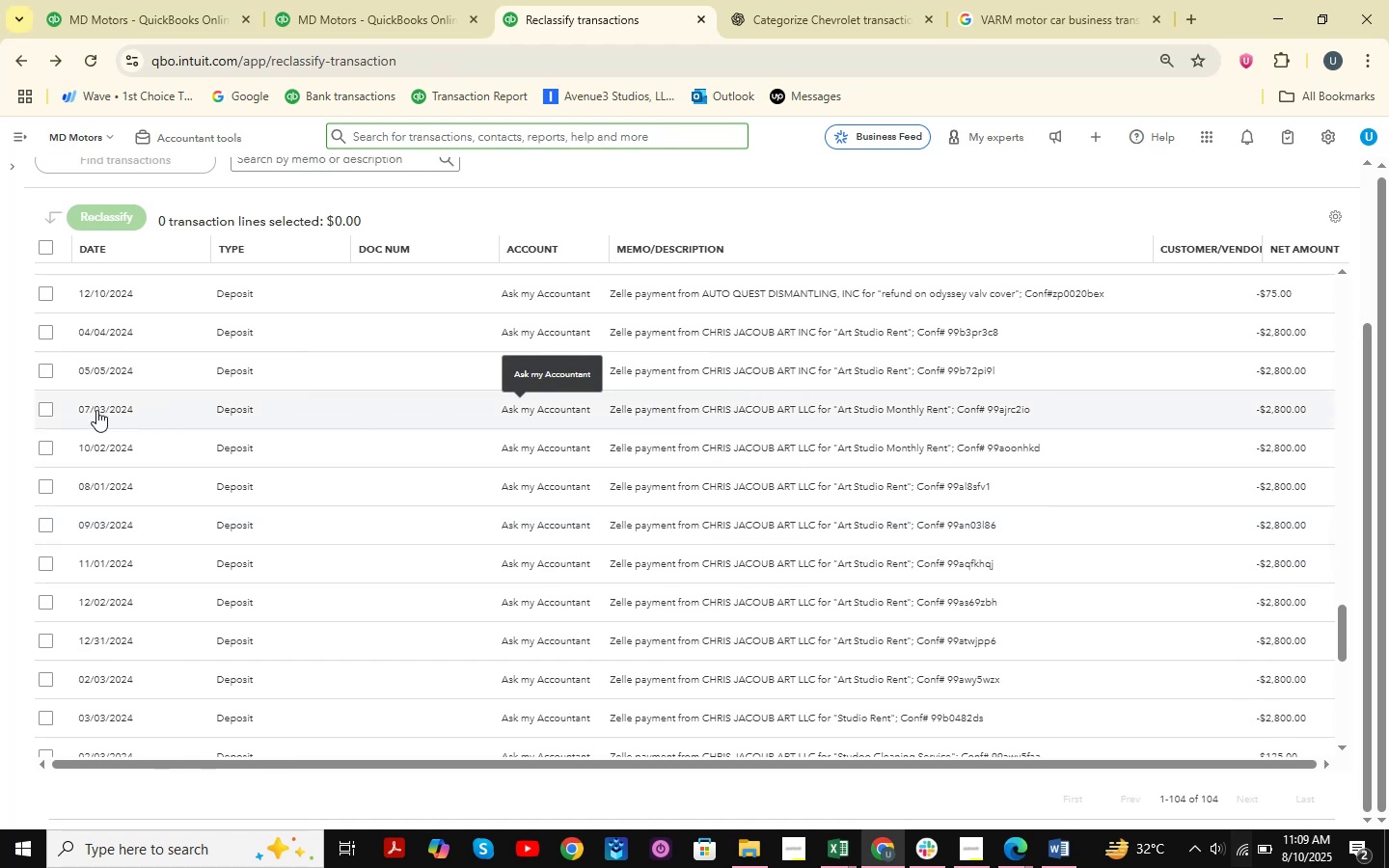 
left_click([39, 410])
 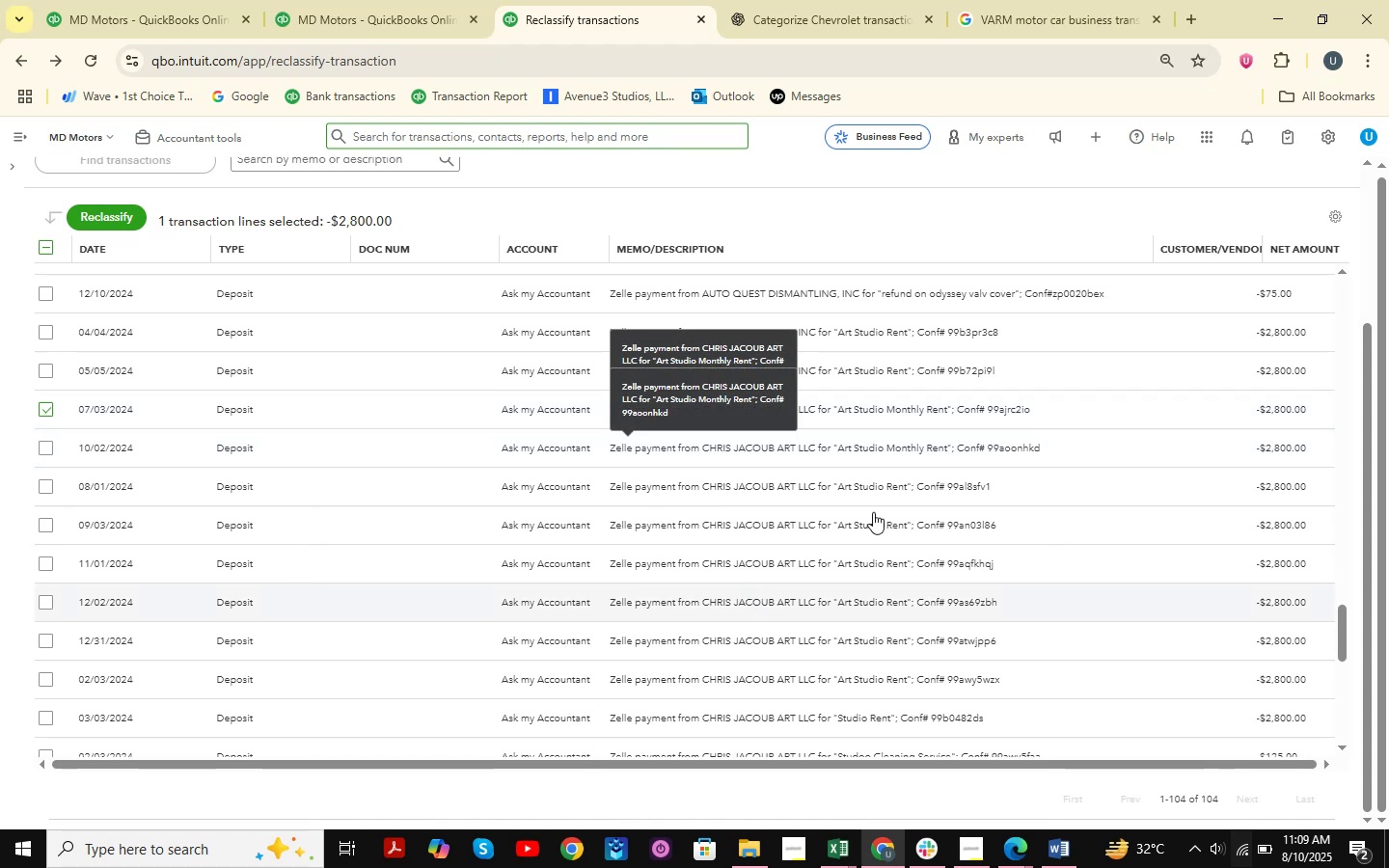 
scroll: coordinate [846, 594], scroll_direction: down, amount: 1.0
 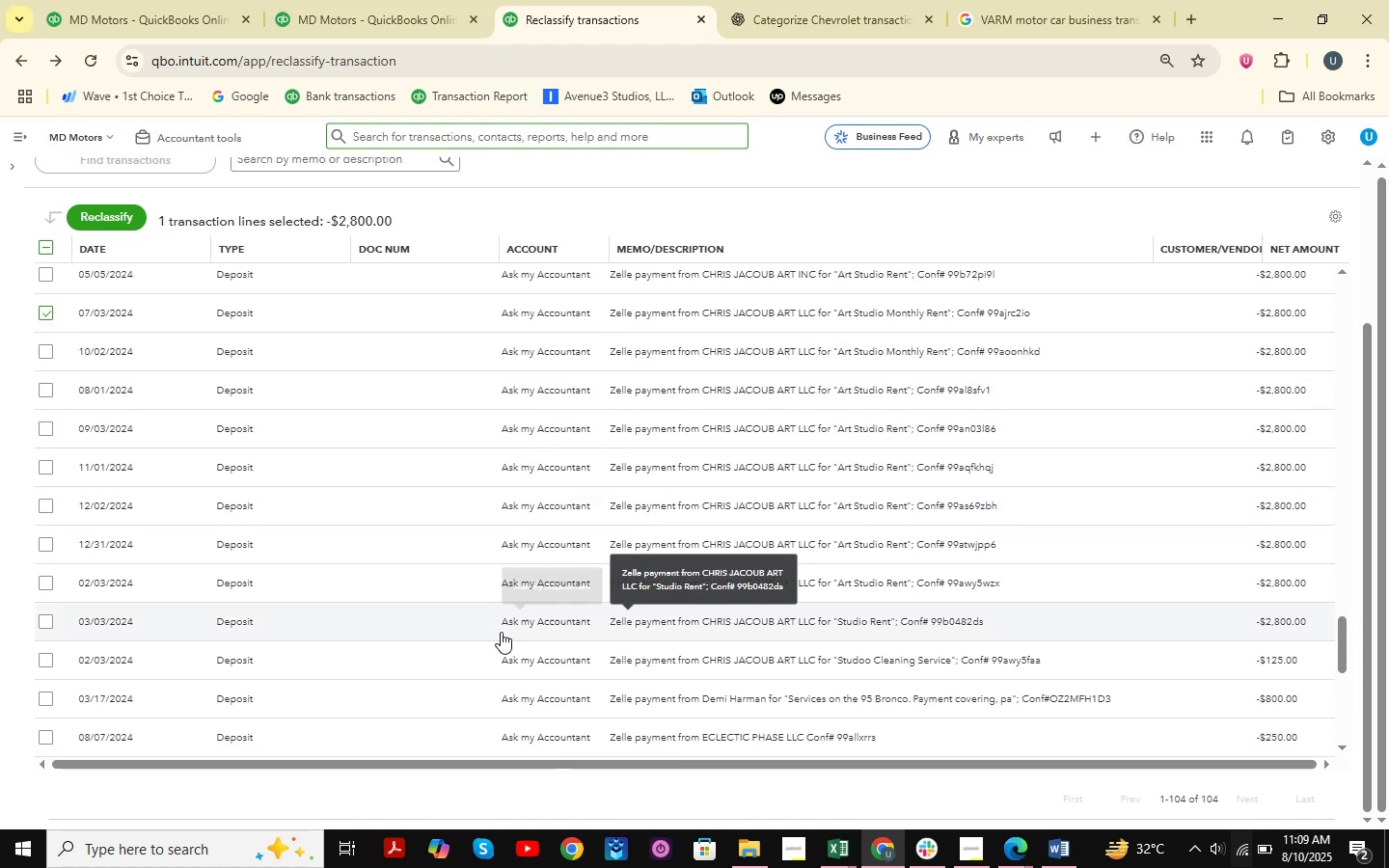 
hold_key(key=ShiftLeft, duration=1.18)
left_click([43, 617])
 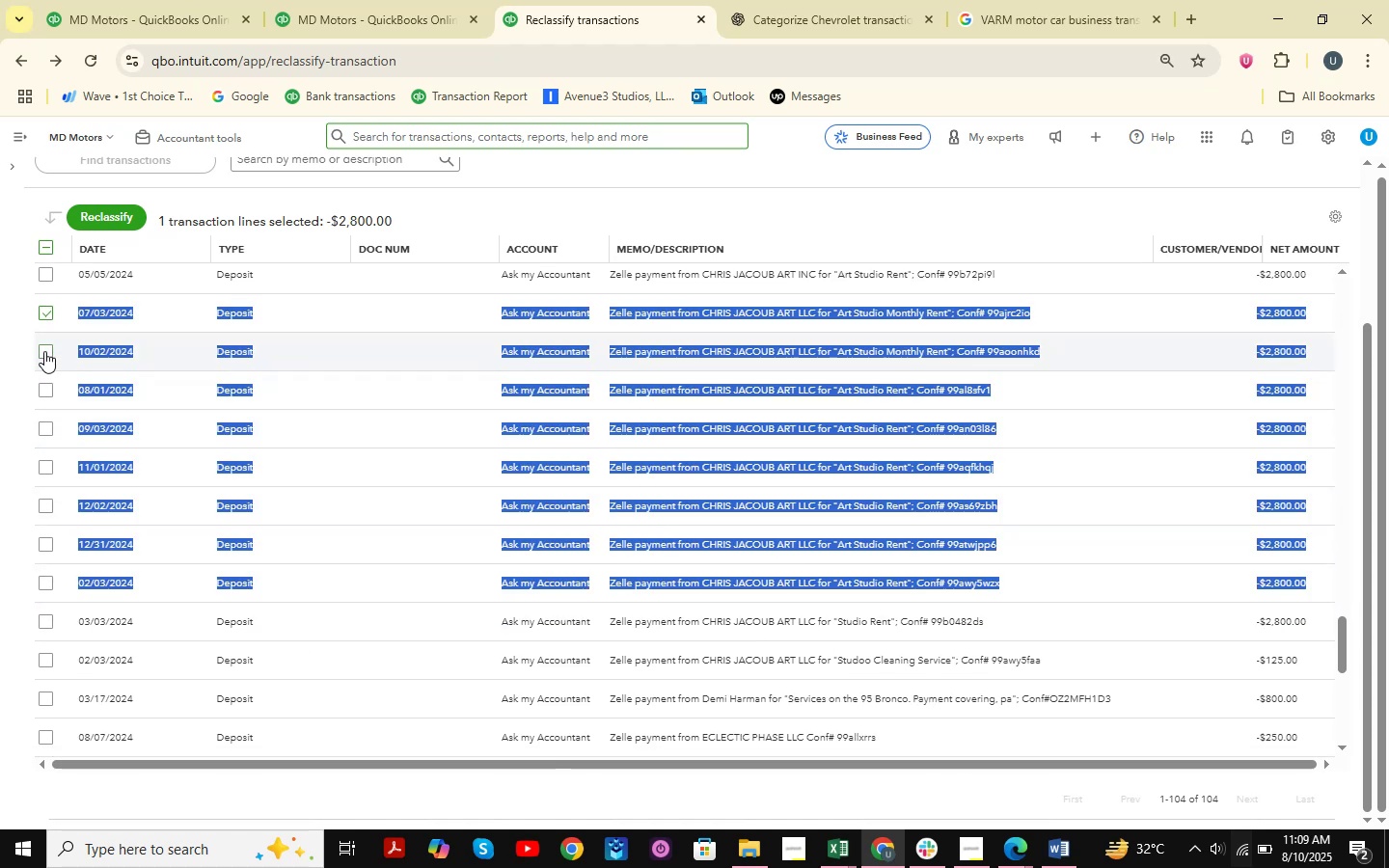 
double_click([47, 394])
 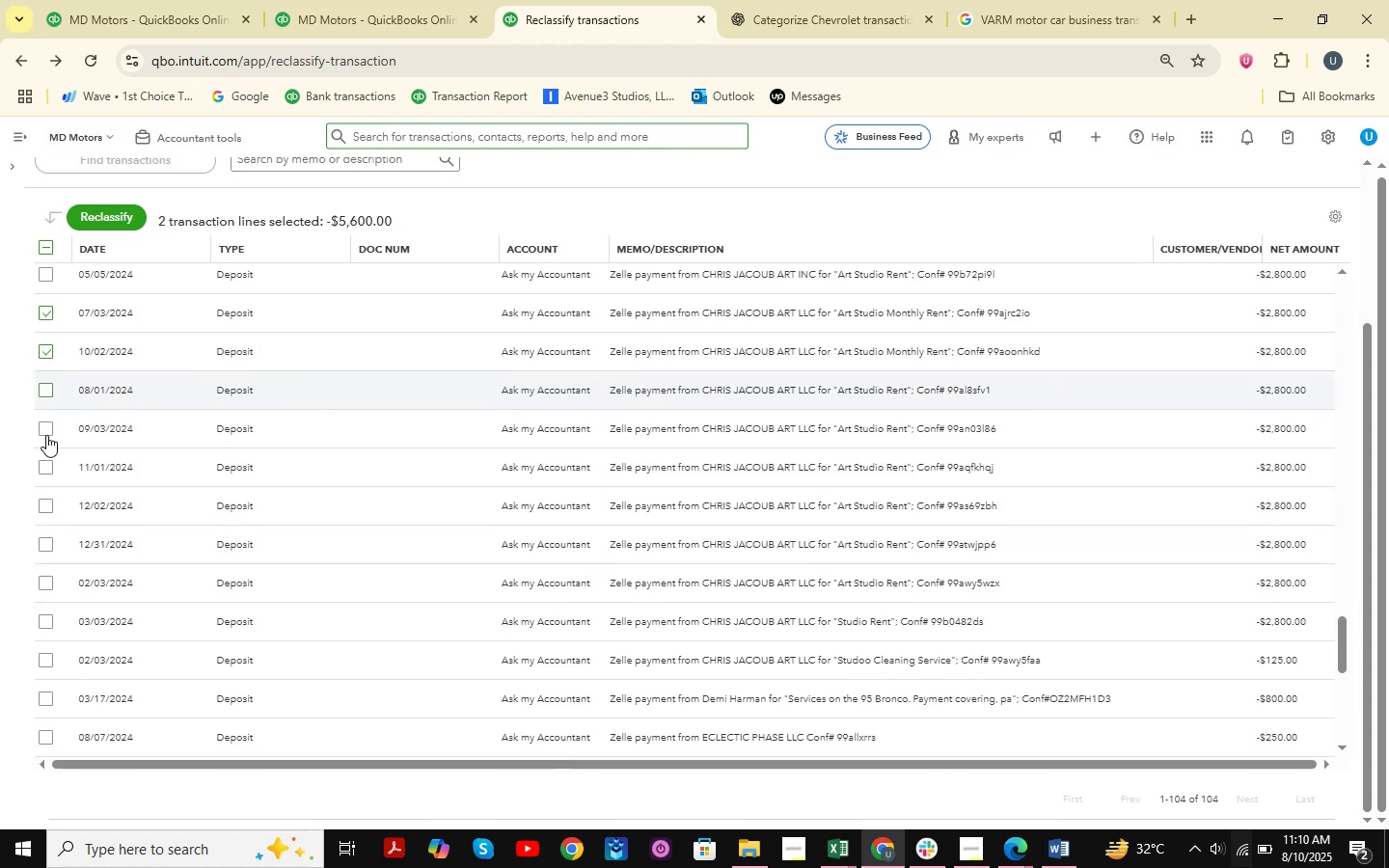 
triple_click([45, 435])
 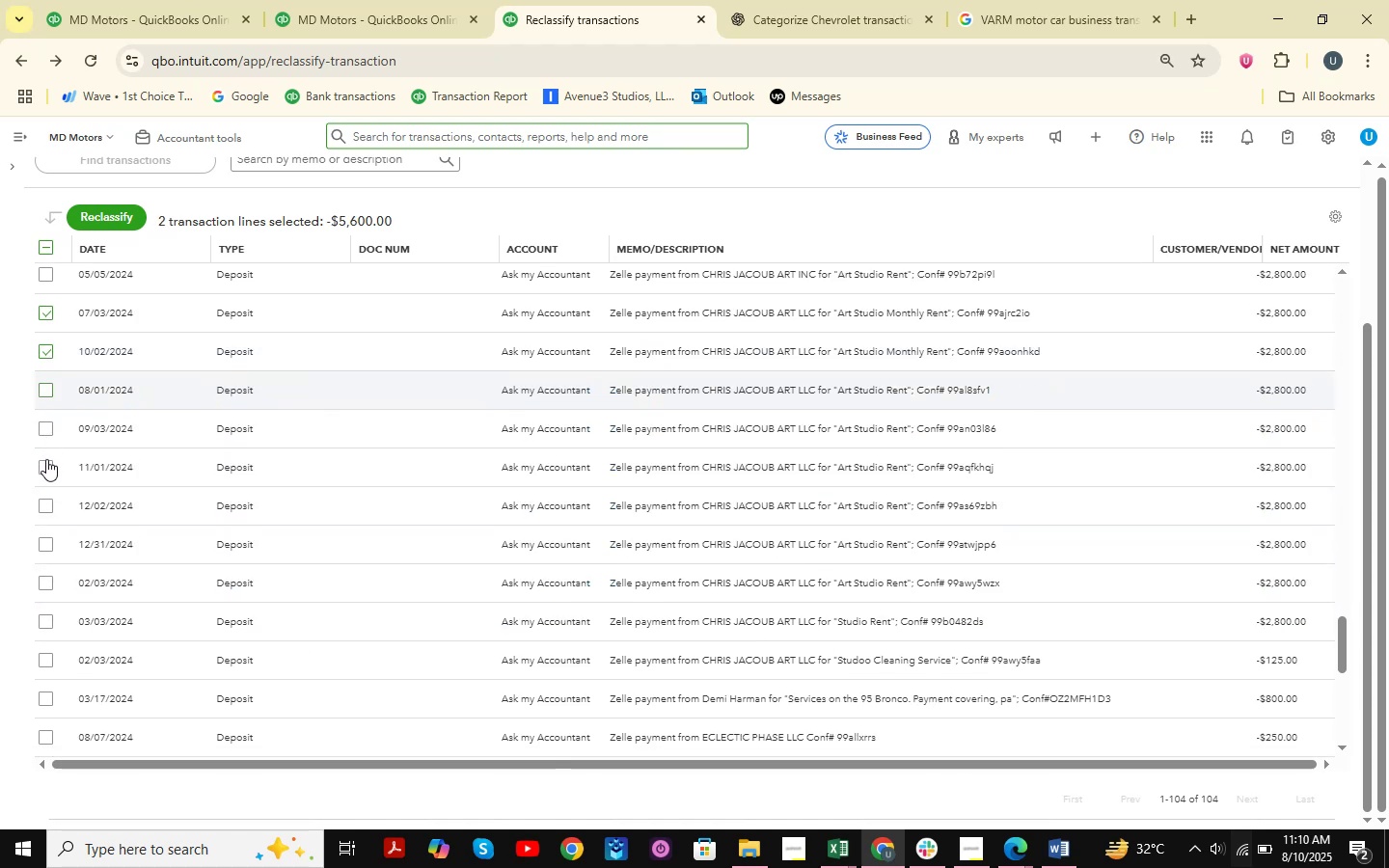 
triple_click([46, 459])
 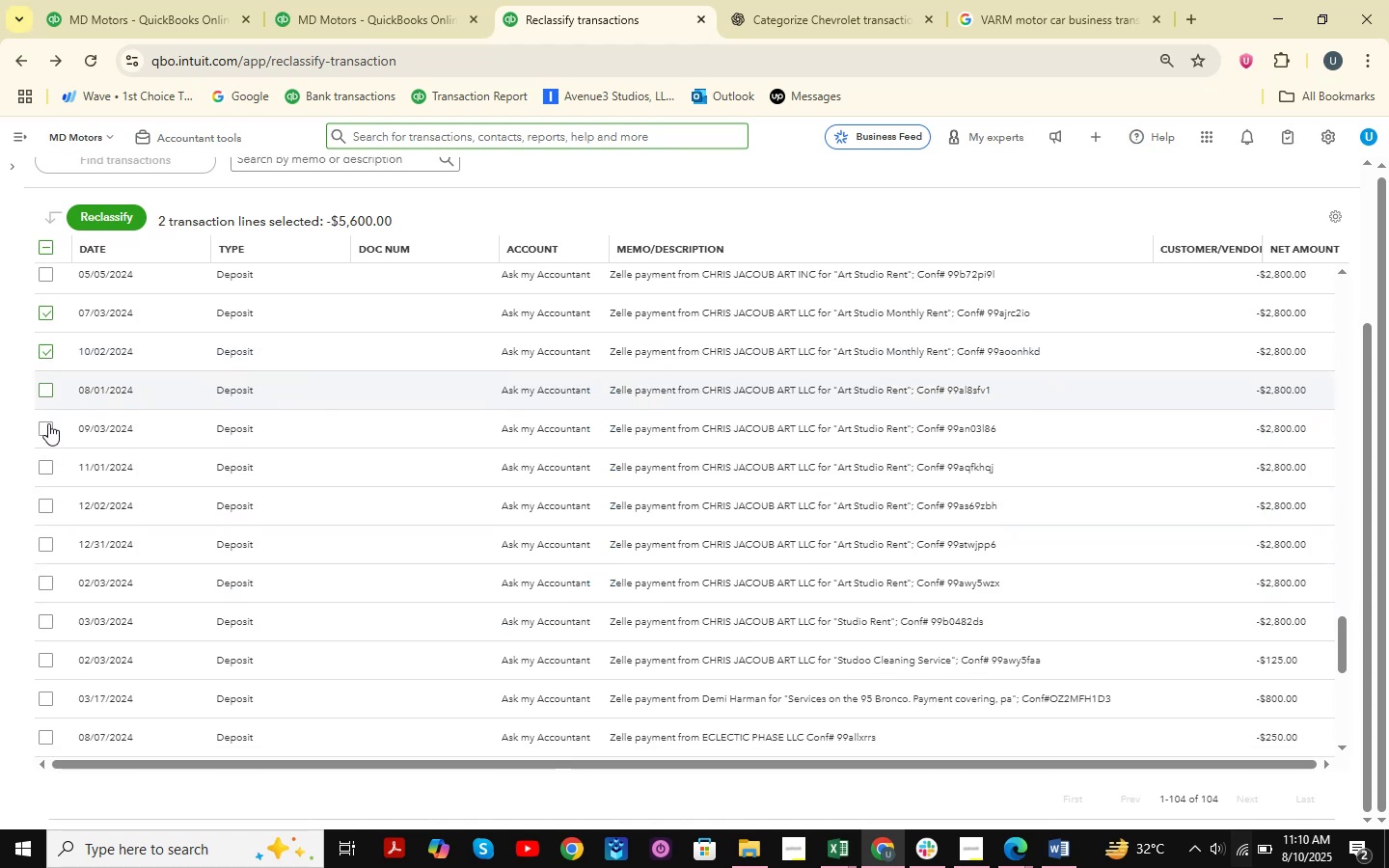 
triple_click([48, 423])
 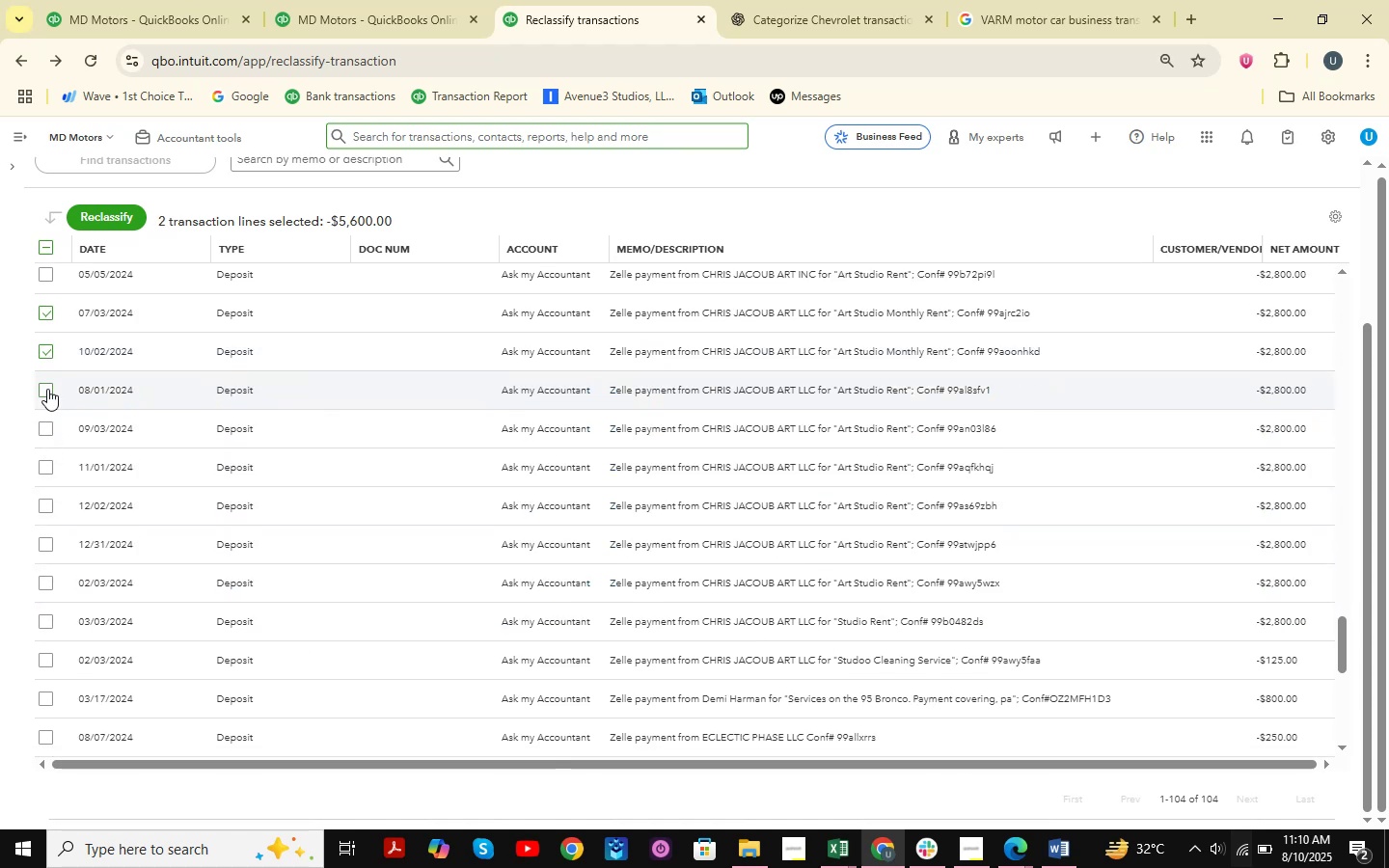 
triple_click([47, 389])
 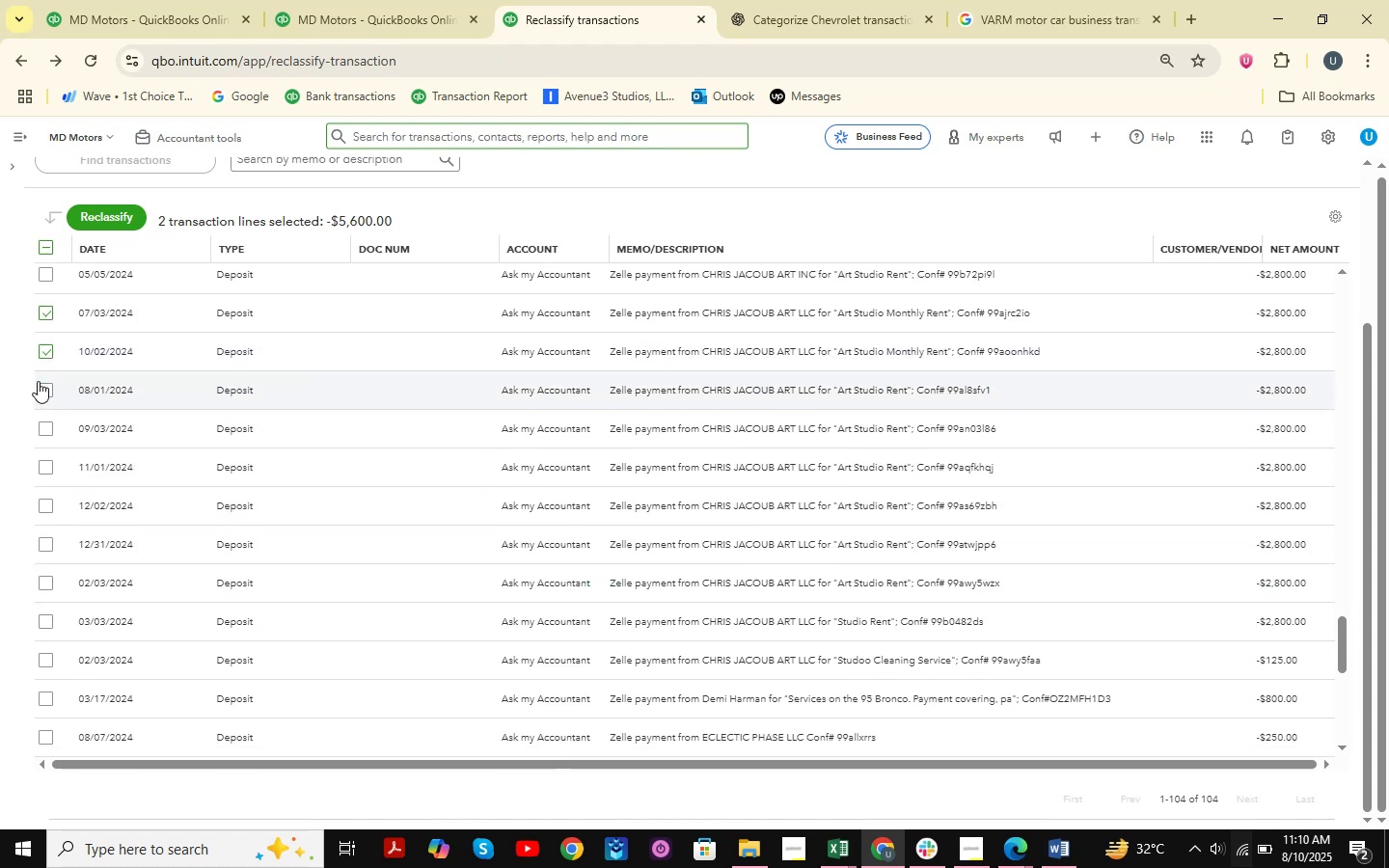 
left_click([37, 391])
 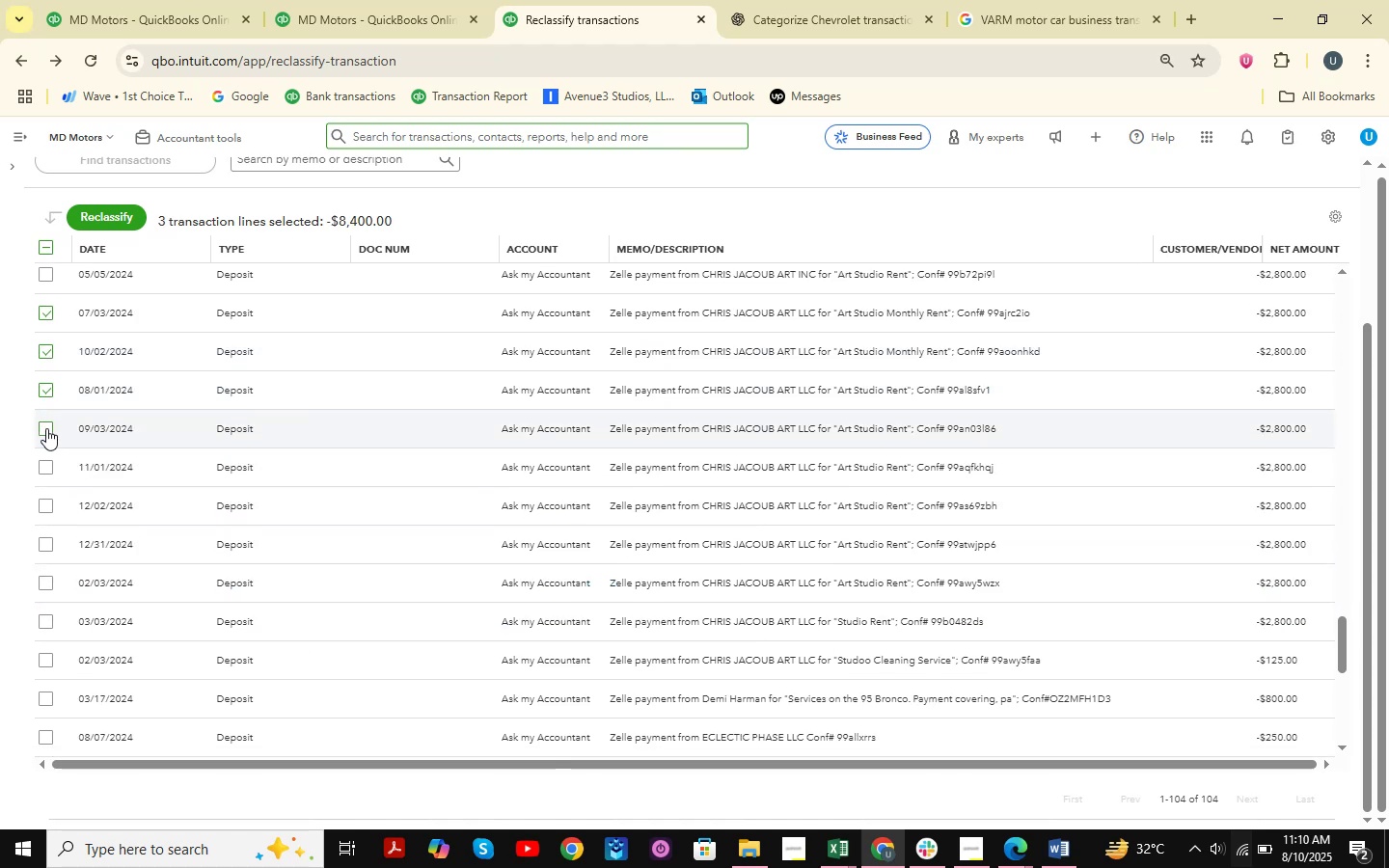 
double_click([43, 469])
 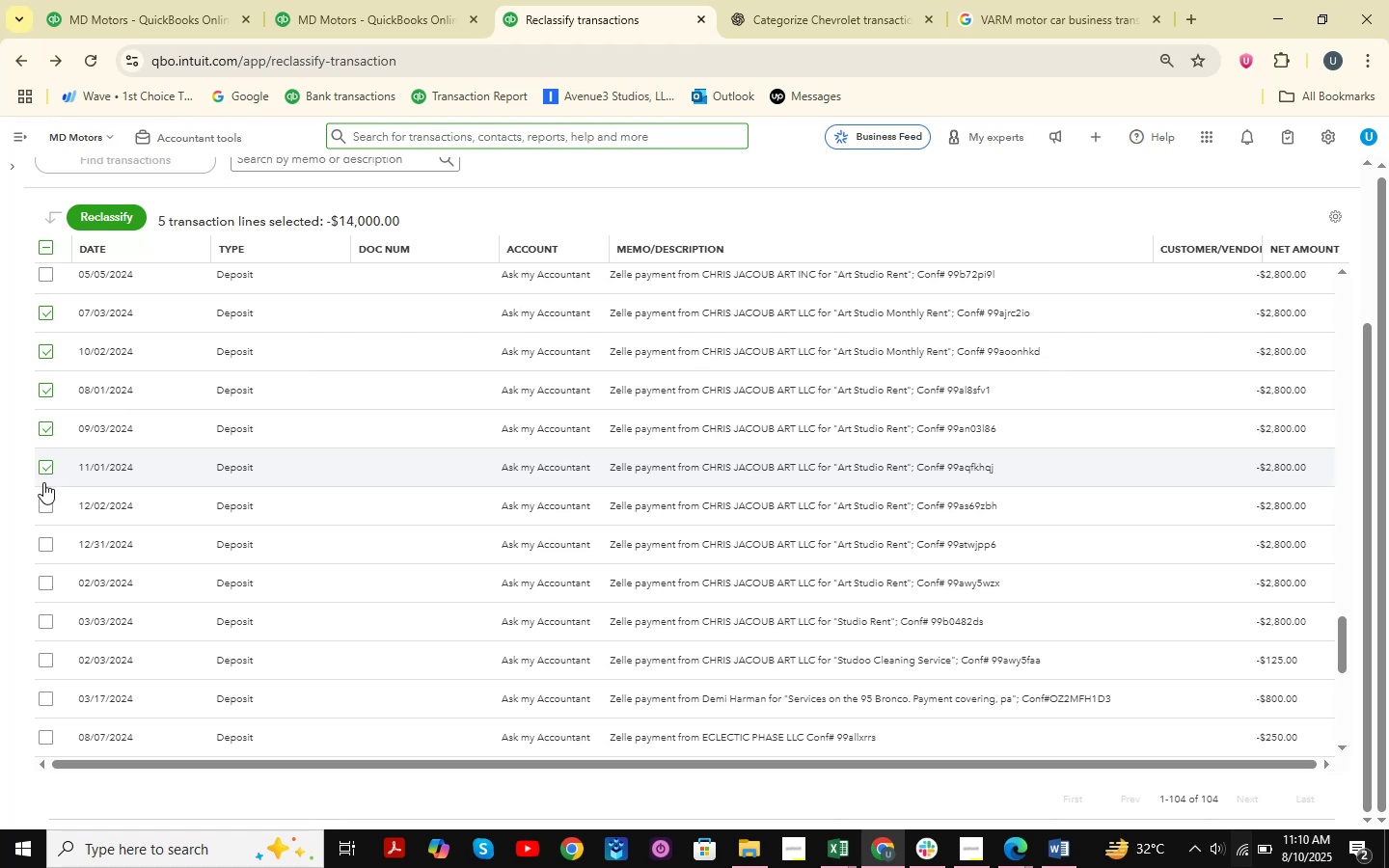 
left_click([43, 490])
 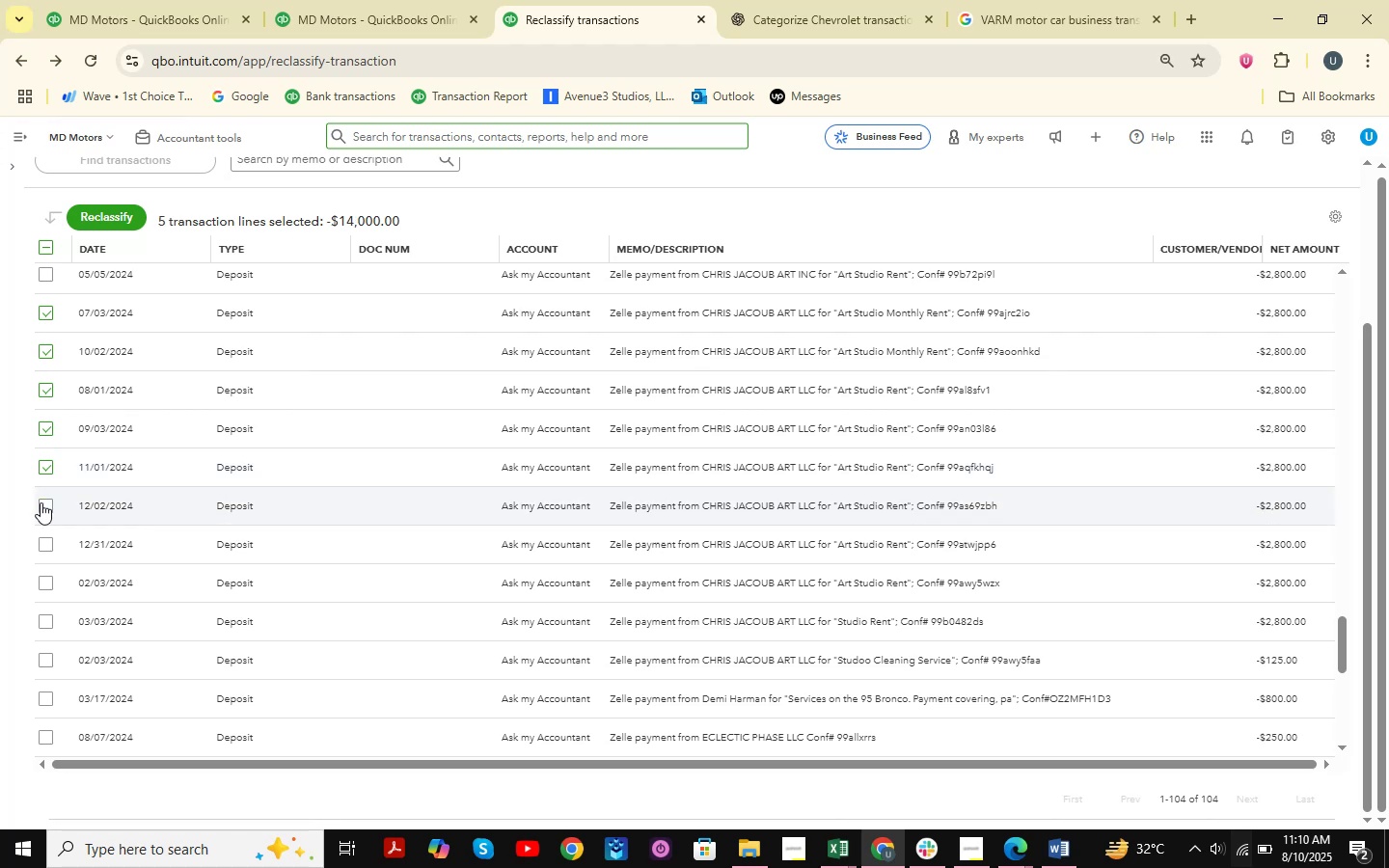 
left_click([41, 502])
 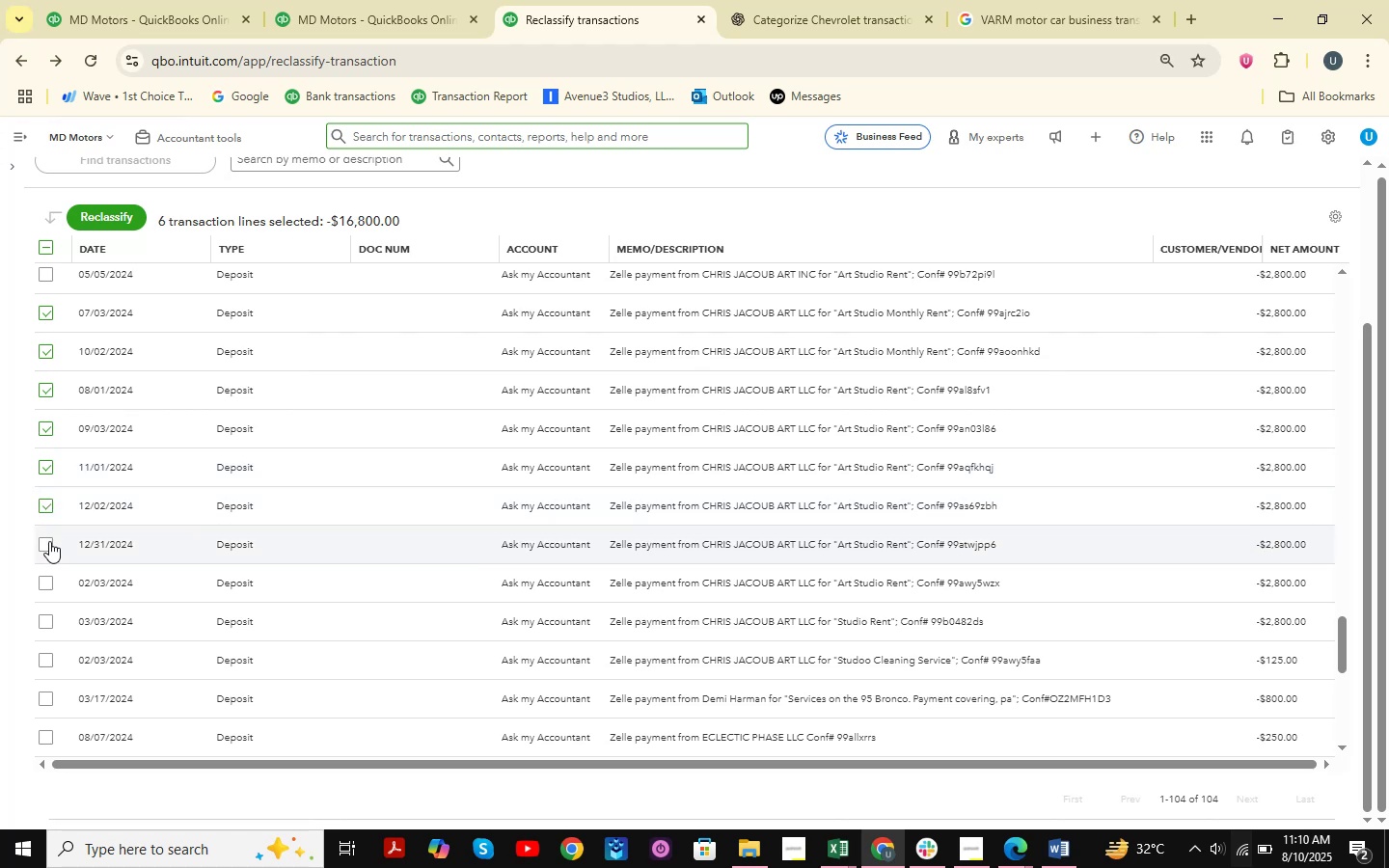 
left_click([48, 543])
 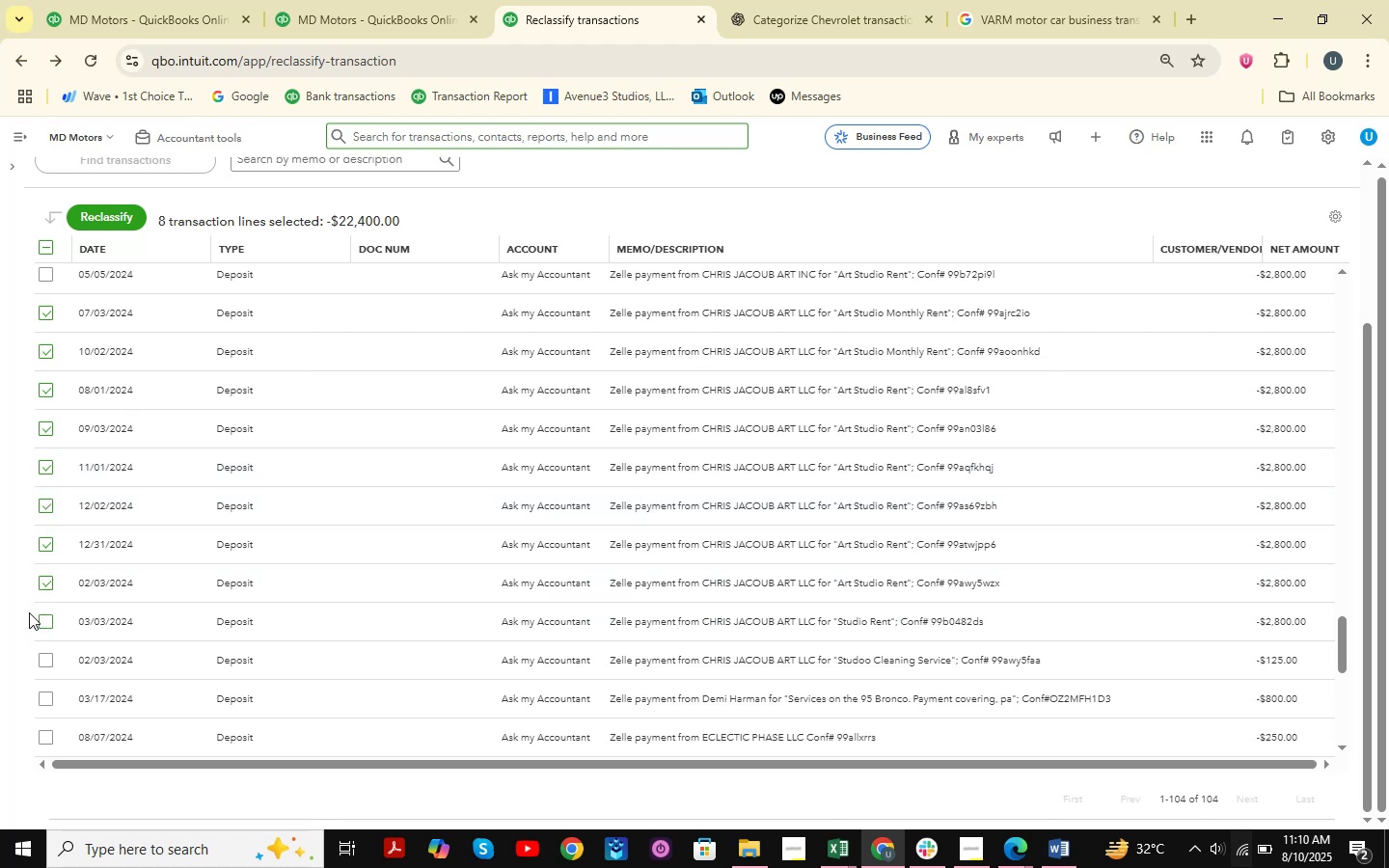 
left_click([46, 626])
 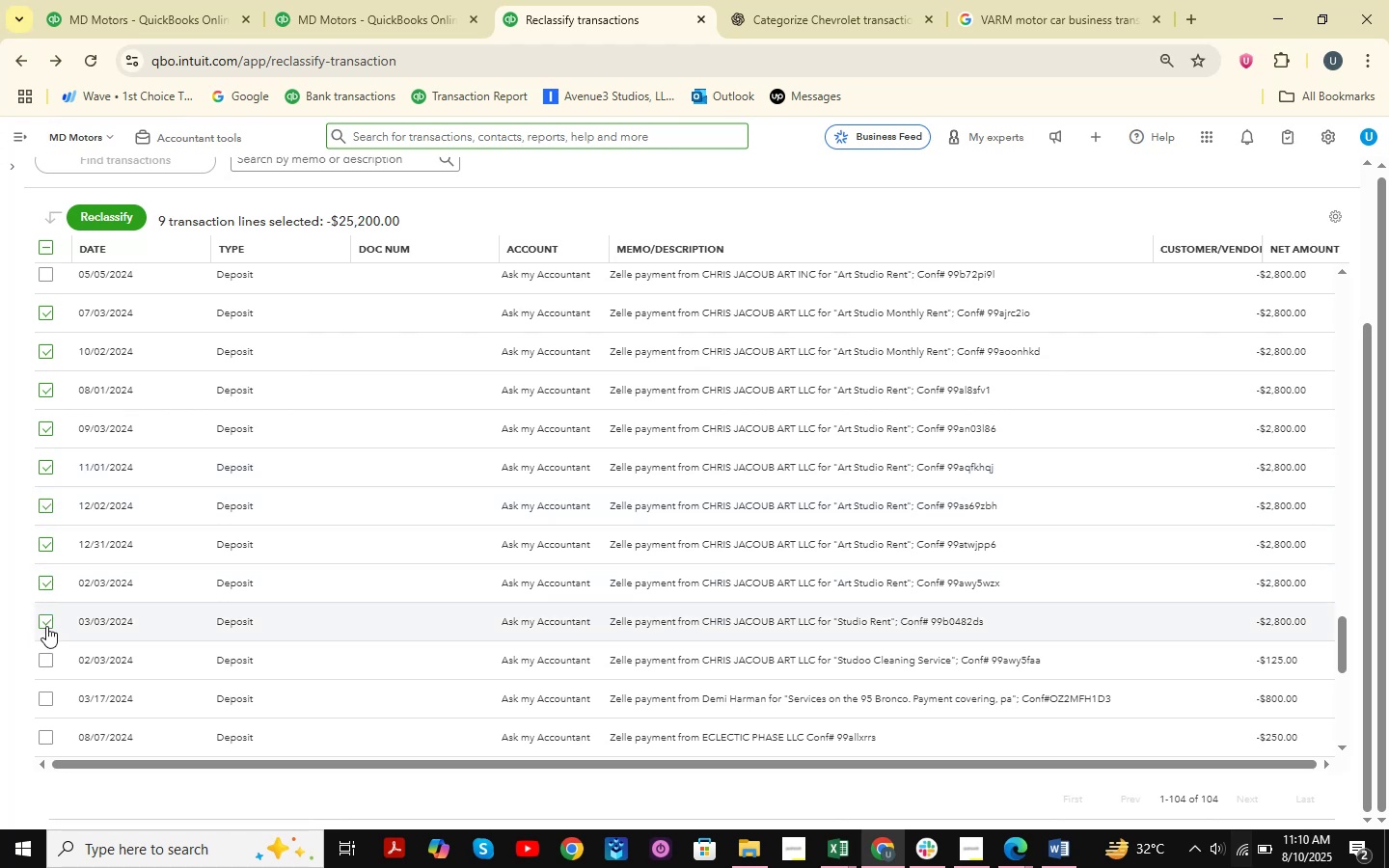 
mouse_move([96, 592])
 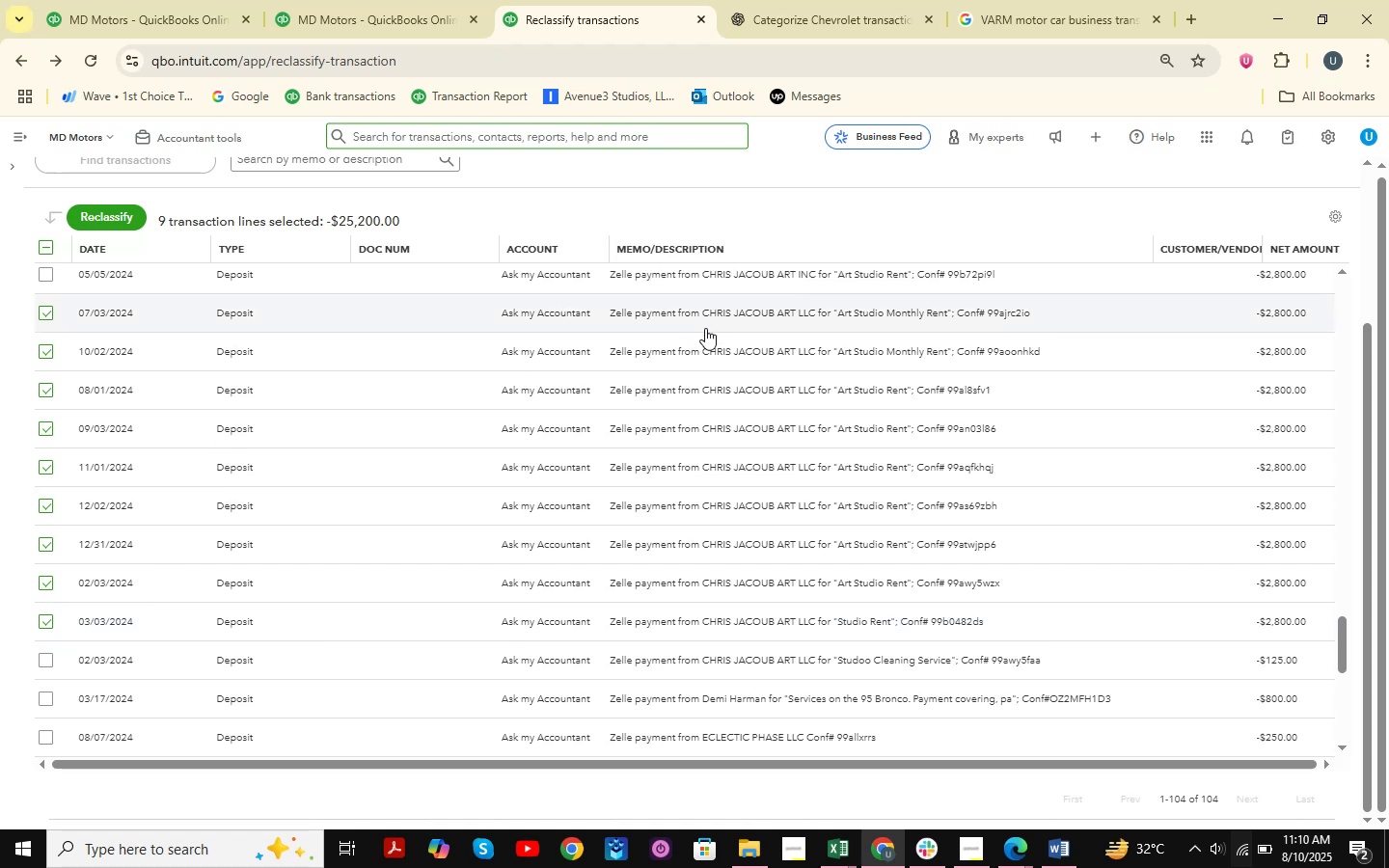 
wait(9.06)
 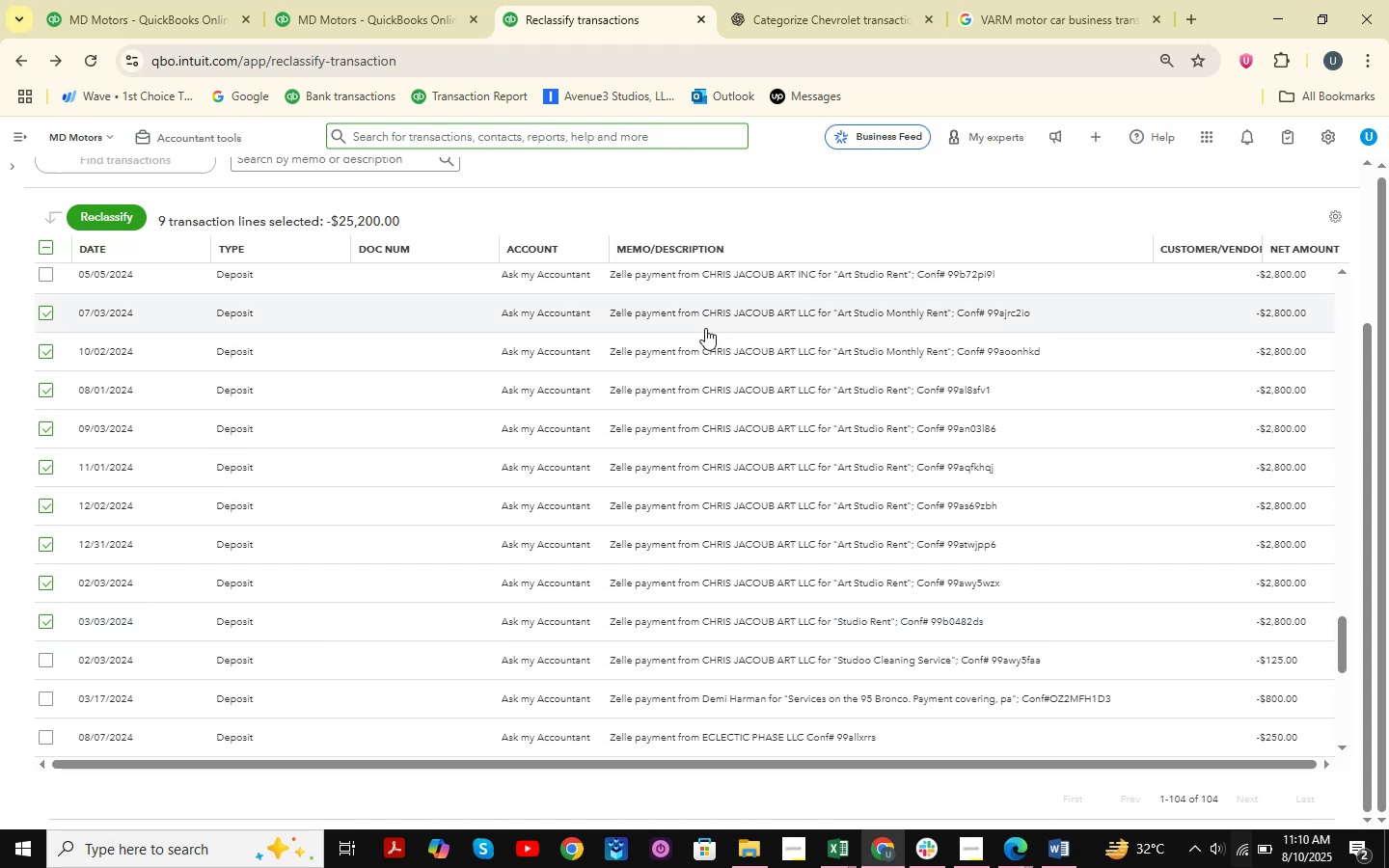 
mouse_move([663, 581])
 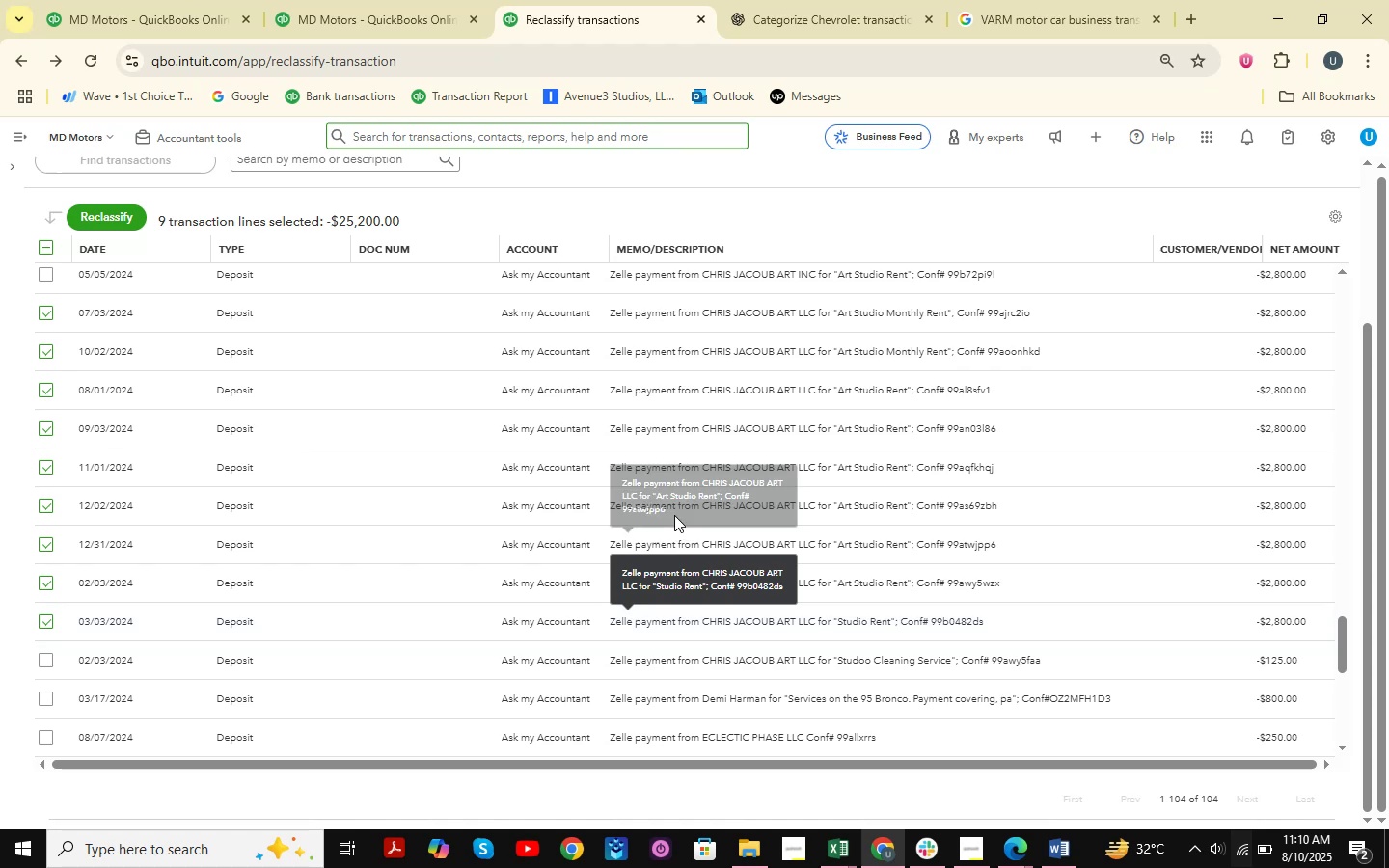 
scroll: coordinate [200, 309], scroll_direction: up, amount: 2.0
 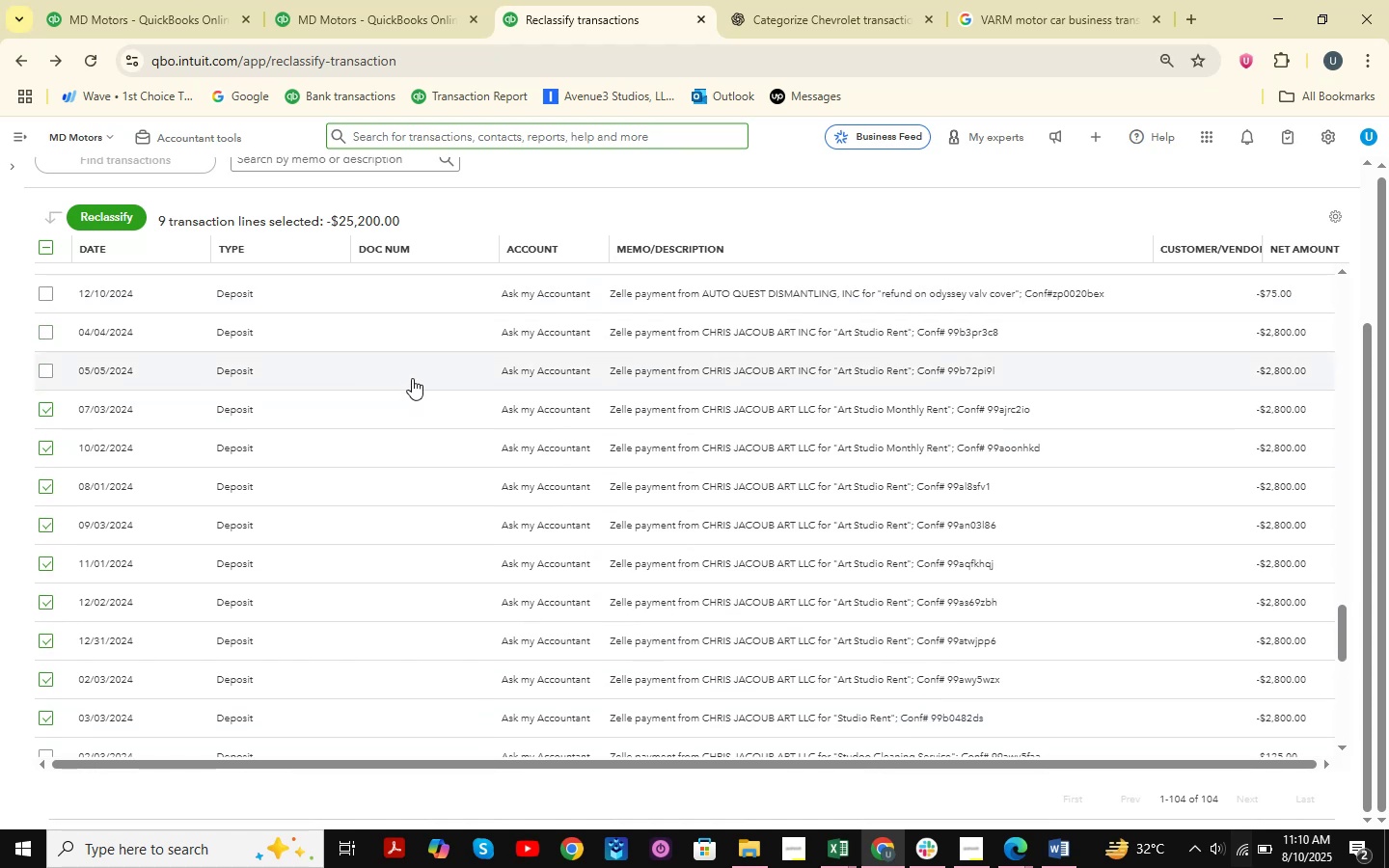 
wait(6.05)
 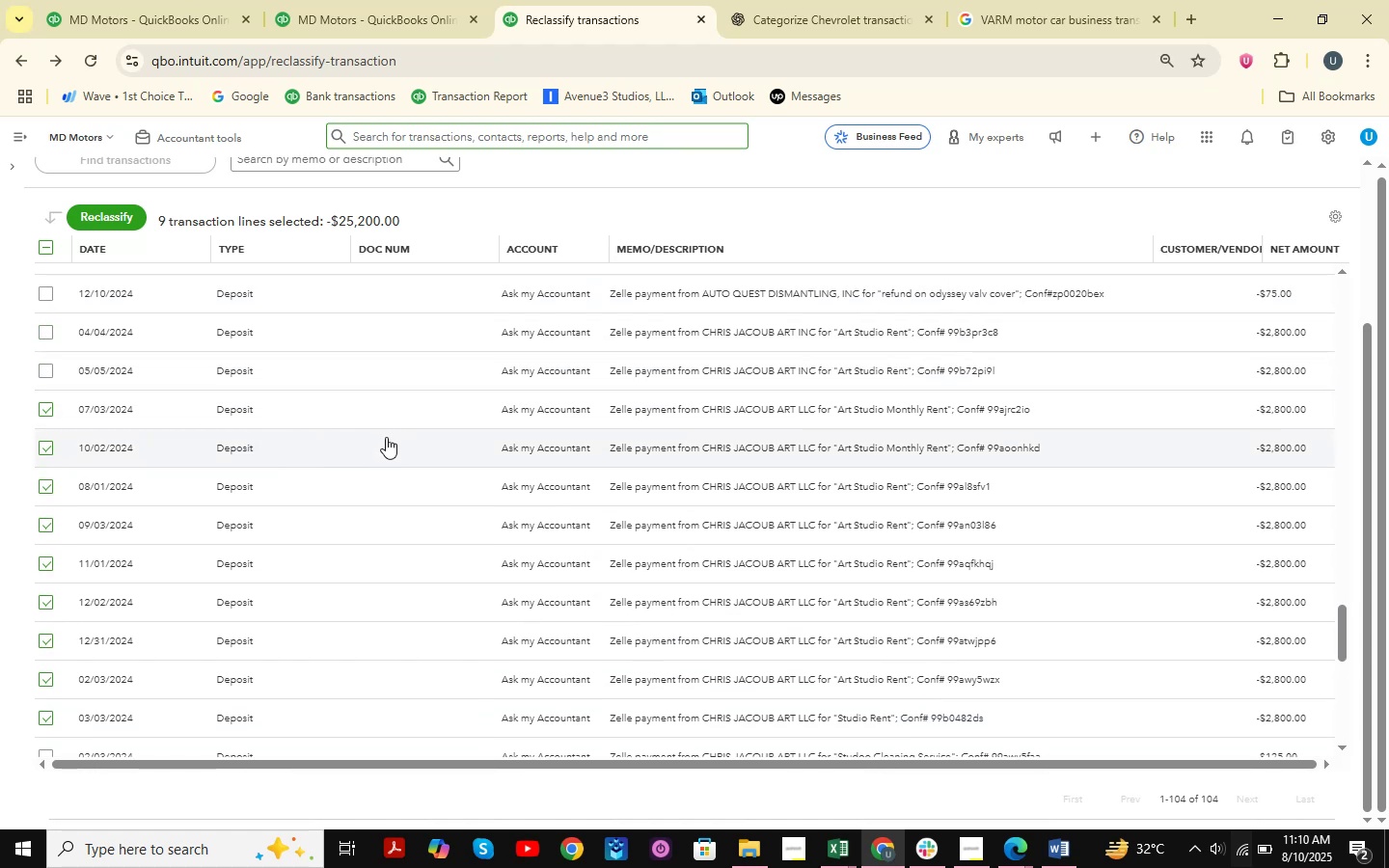 
left_click([41, 371])
 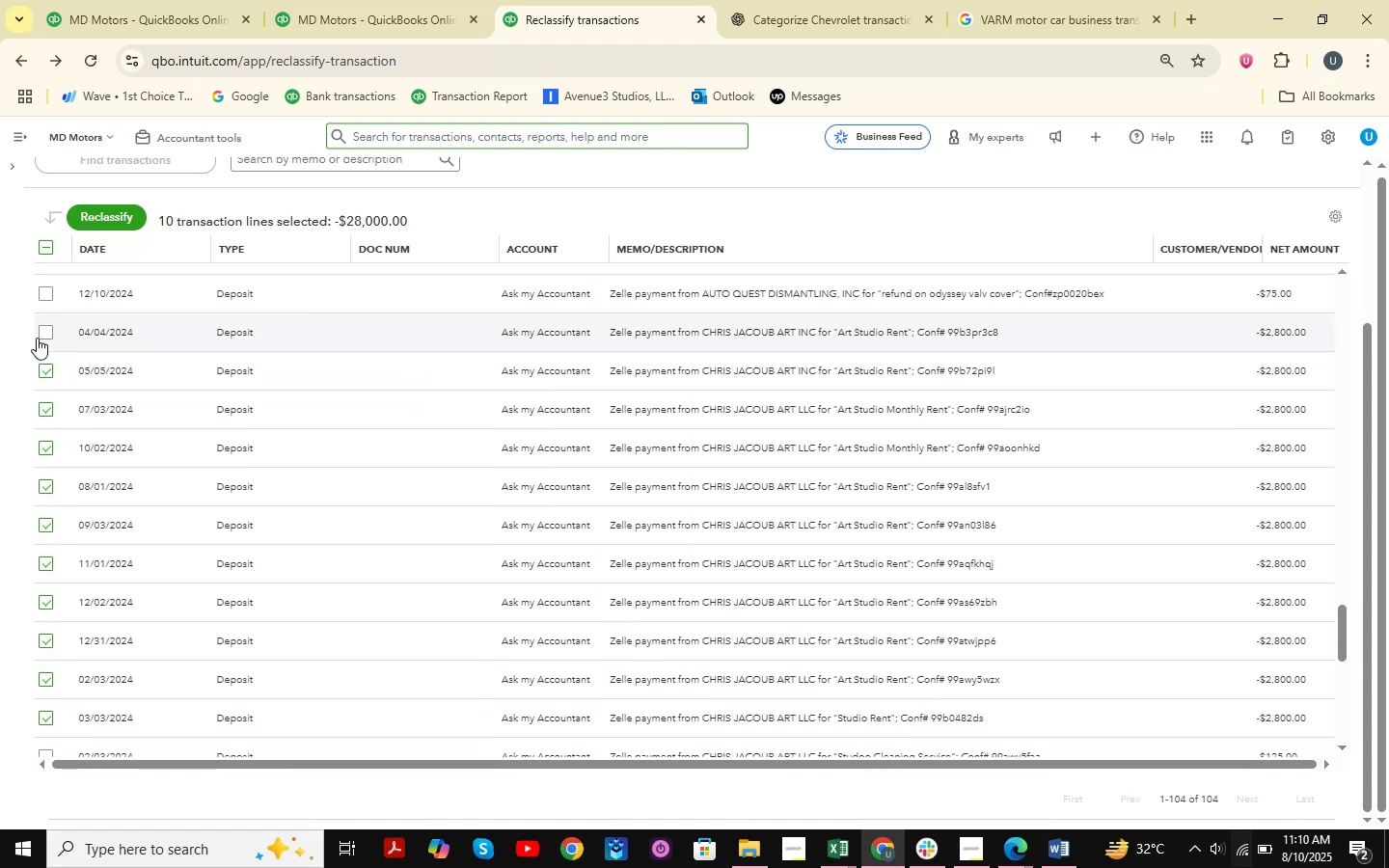 
left_click([40, 331])
 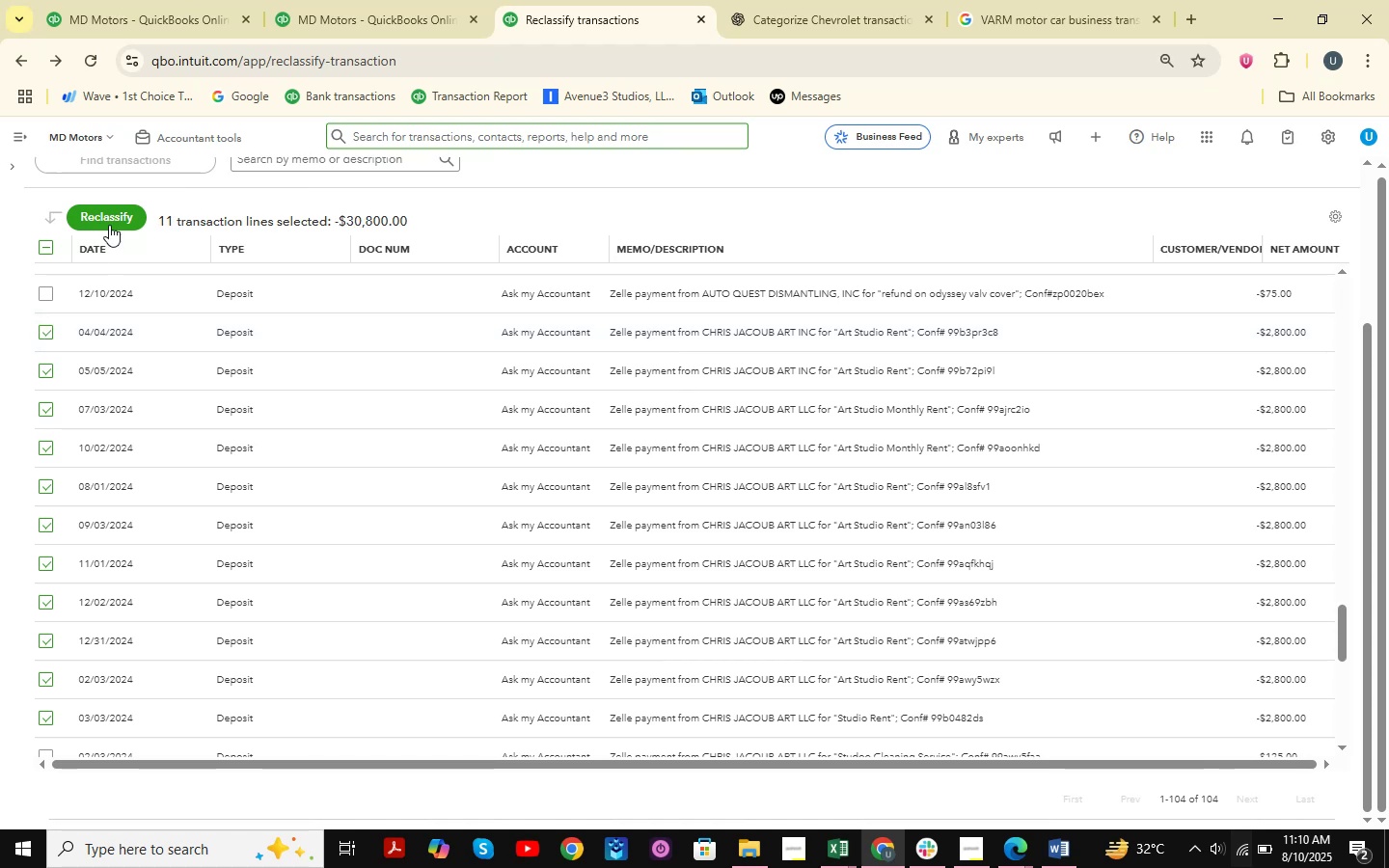 
left_click([113, 215])
 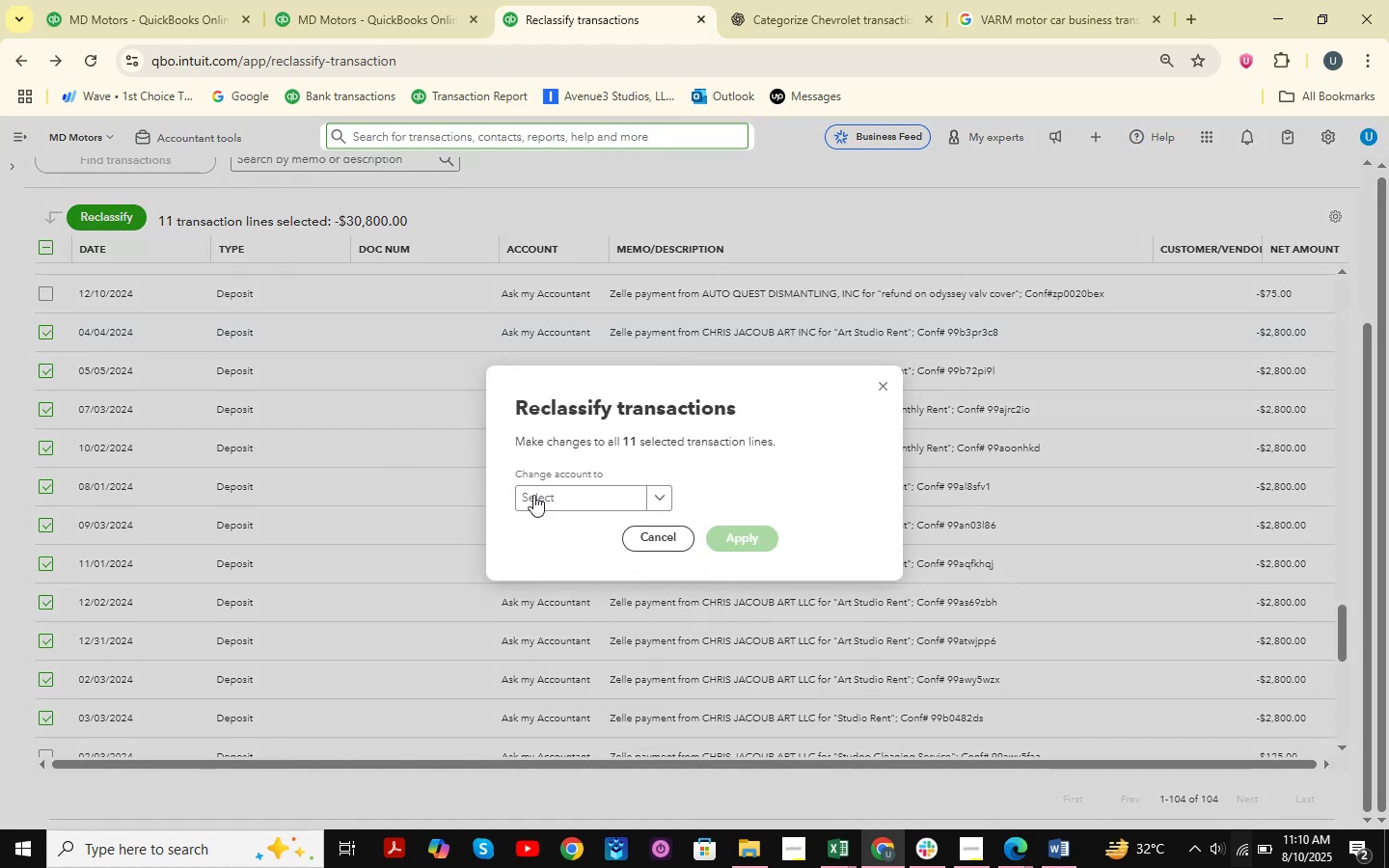 
left_click([595, 506])
 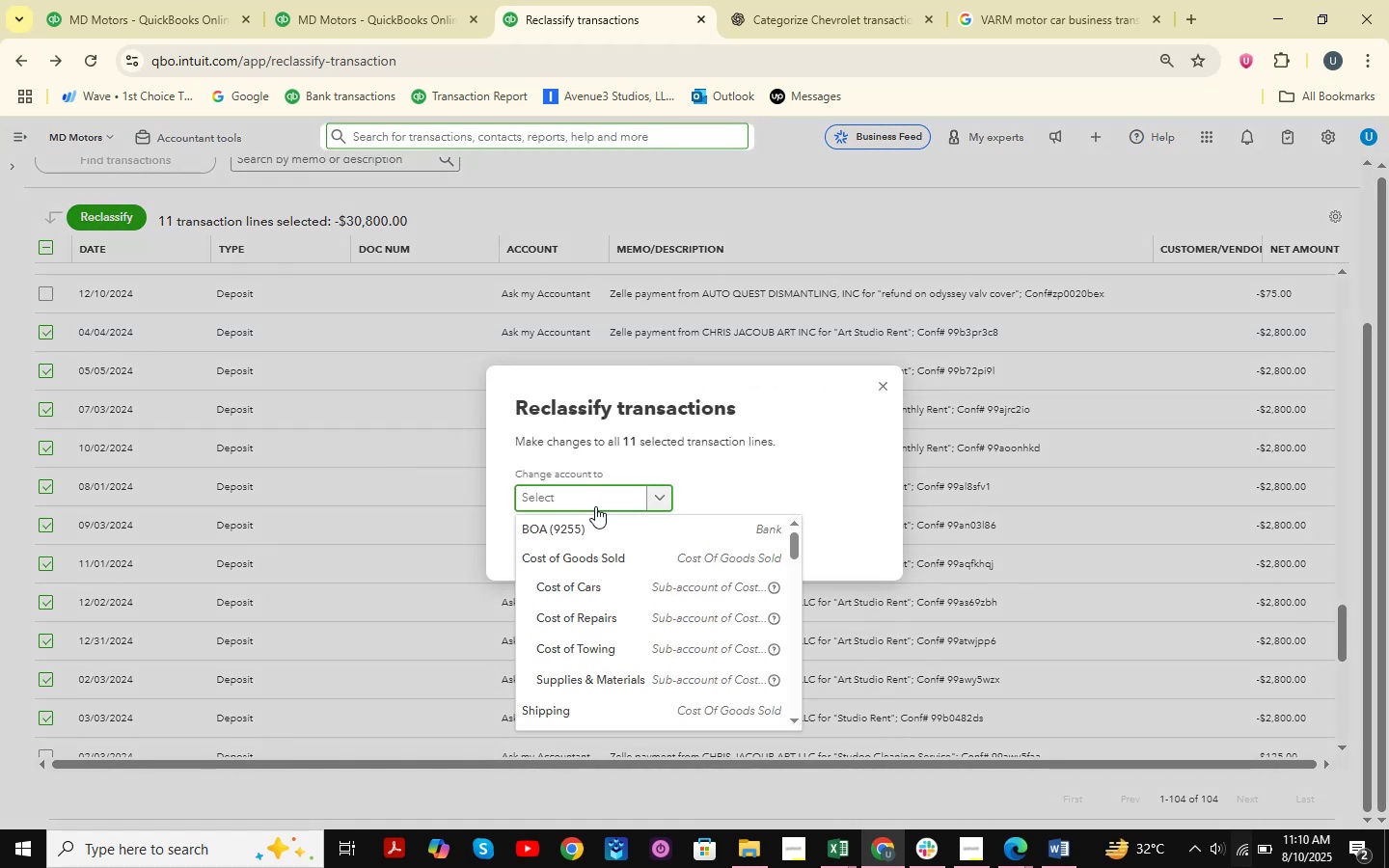 
type(sales )
 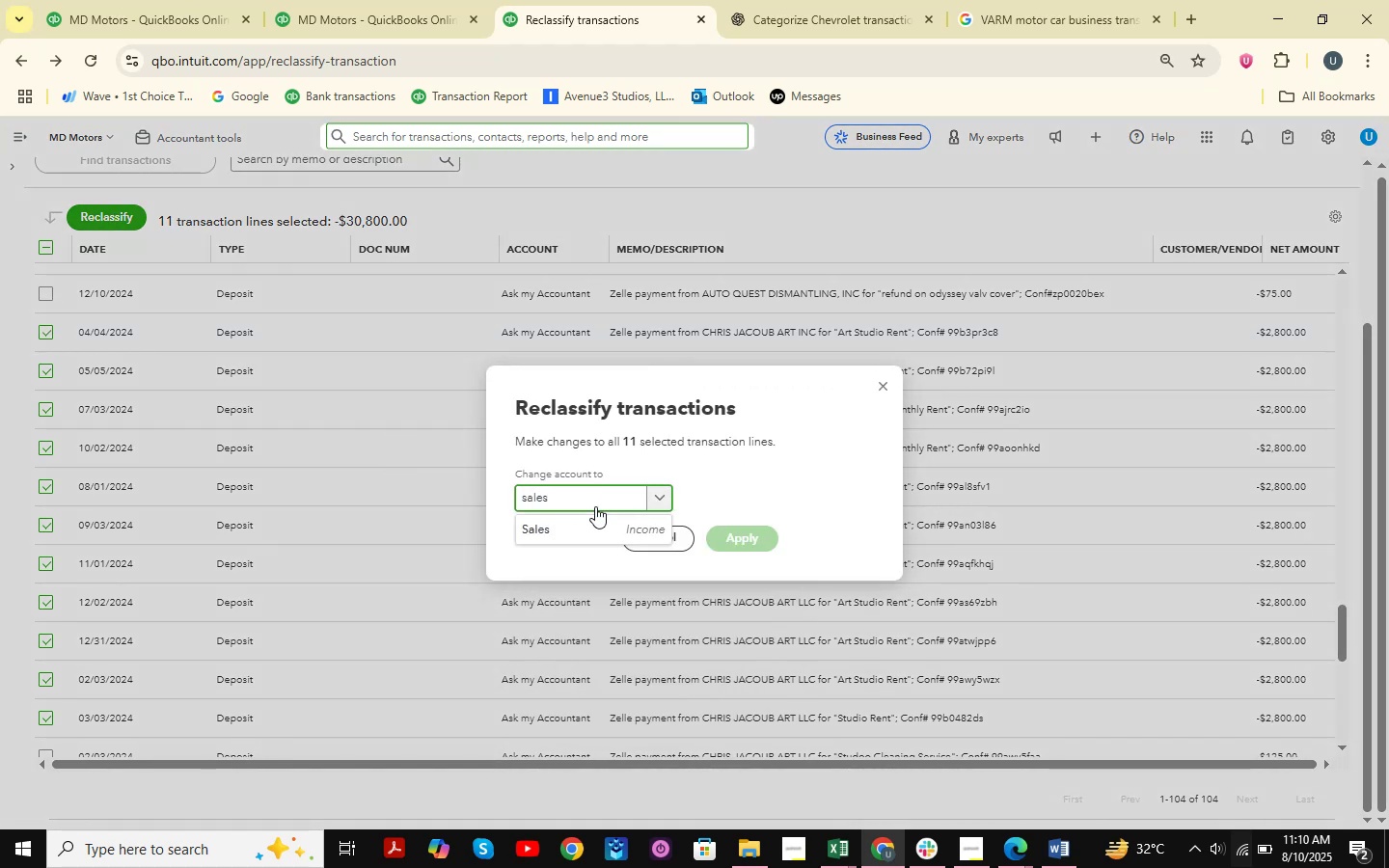 
left_click([588, 533])
 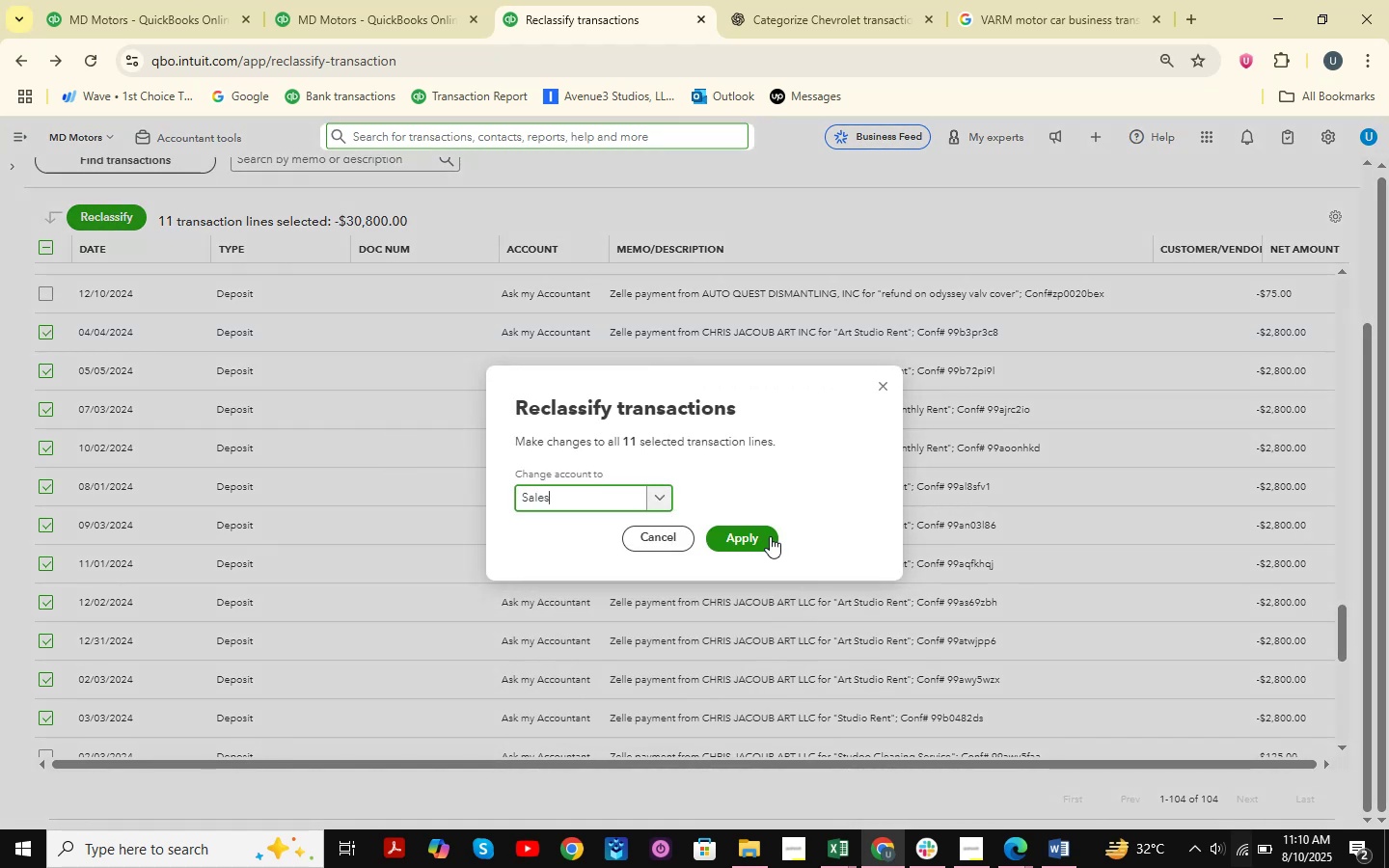 
left_click([770, 536])
 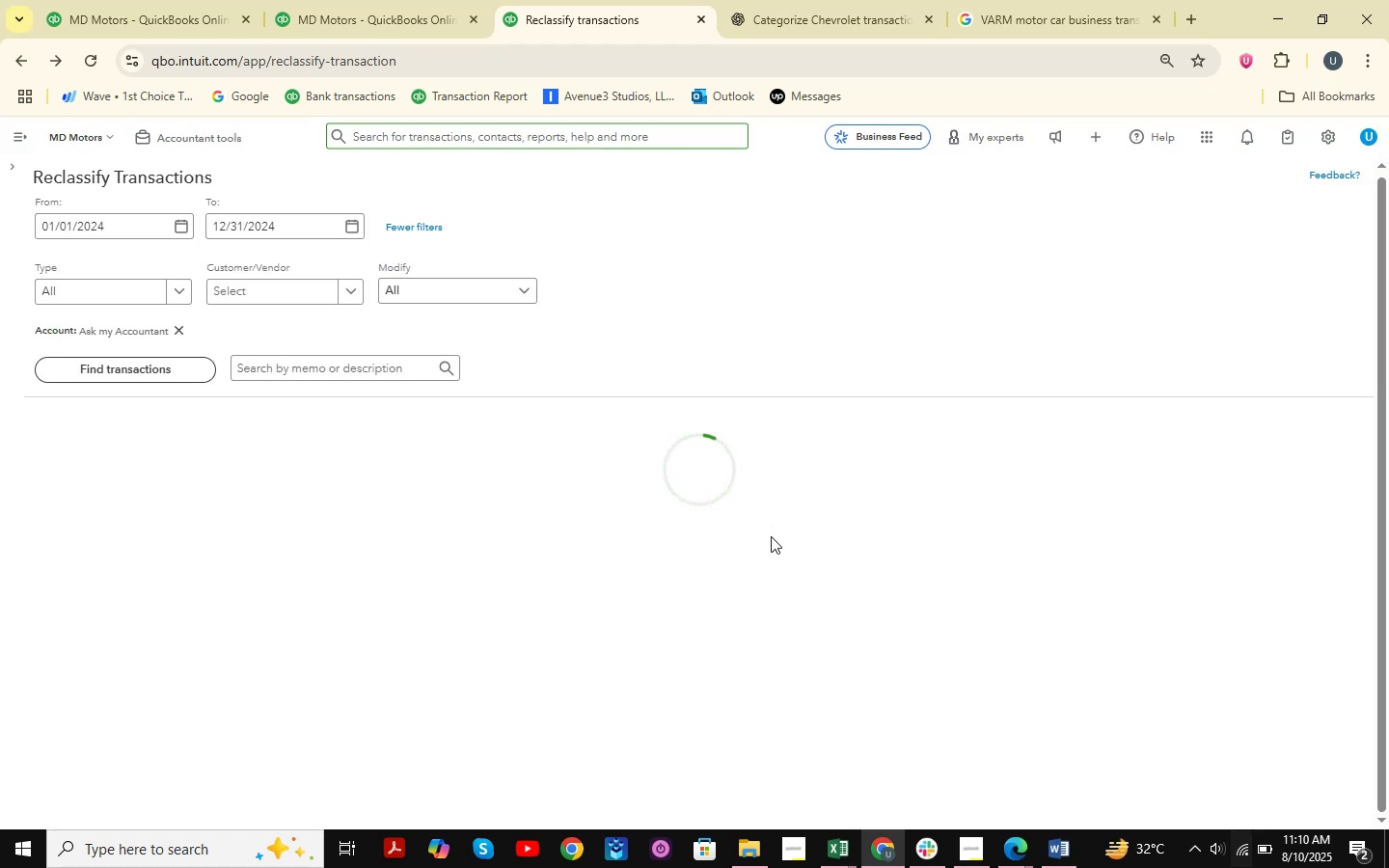 
wait(8.64)
 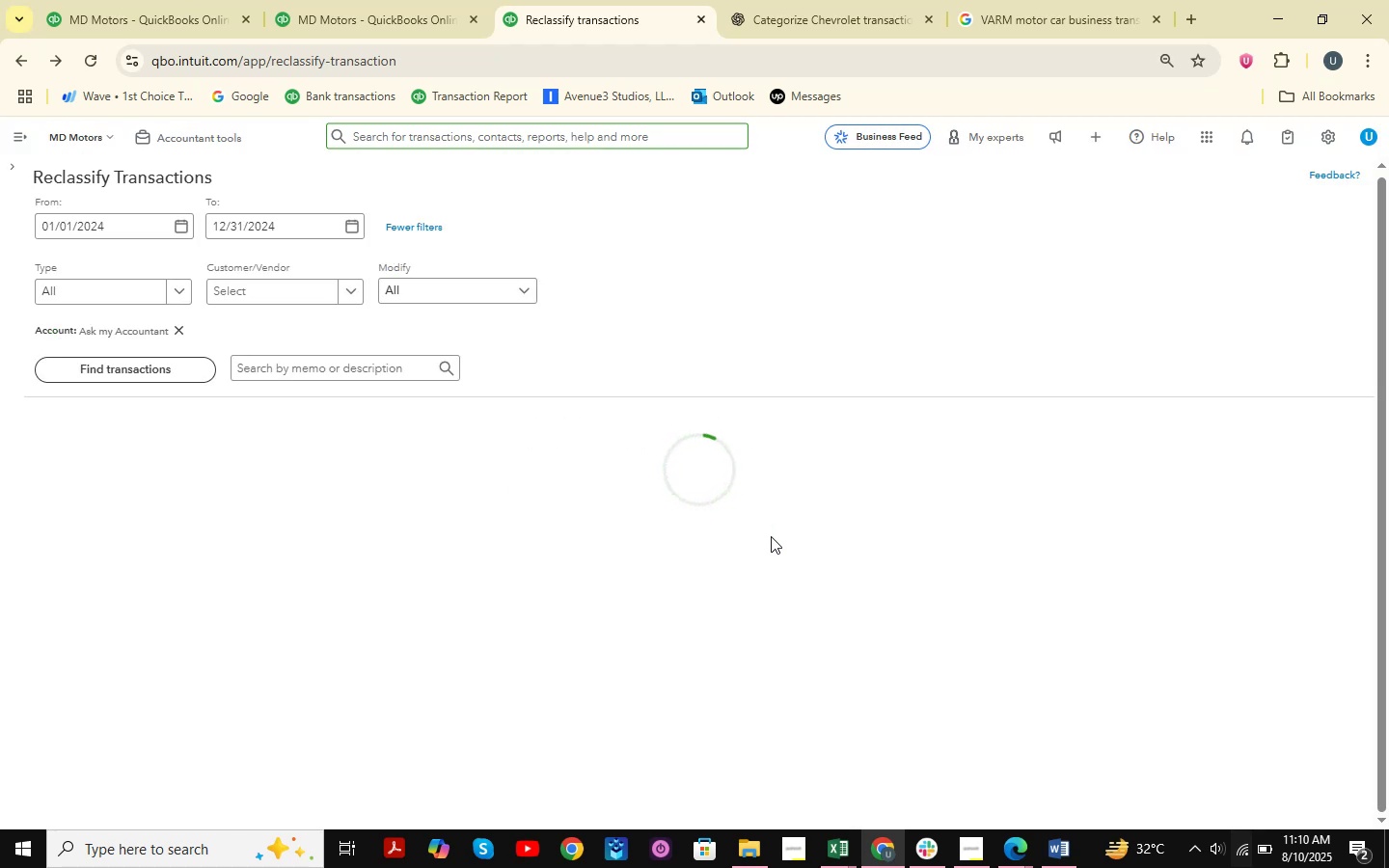 
scroll: coordinate [740, 637], scroll_direction: down, amount: 1.0
 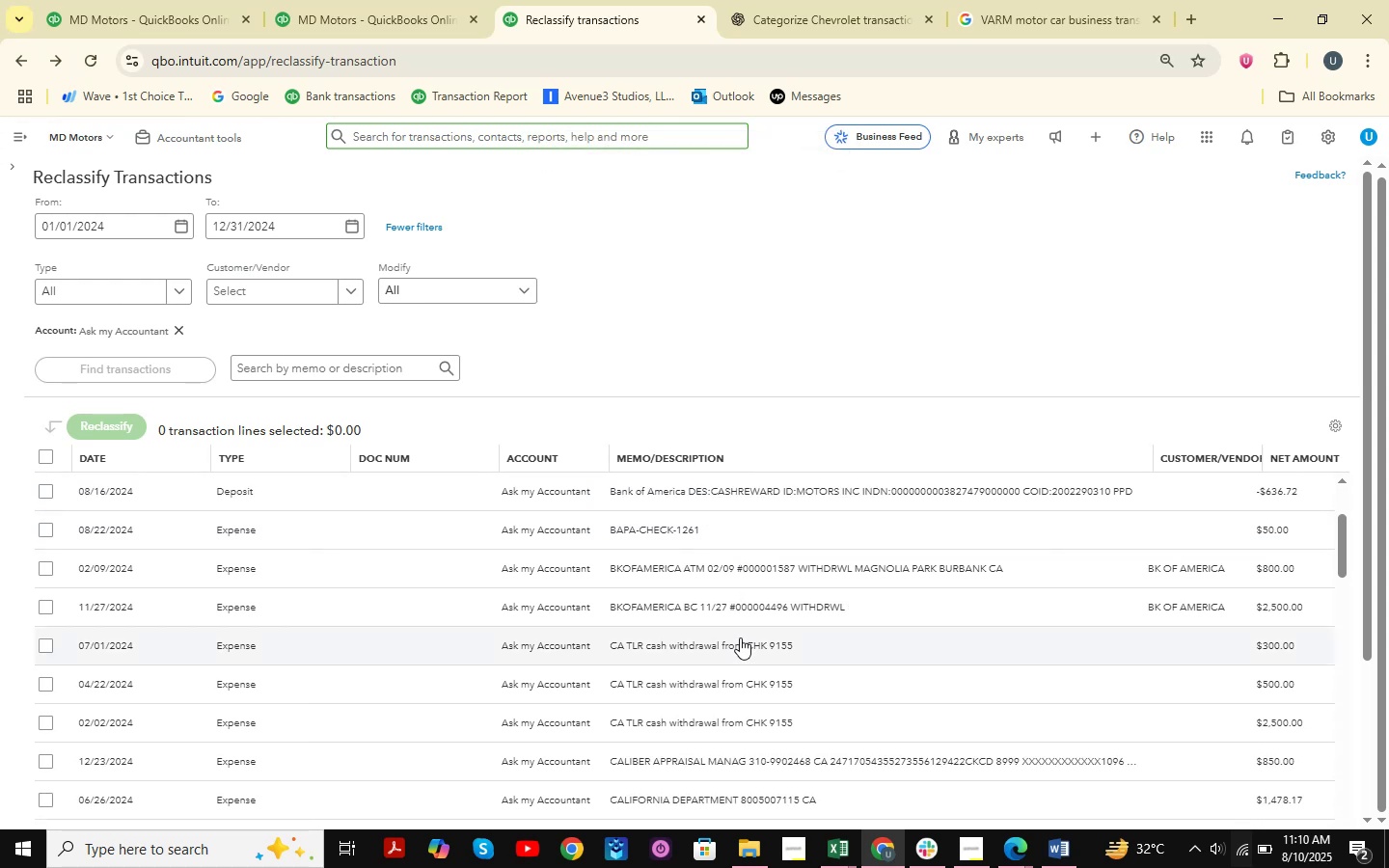 
wait(6.94)
 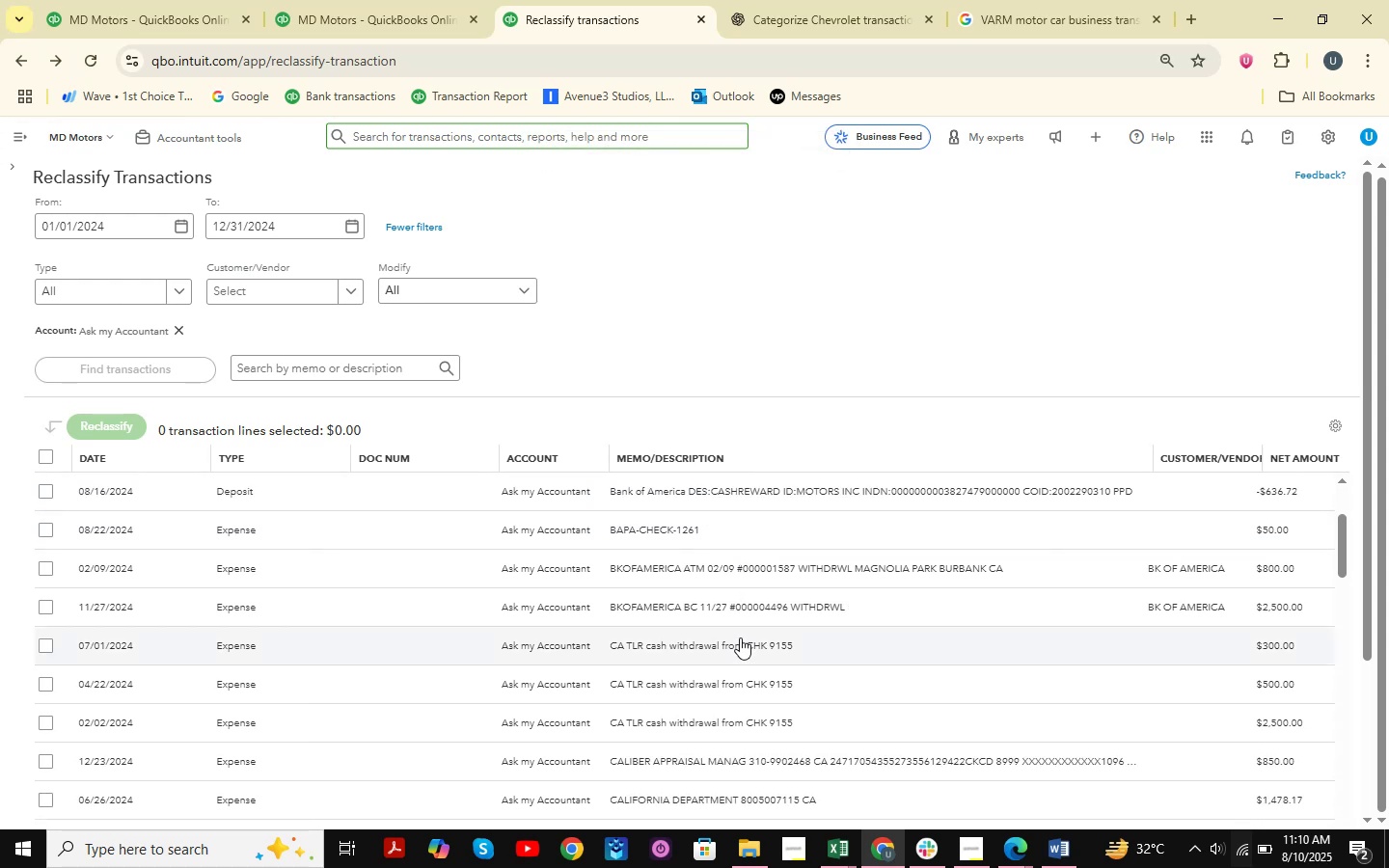 
scroll: coordinate [740, 637], scroll_direction: down, amount: 2.0
 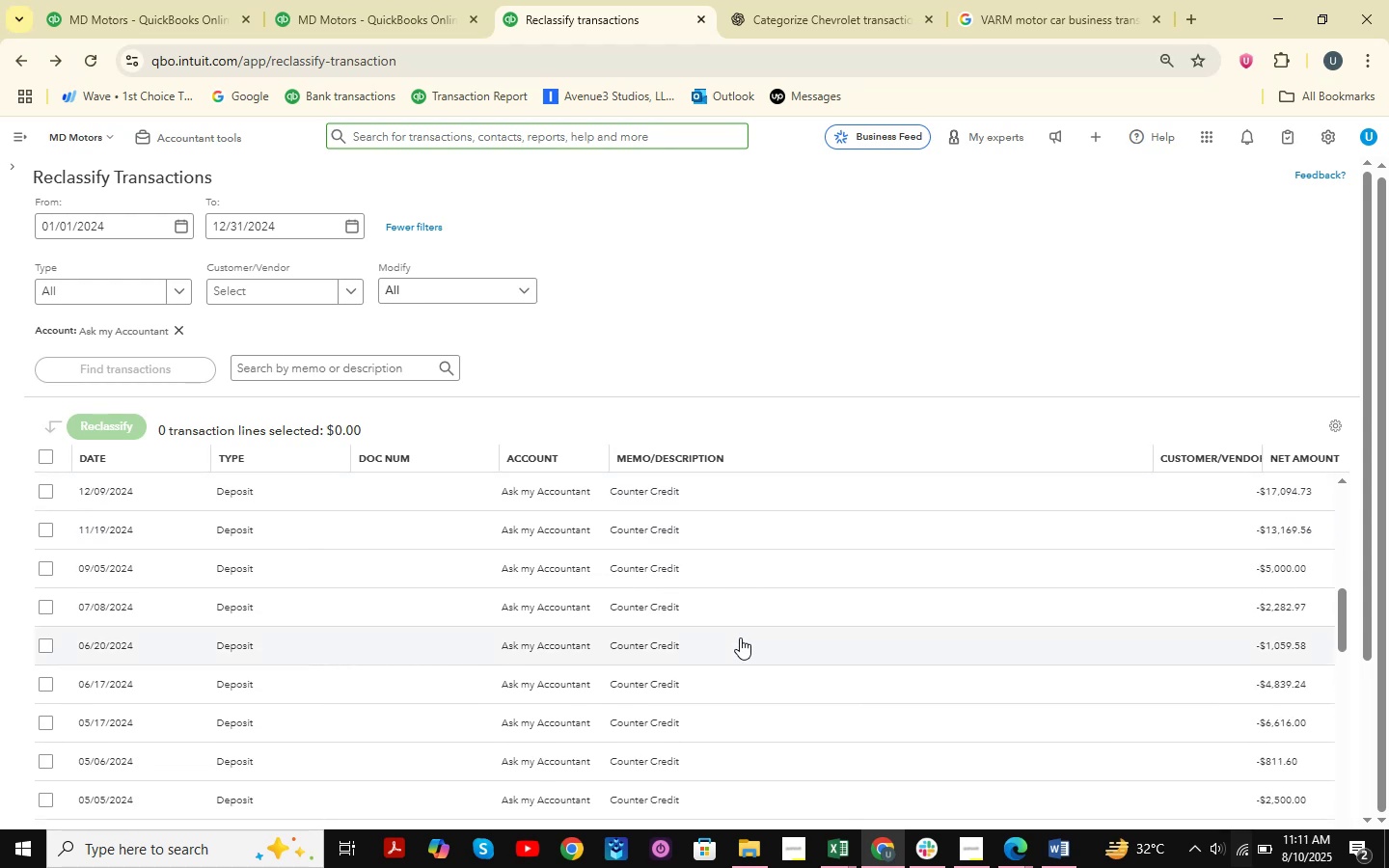 
wait(5.48)
 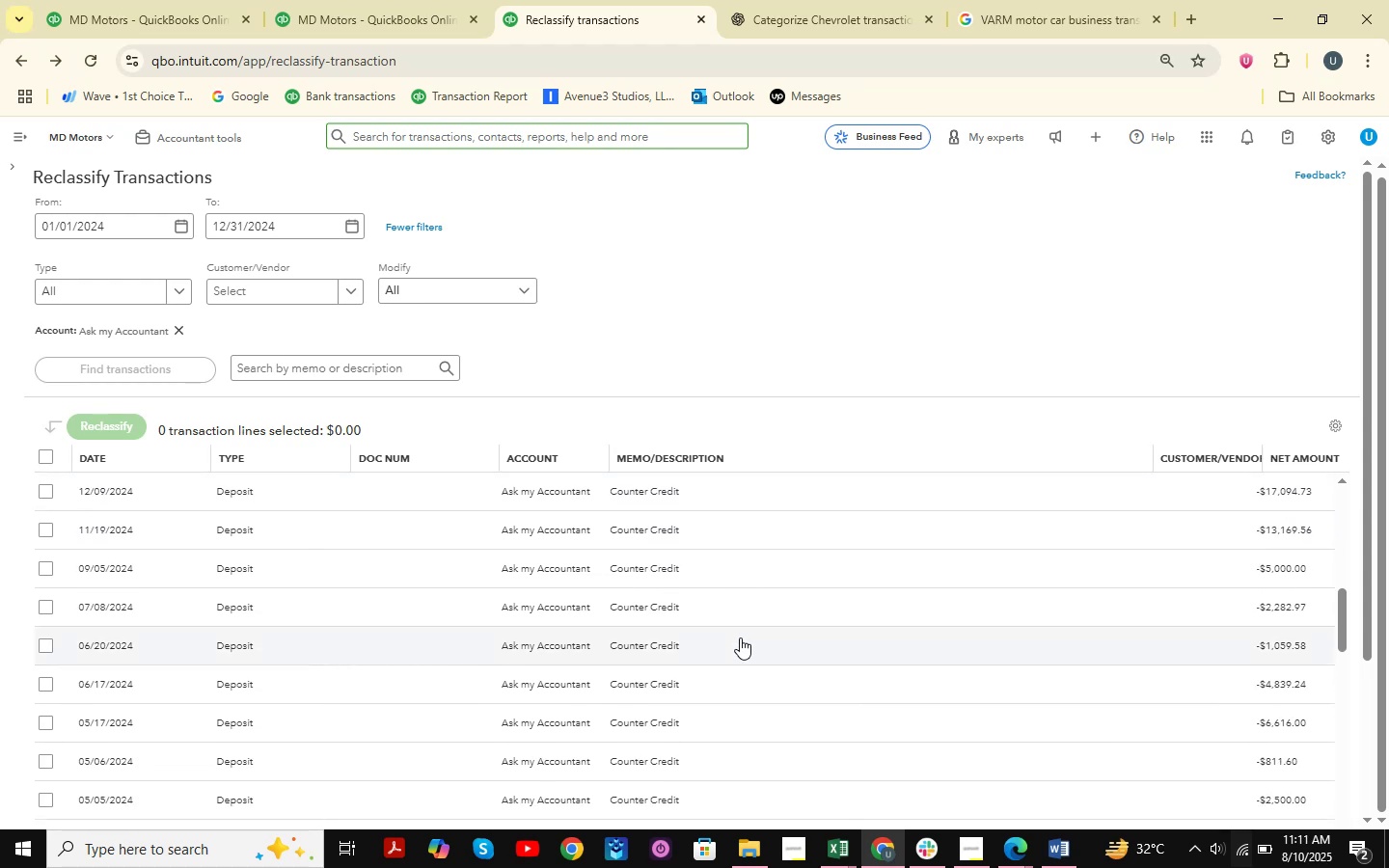 
scroll: coordinate [740, 637], scroll_direction: down, amount: 5.0
 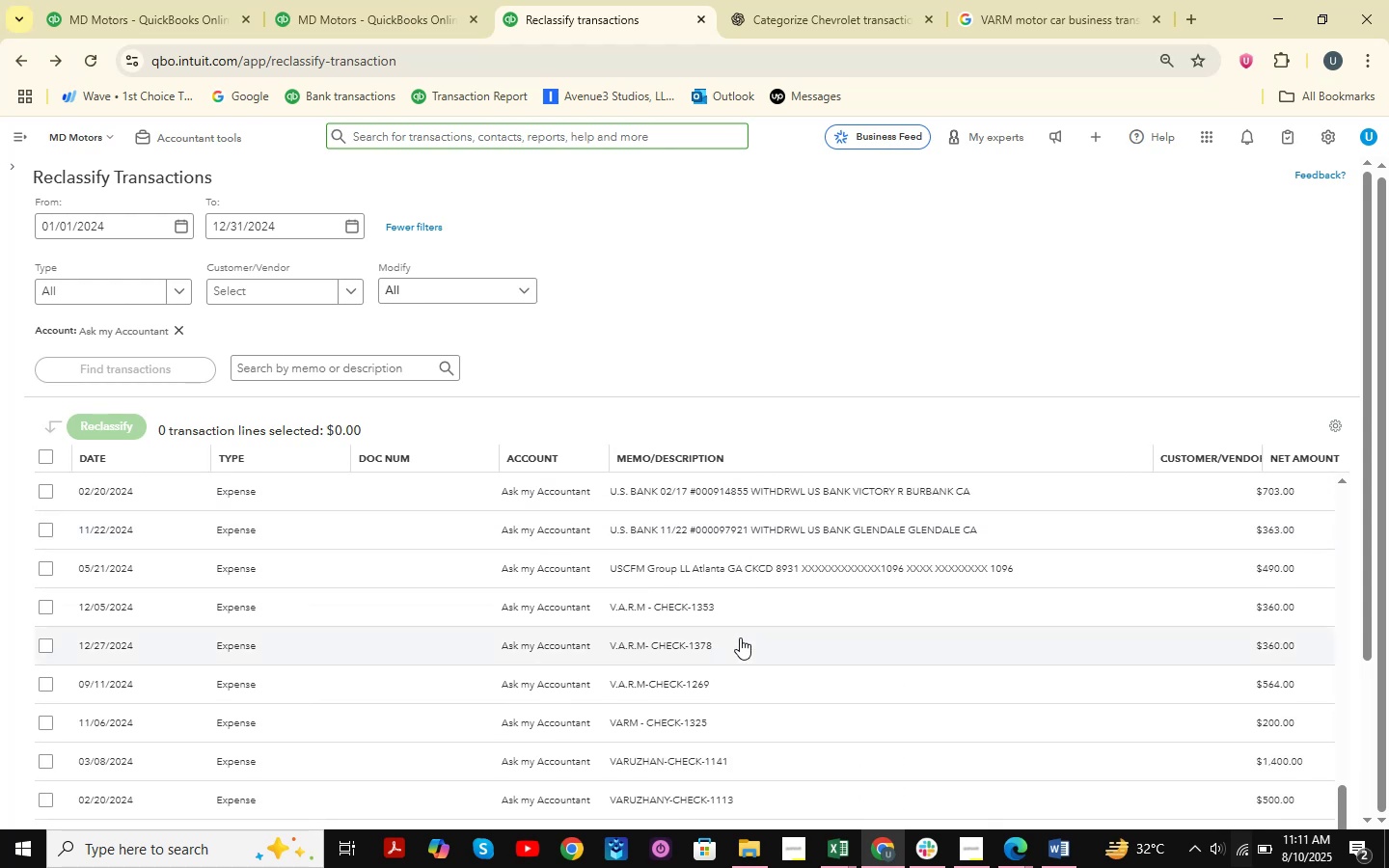 
scroll: coordinate [740, 637], scroll_direction: down, amount: 5.0
 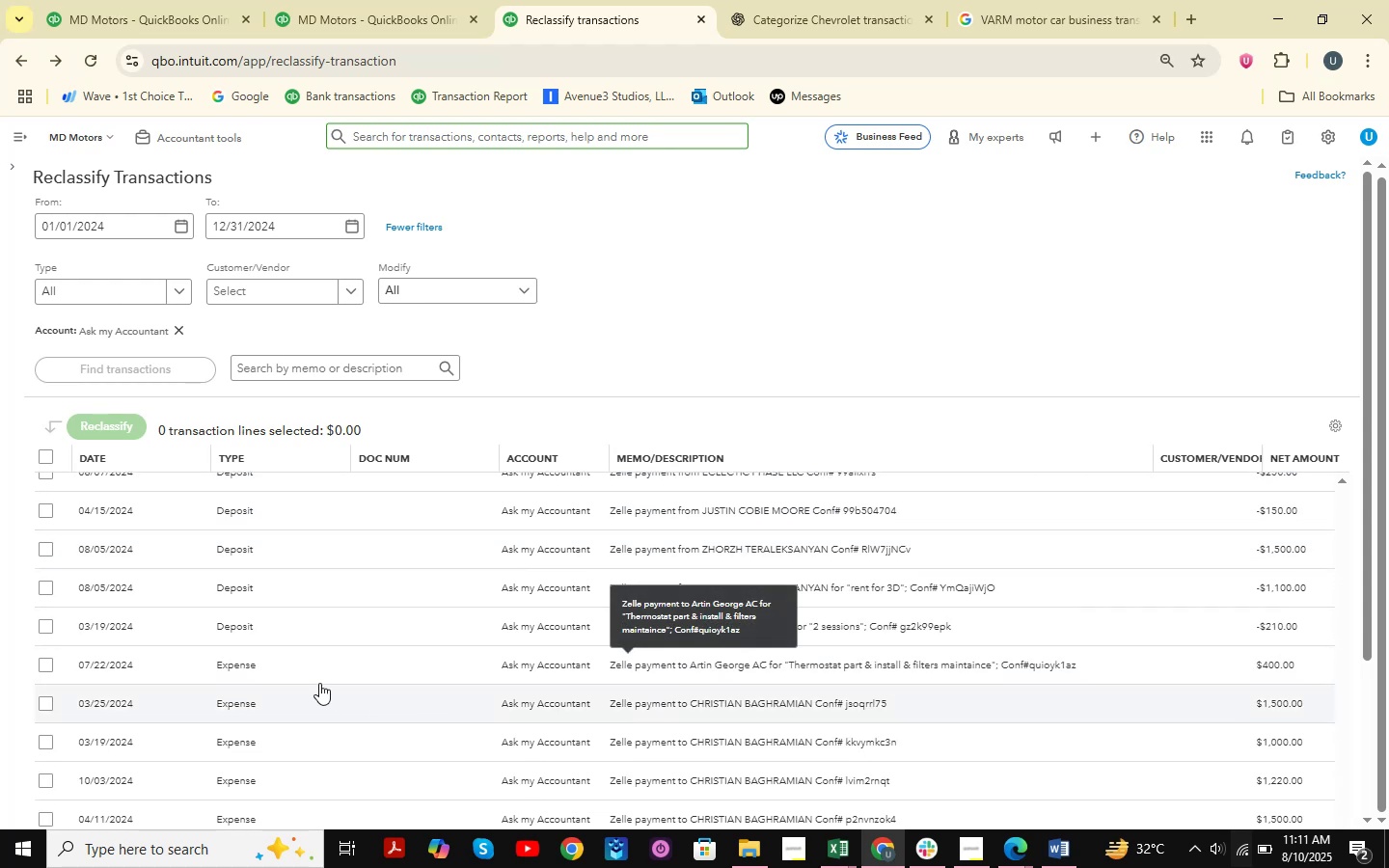 
wait(5.18)
 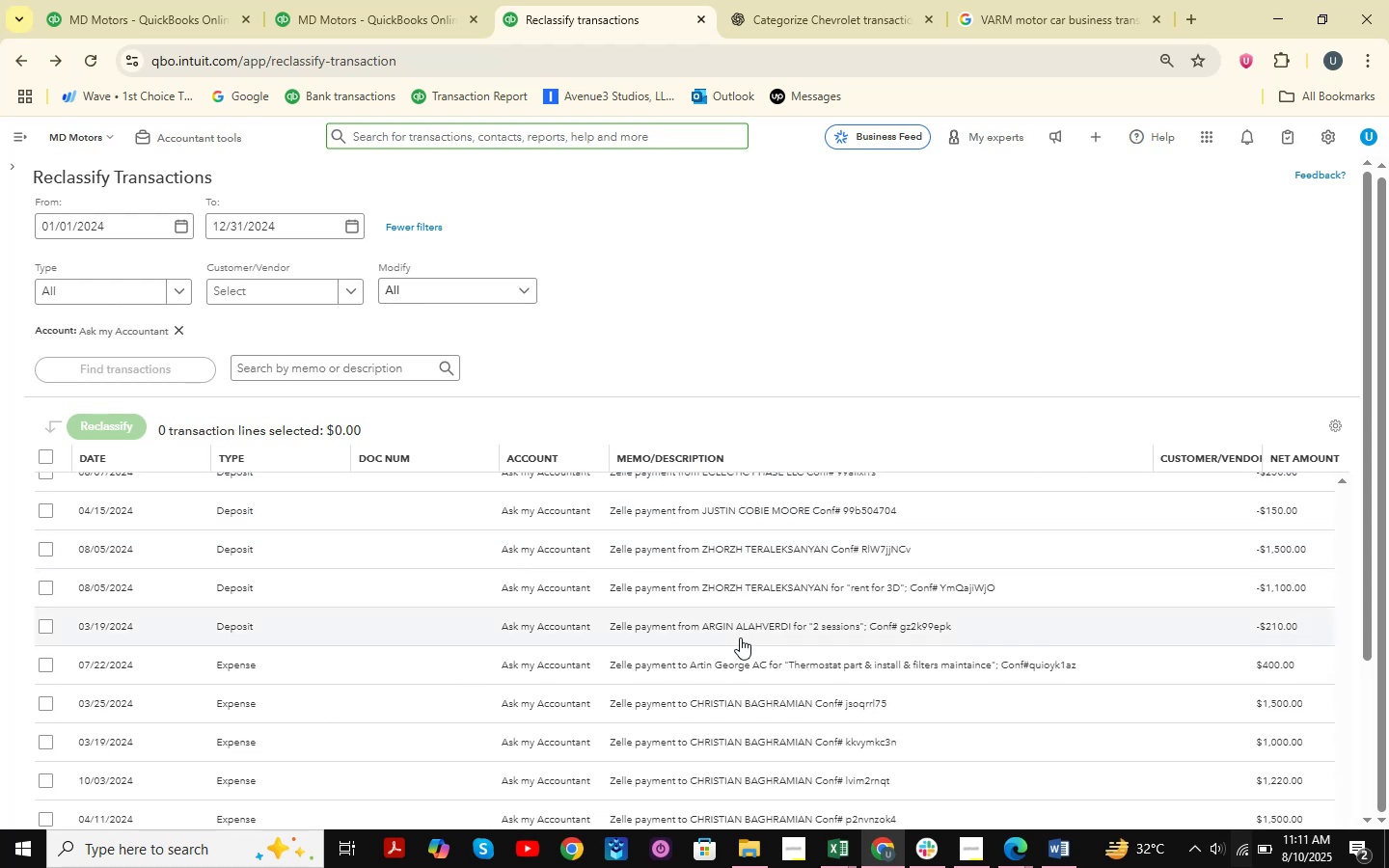 
left_click([45, 668])
 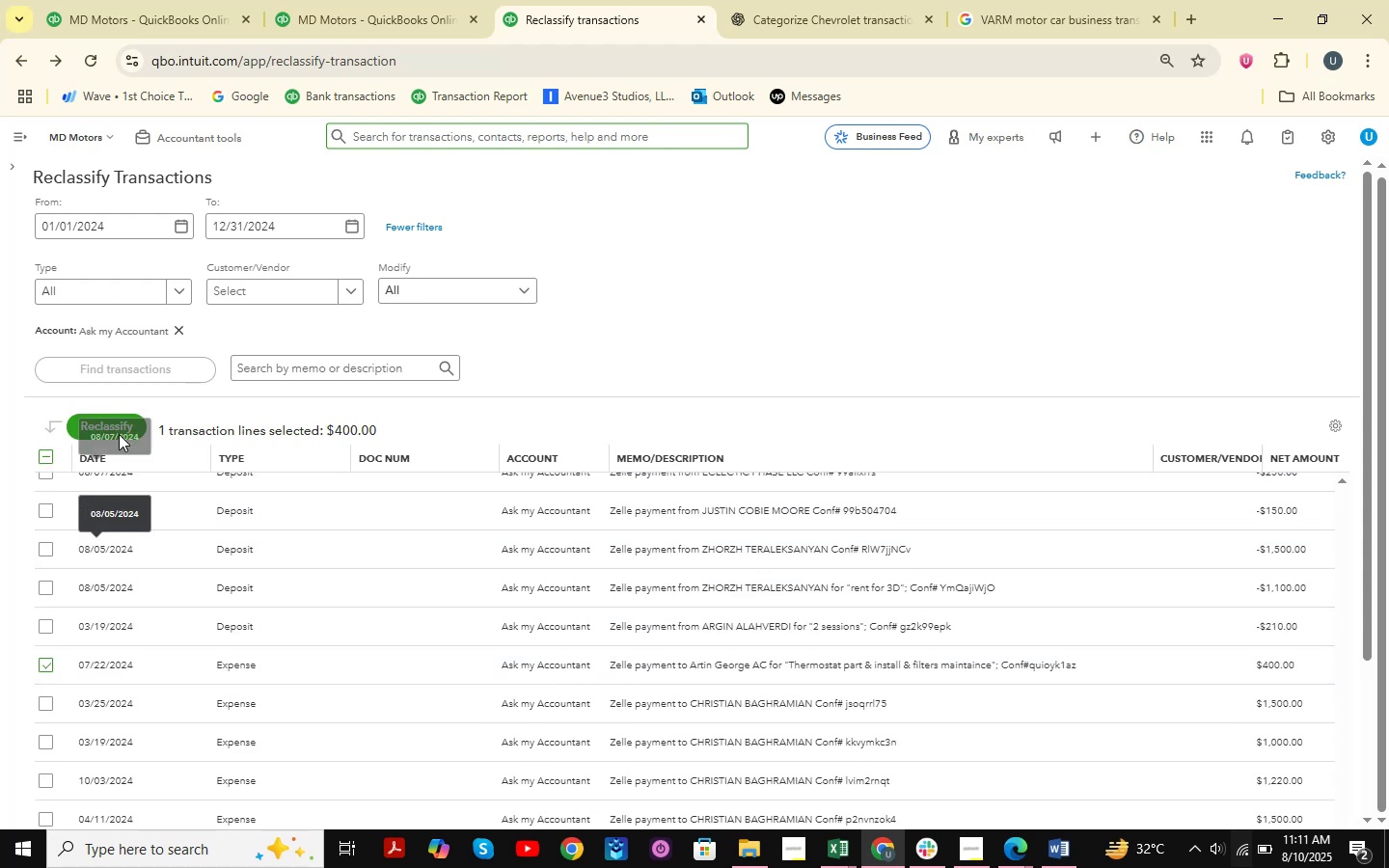 
left_click([112, 420])
 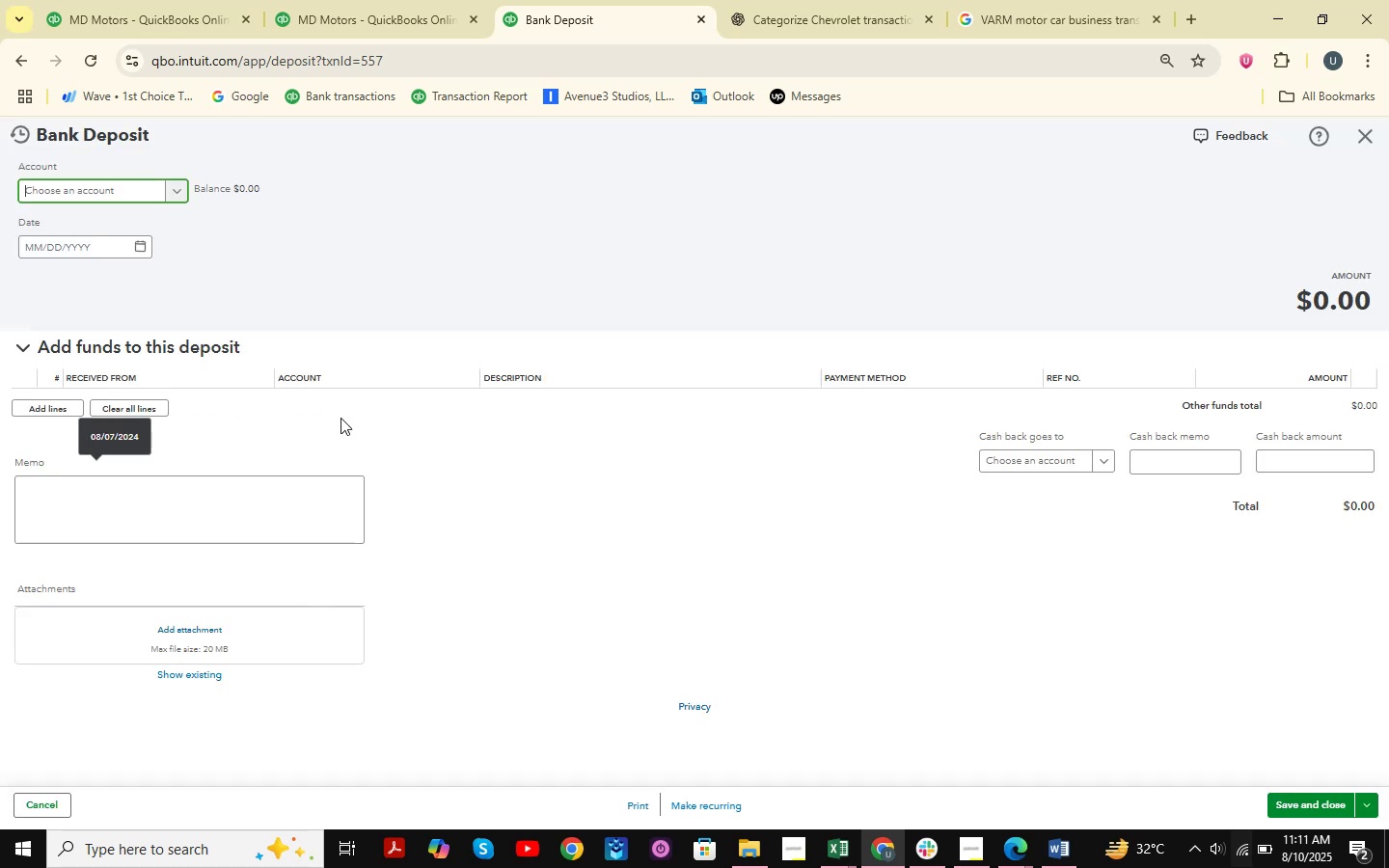 
left_click([310, 336])
 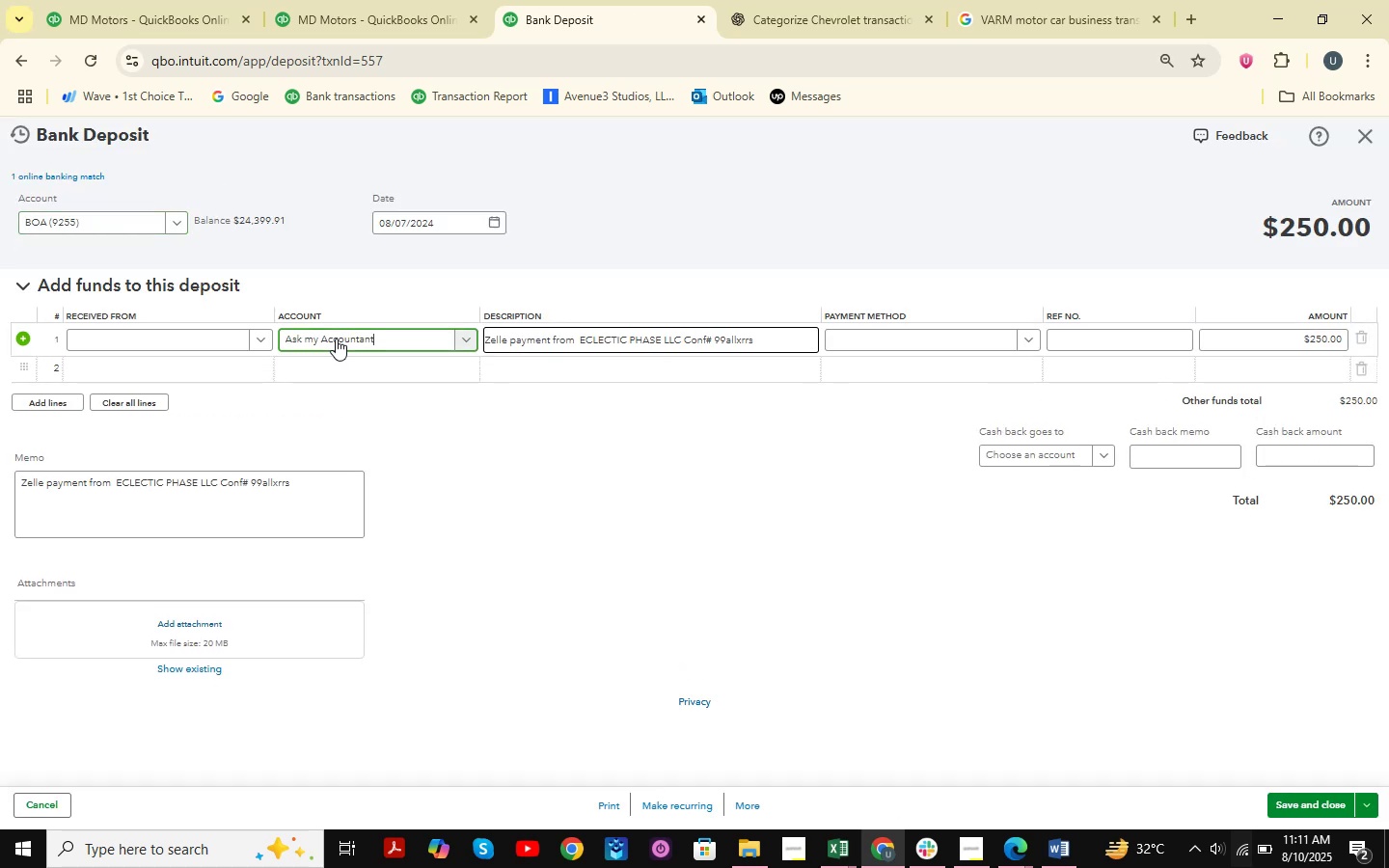 
left_click([336, 339])
 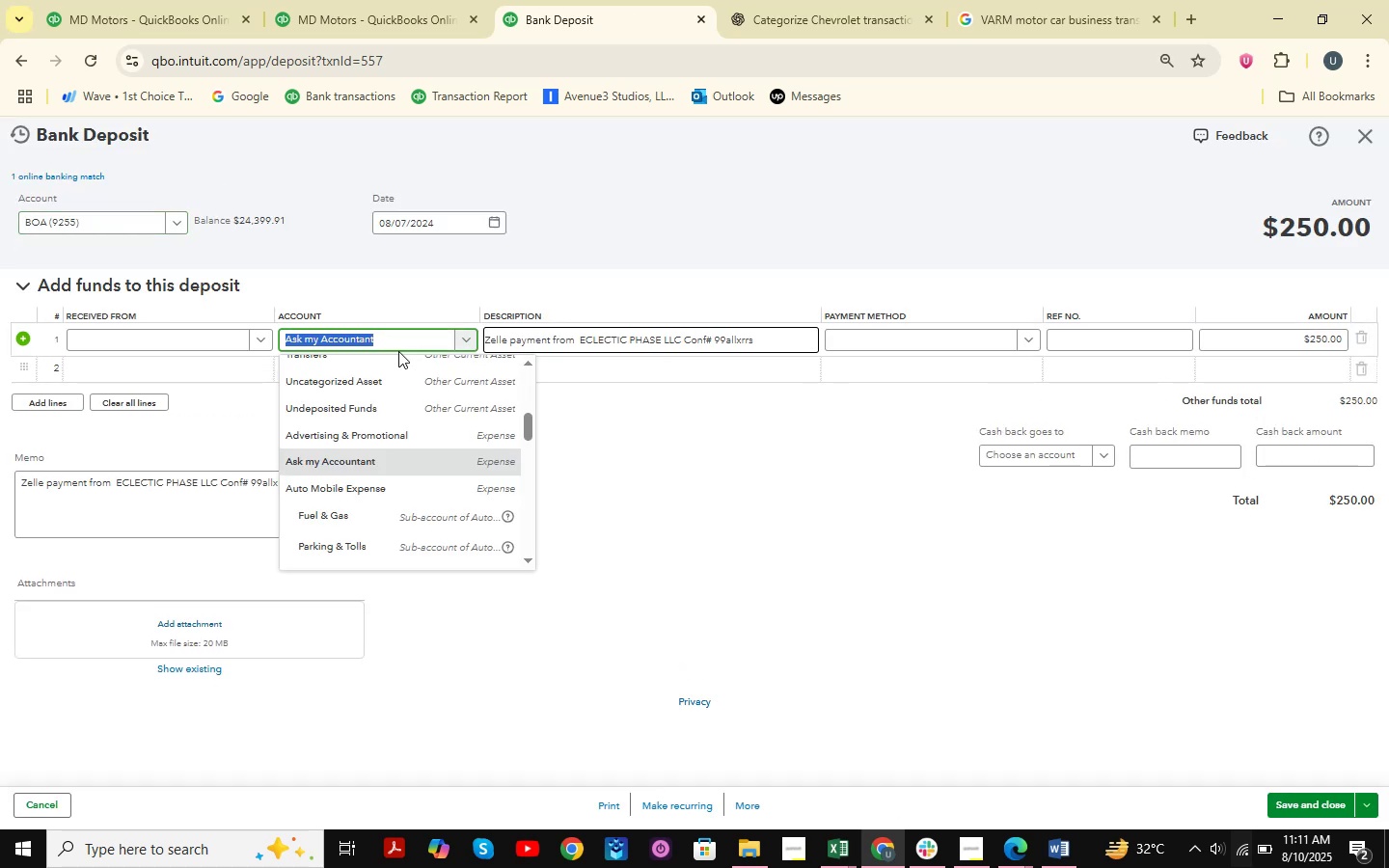 
type(repai)
 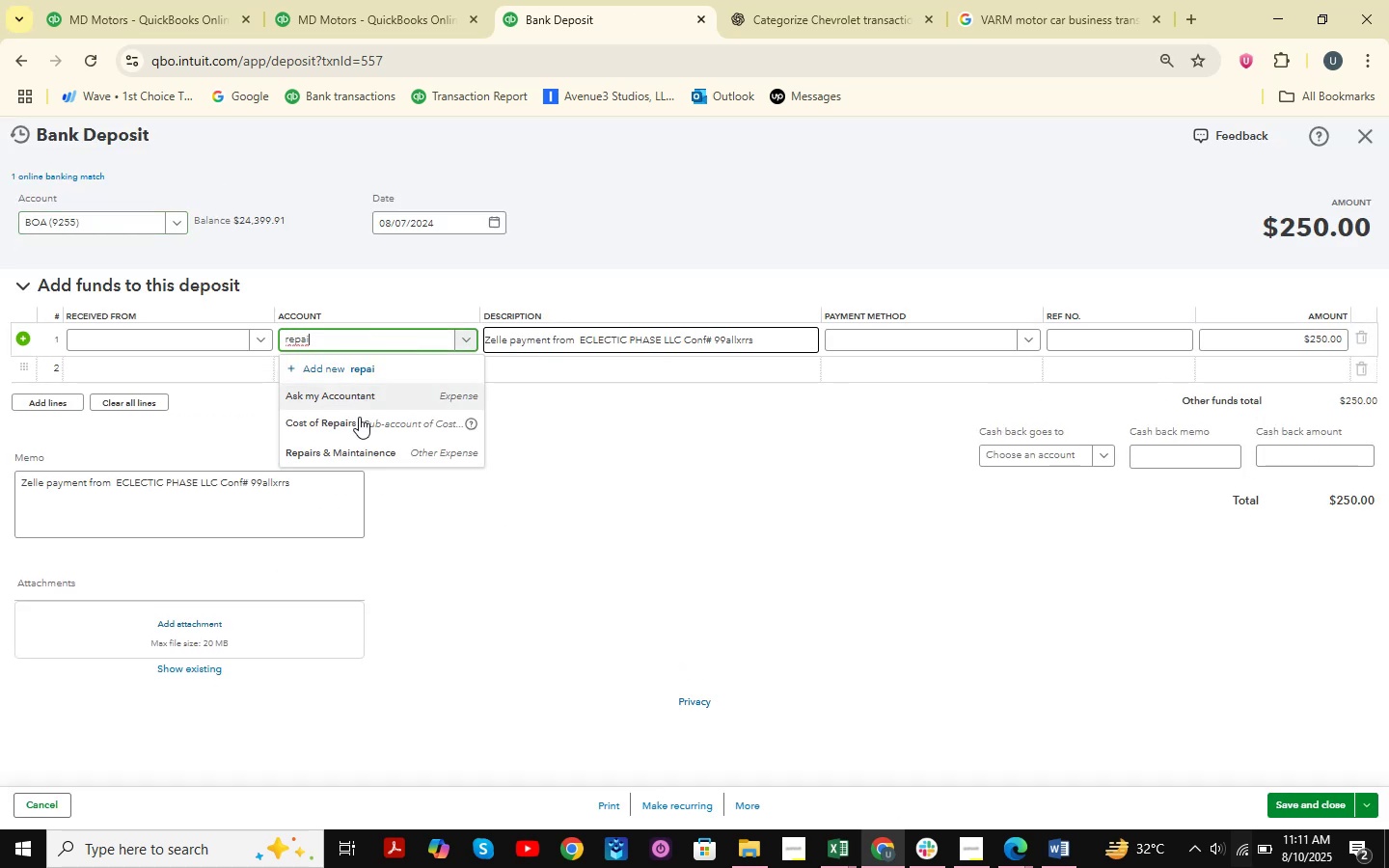 
left_click([350, 458])
 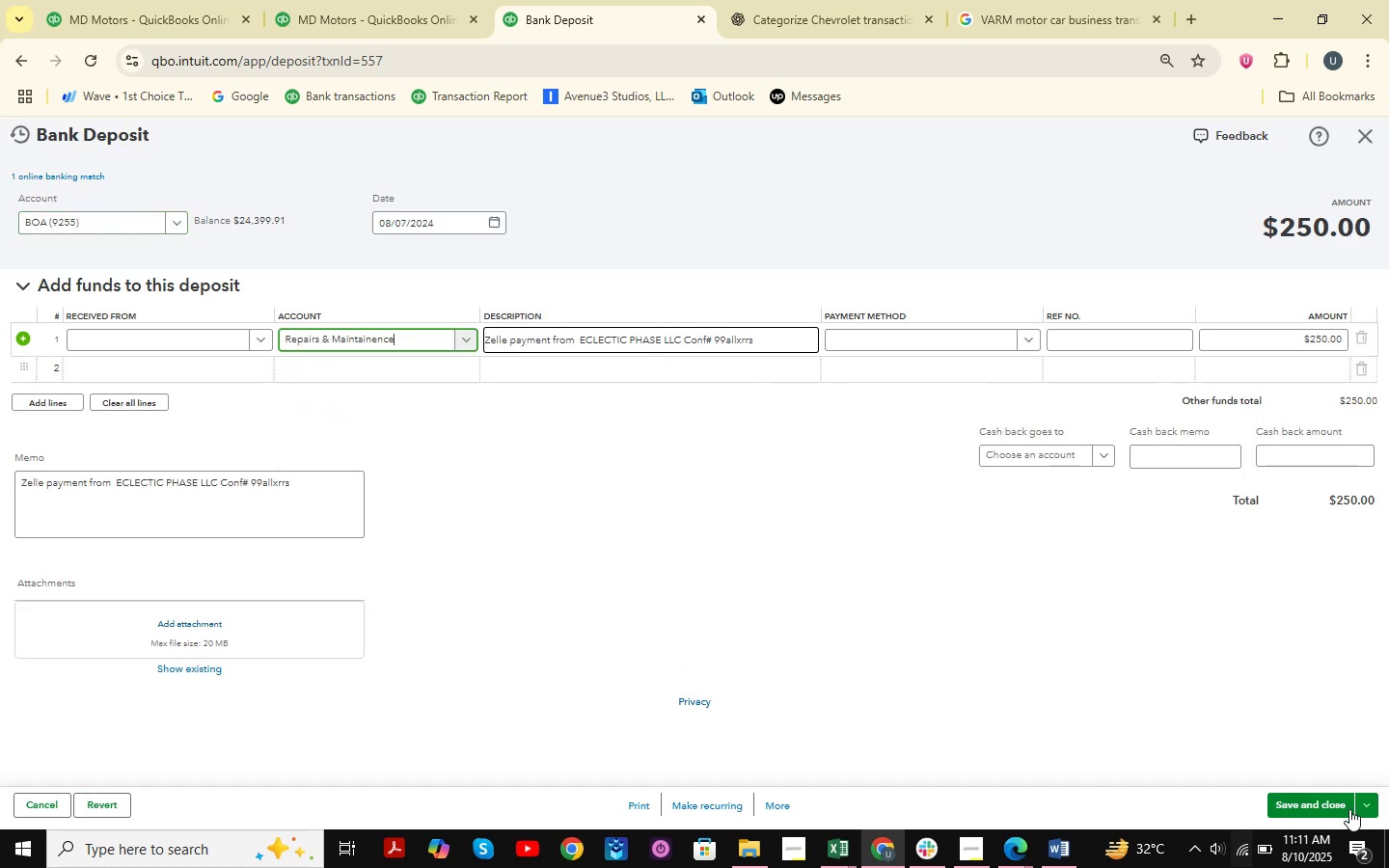 
left_click([1294, 791])
 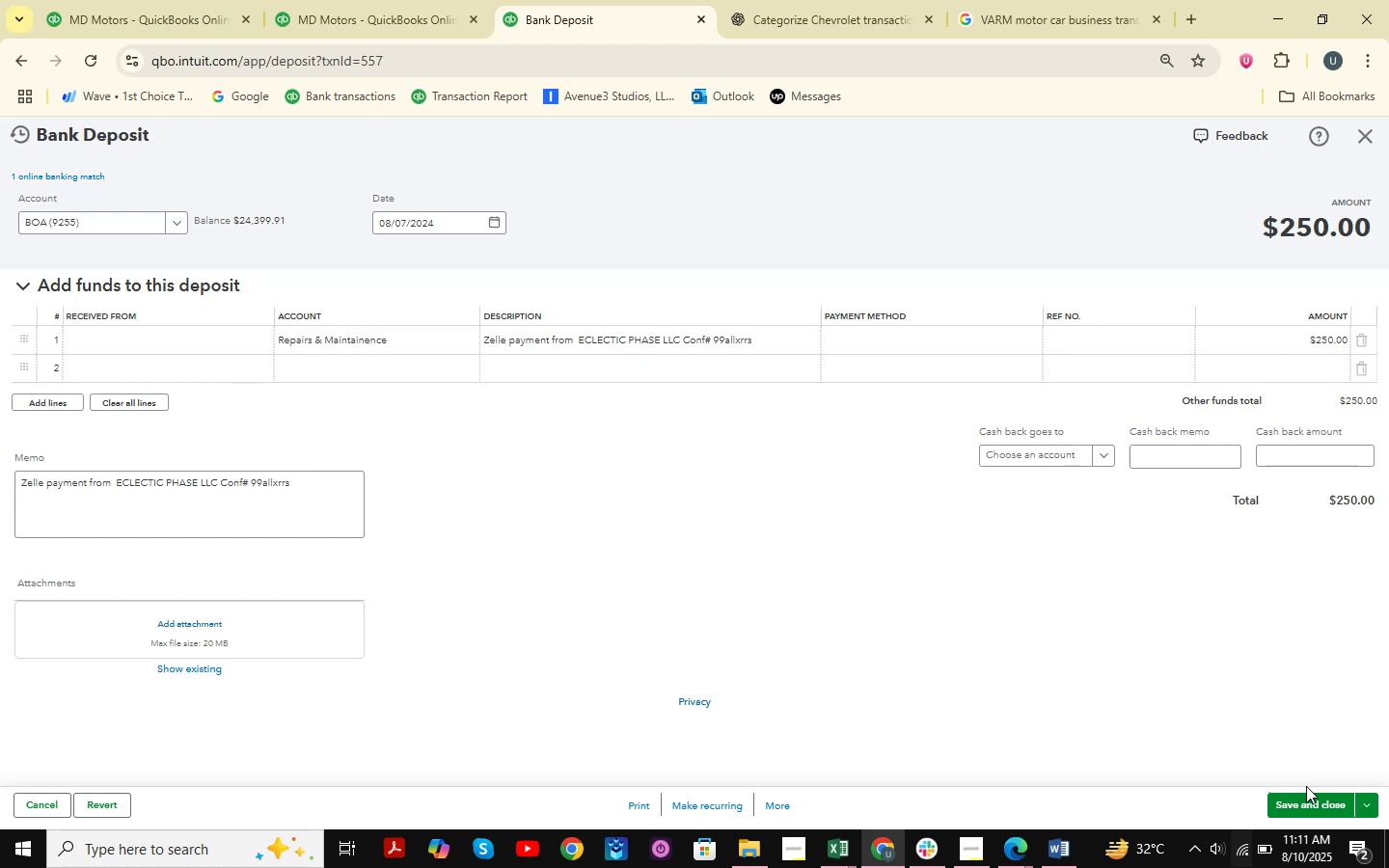 
wait(9.31)
 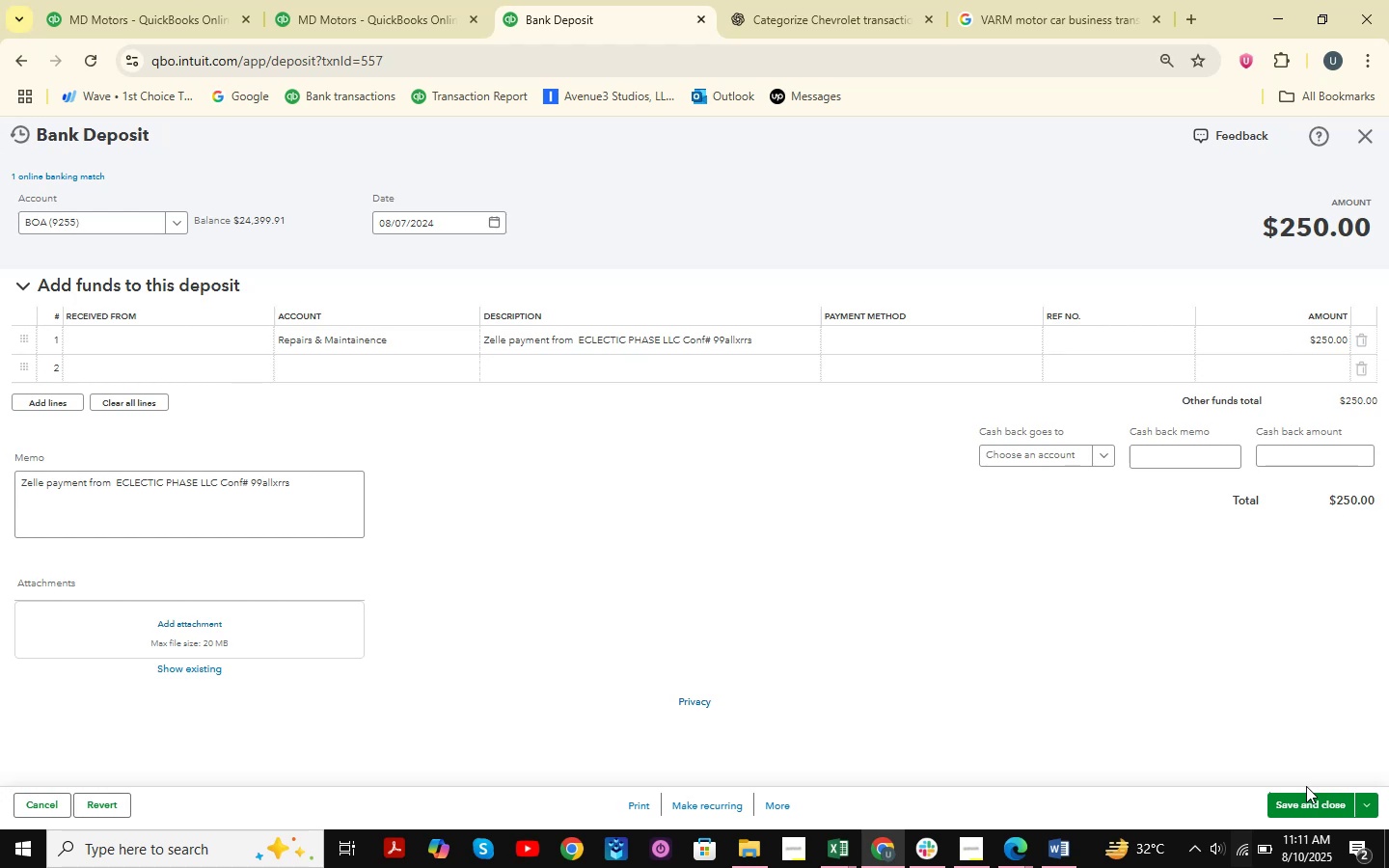 
left_click([1291, 798])
 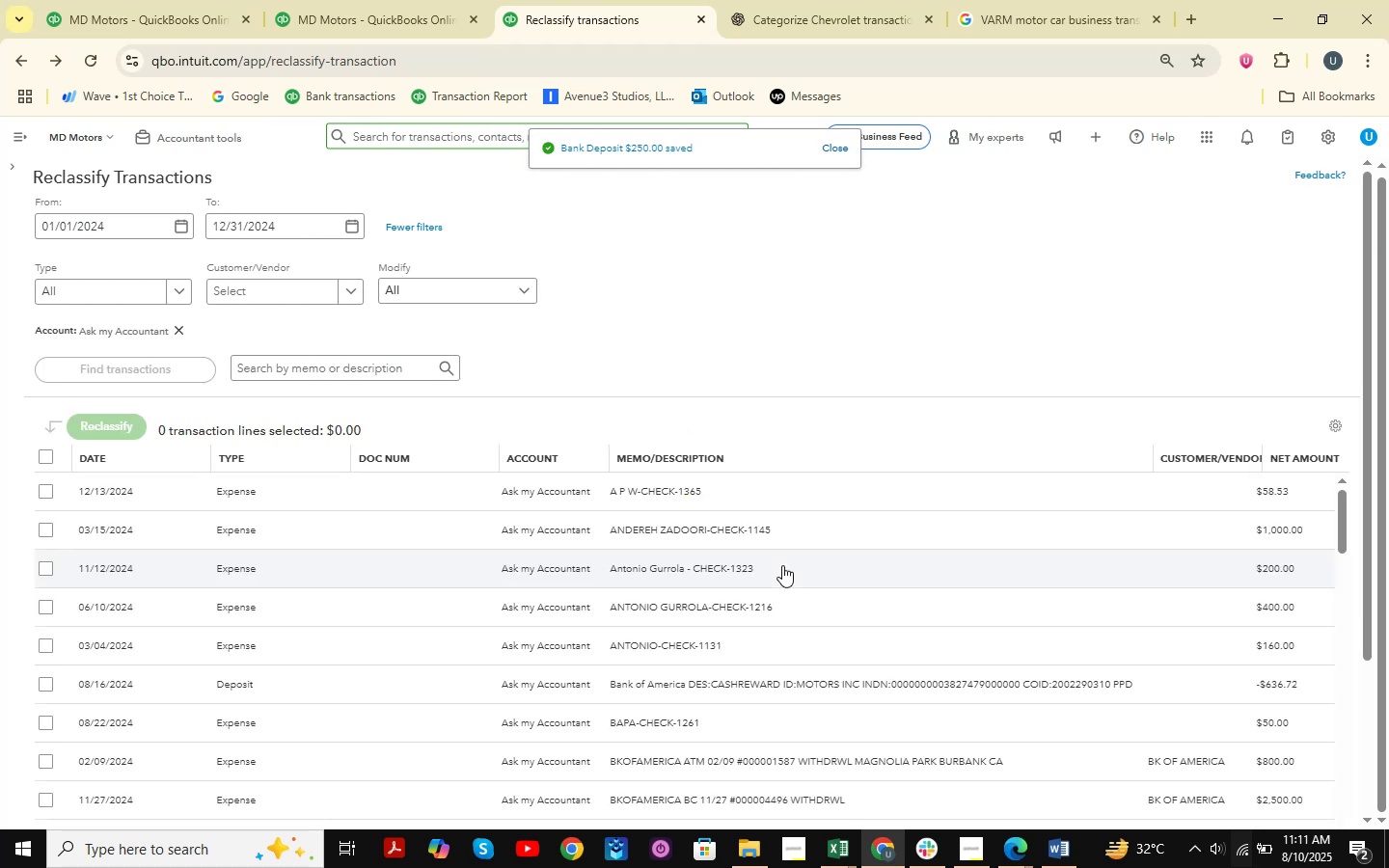 
wait(5.6)
 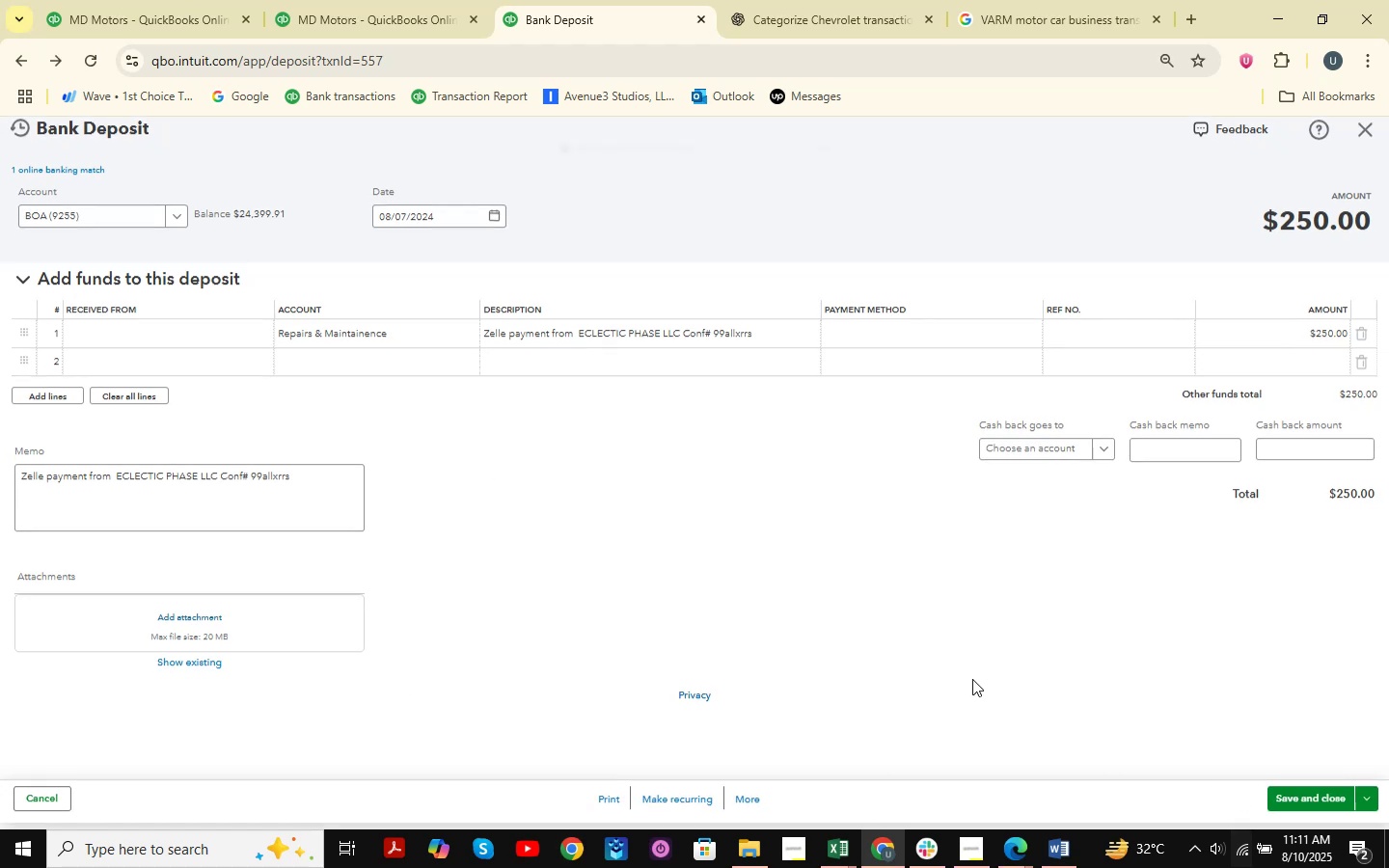 
scroll: coordinate [727, 608], scroll_direction: down, amount: 12.0
 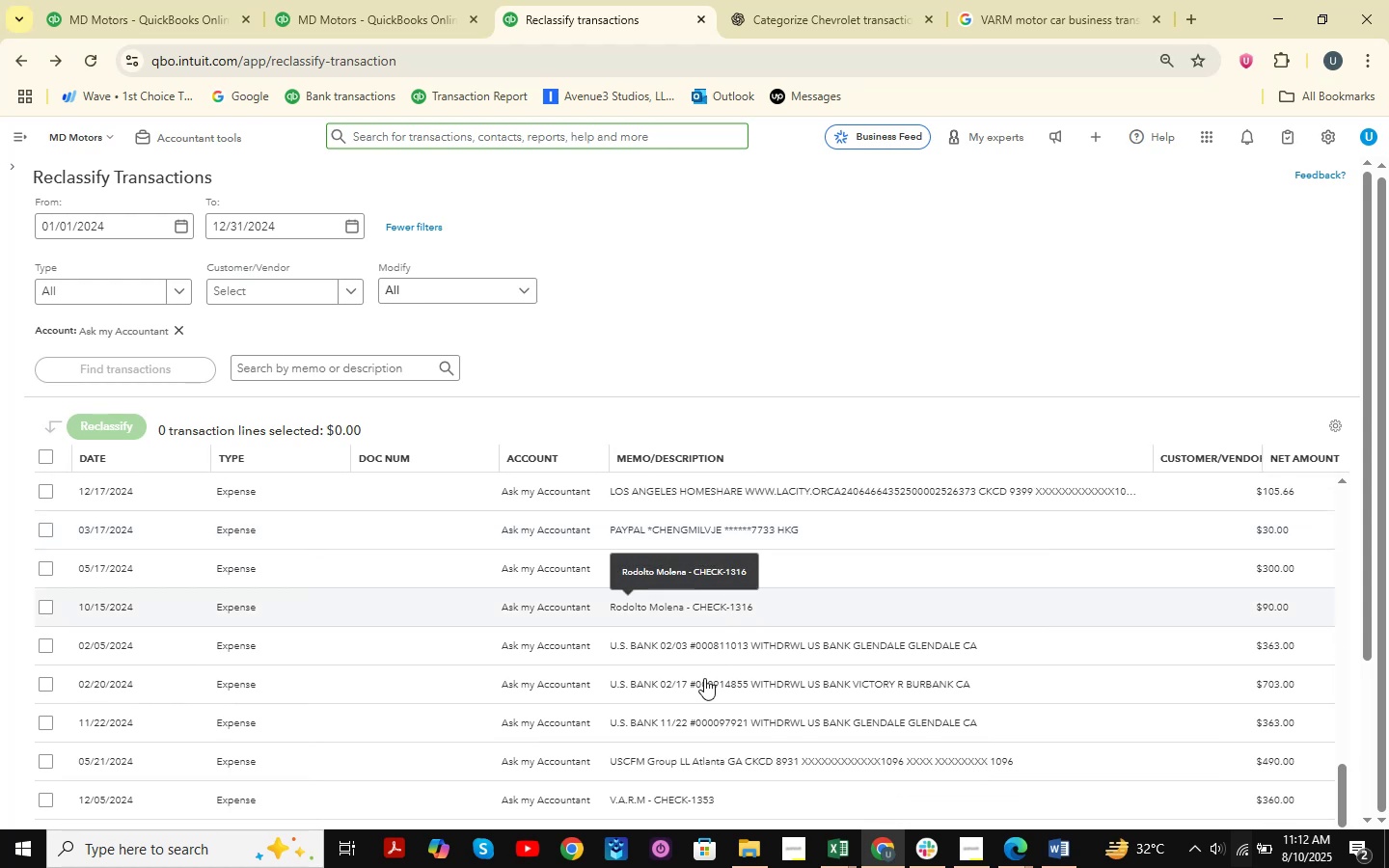 
scroll: coordinate [802, 678], scroll_direction: down, amount: 7.0
 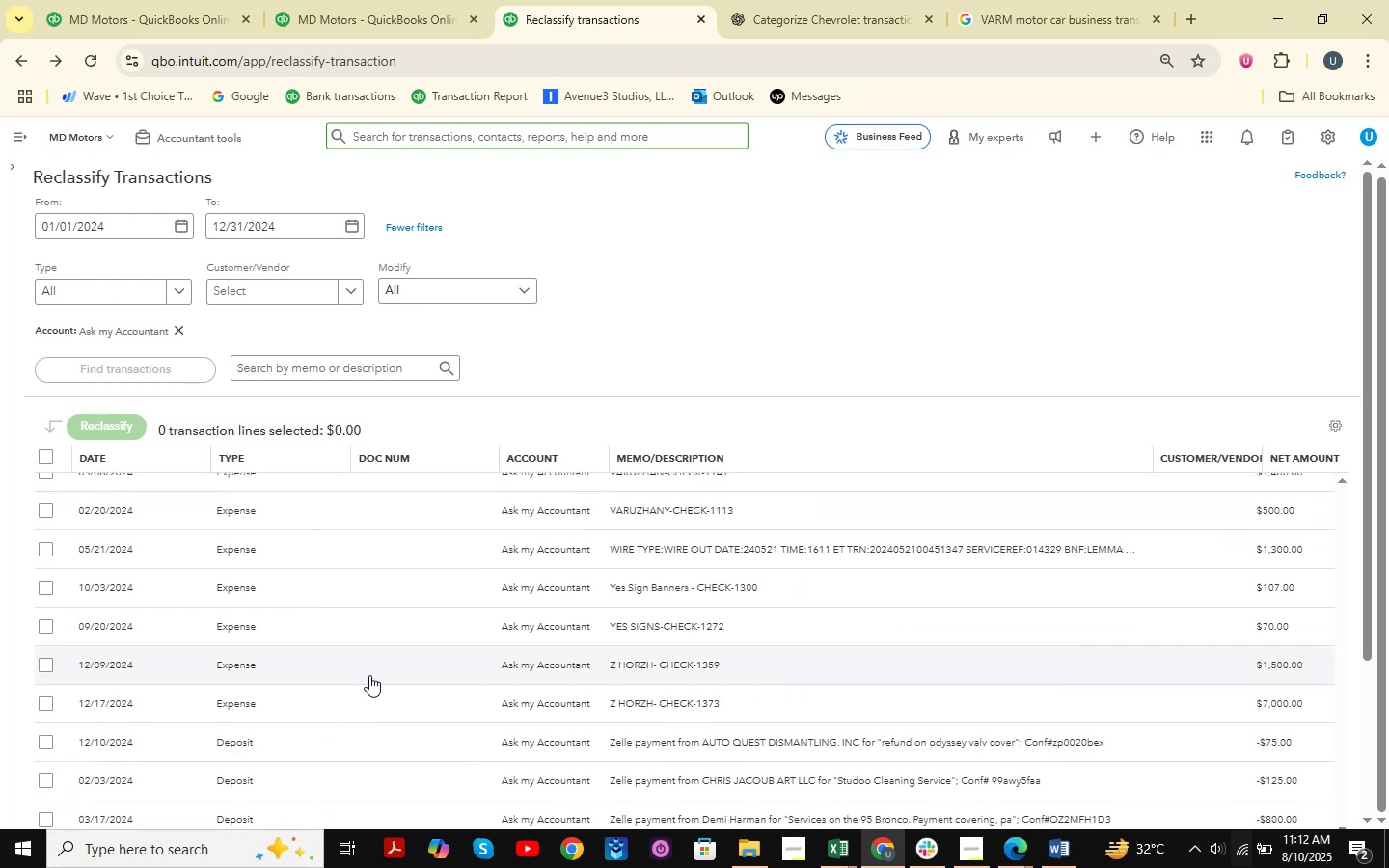 
left_click([39, 665])
 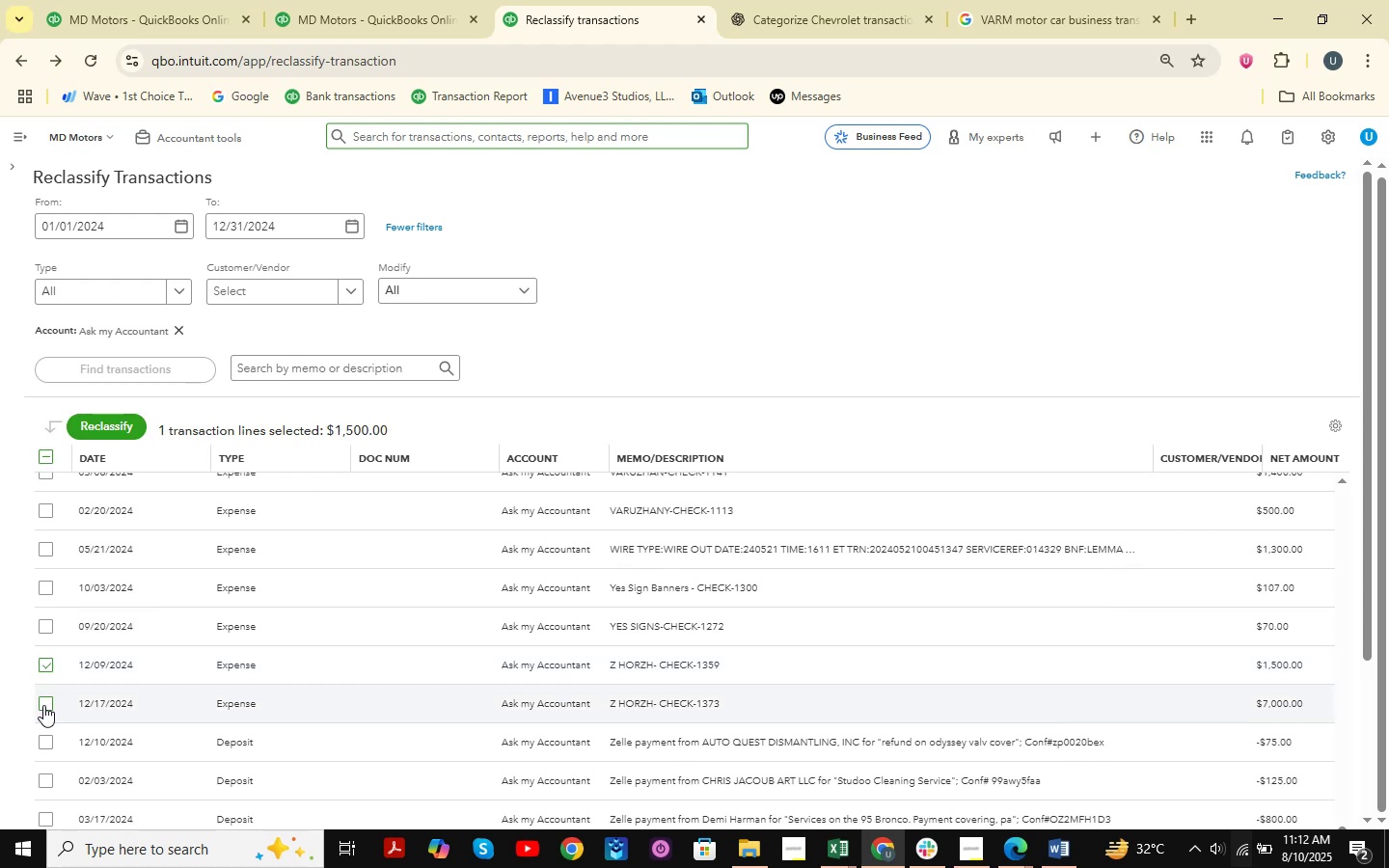 
left_click([43, 705])
 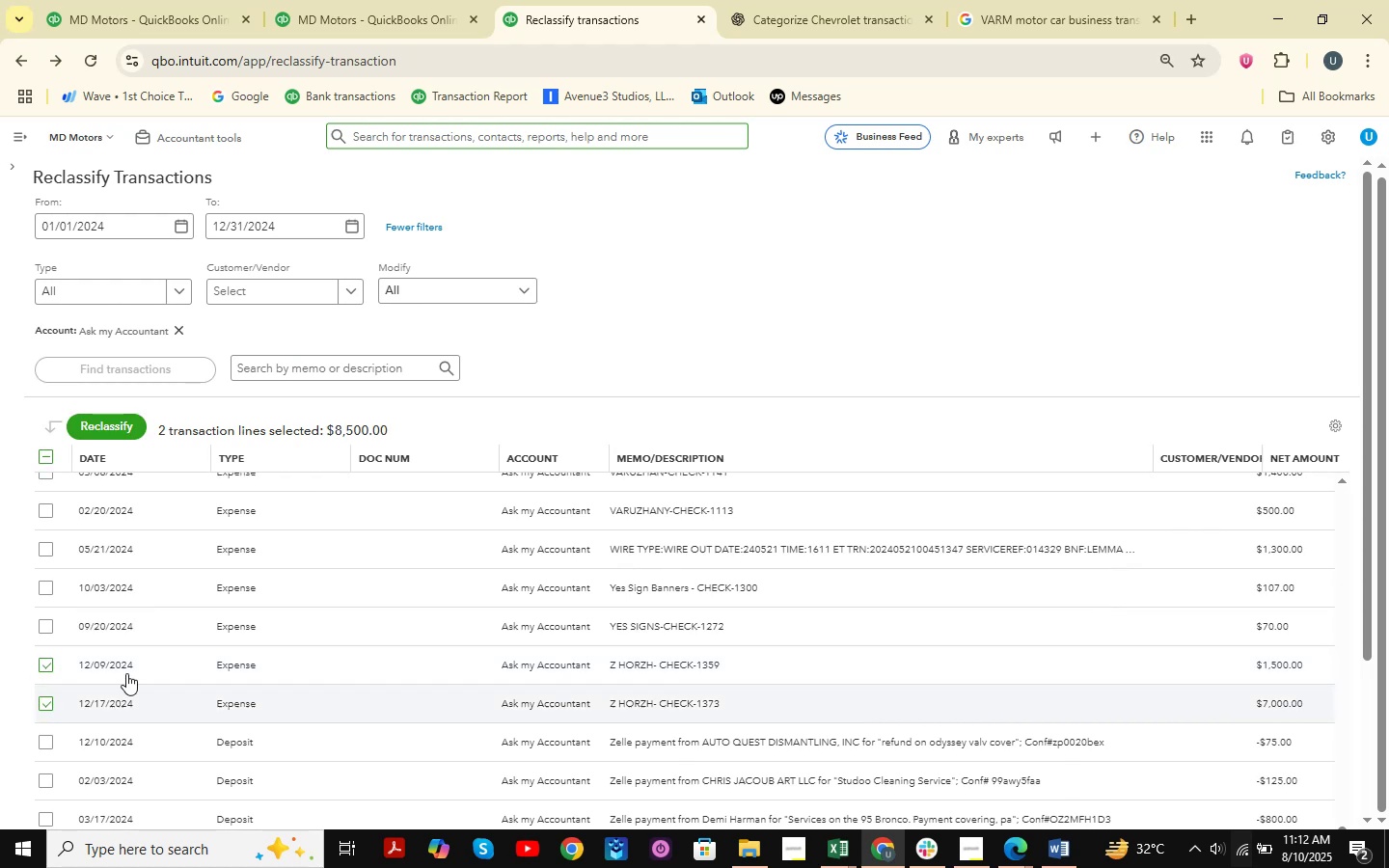 
scroll: coordinate [963, 635], scroll_direction: down, amount: 22.0
 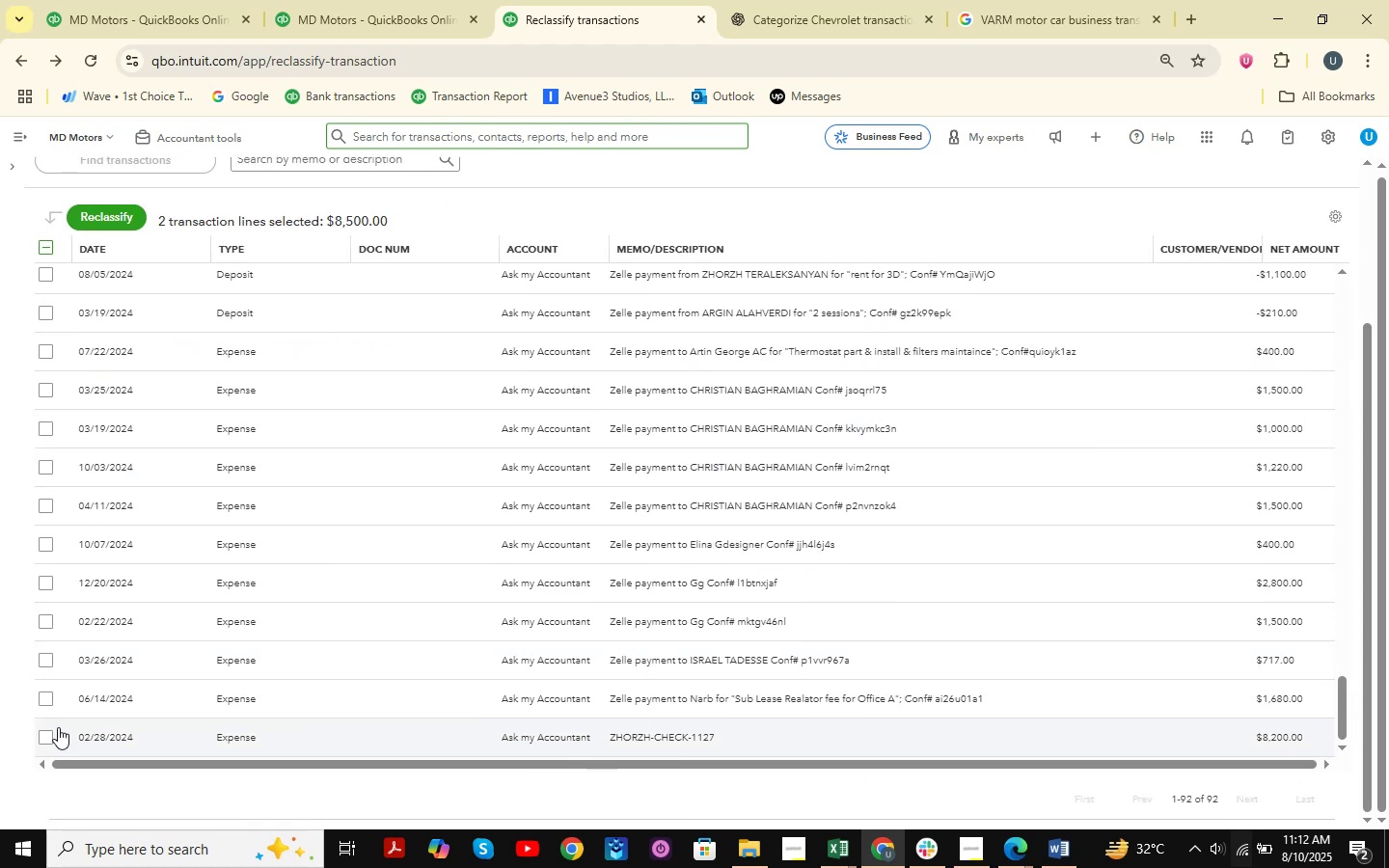 
left_click([41, 739])
 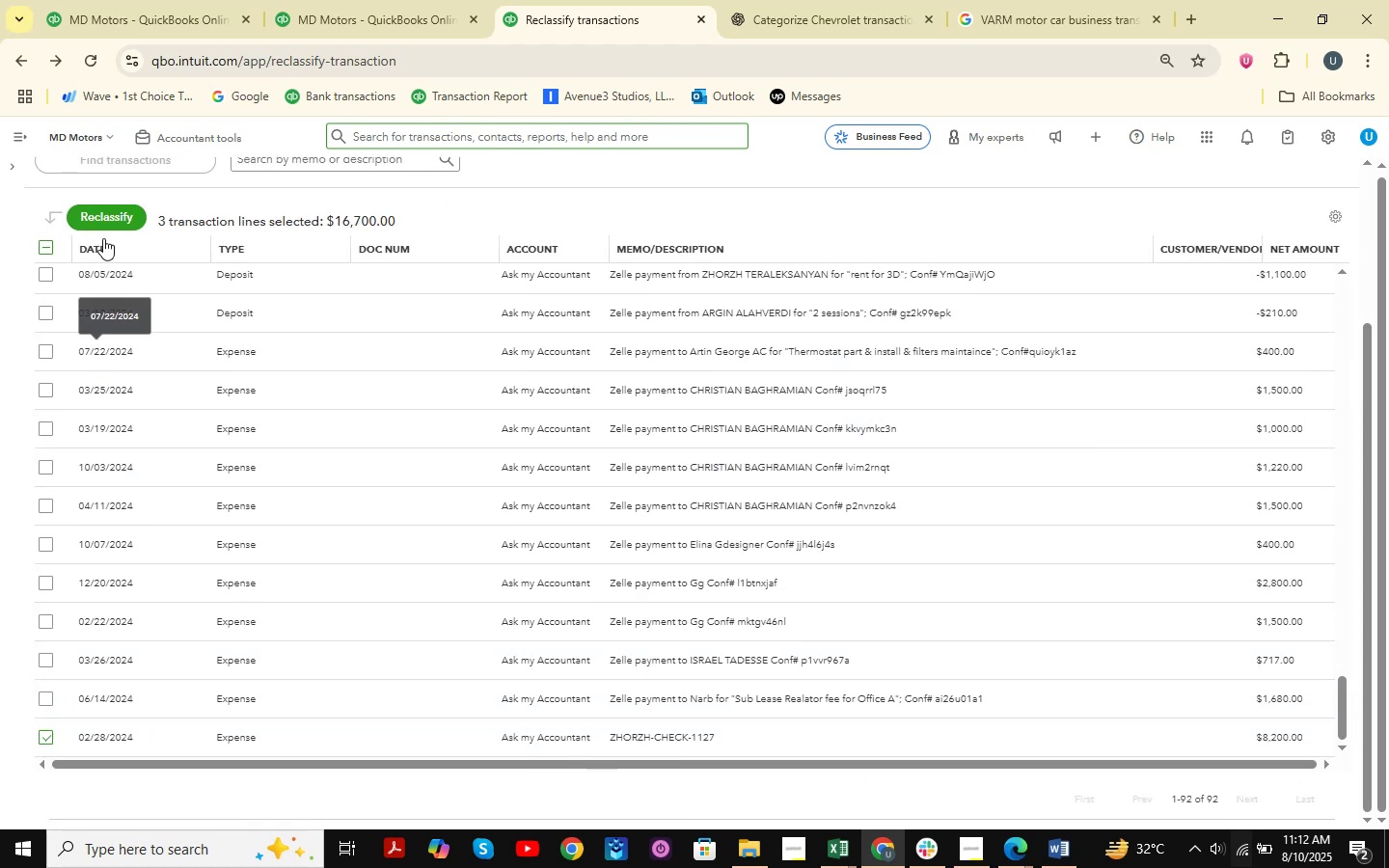 
left_click([120, 208])
 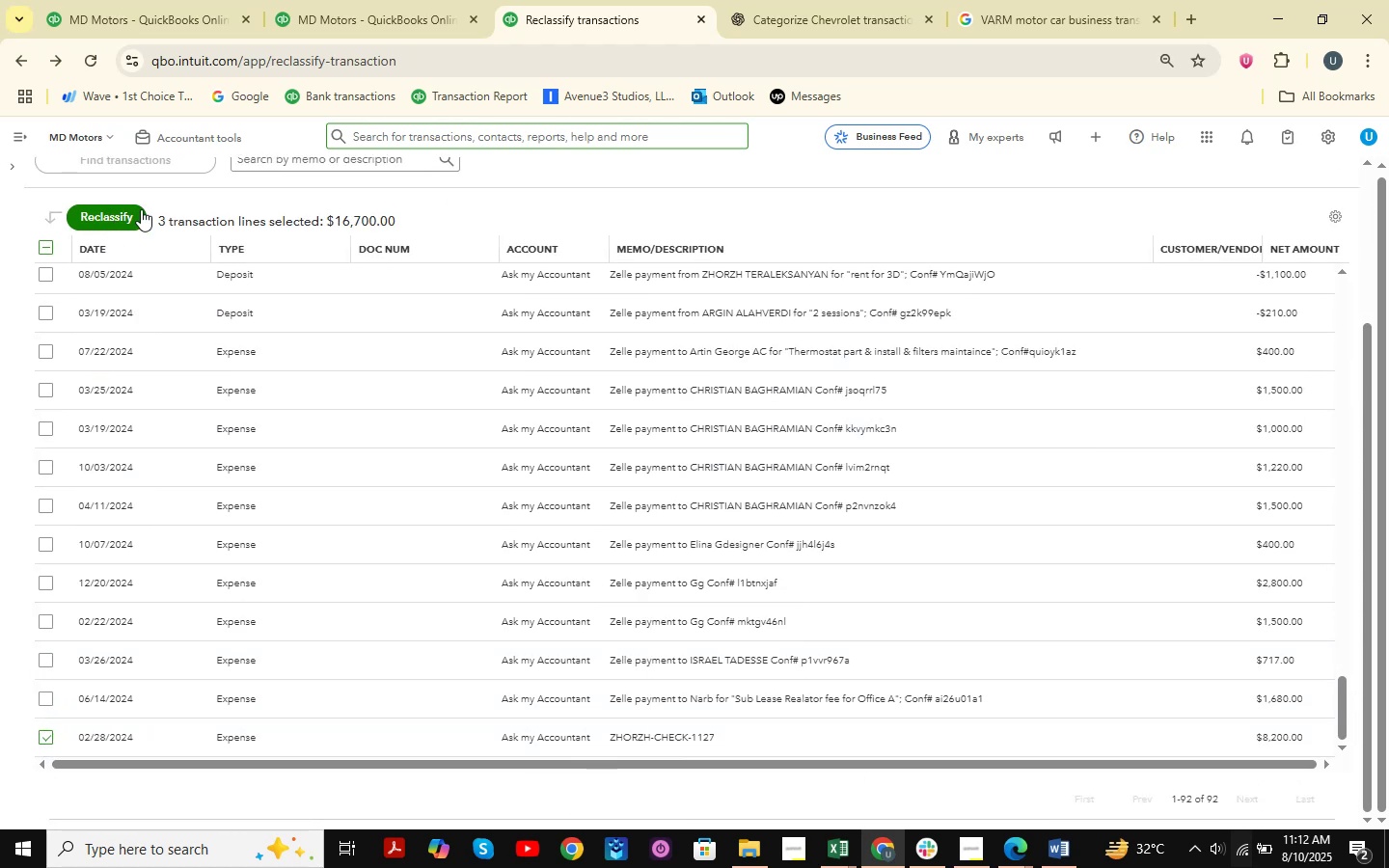 
mouse_move([364, 292])
 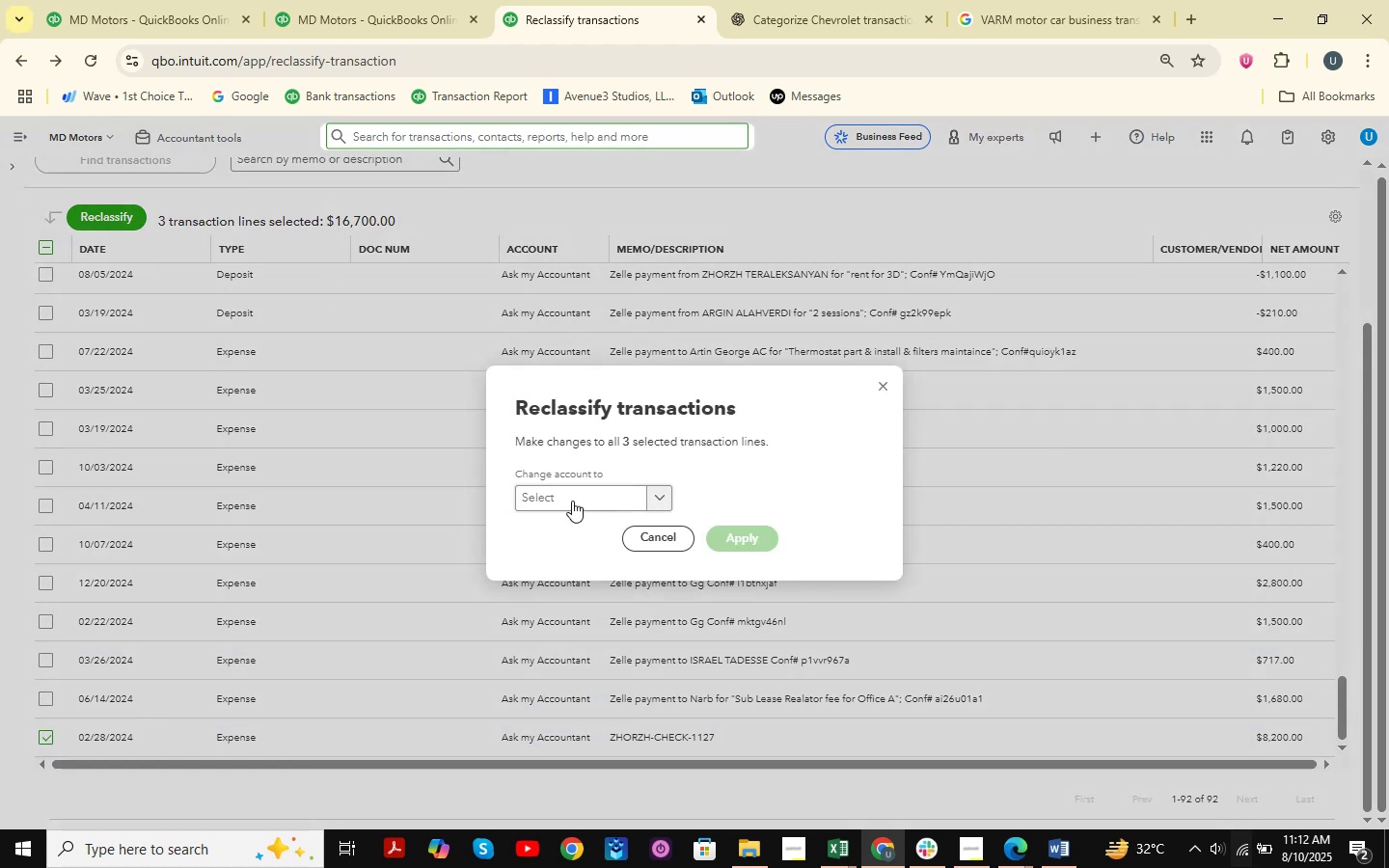 
left_click([559, 513])
 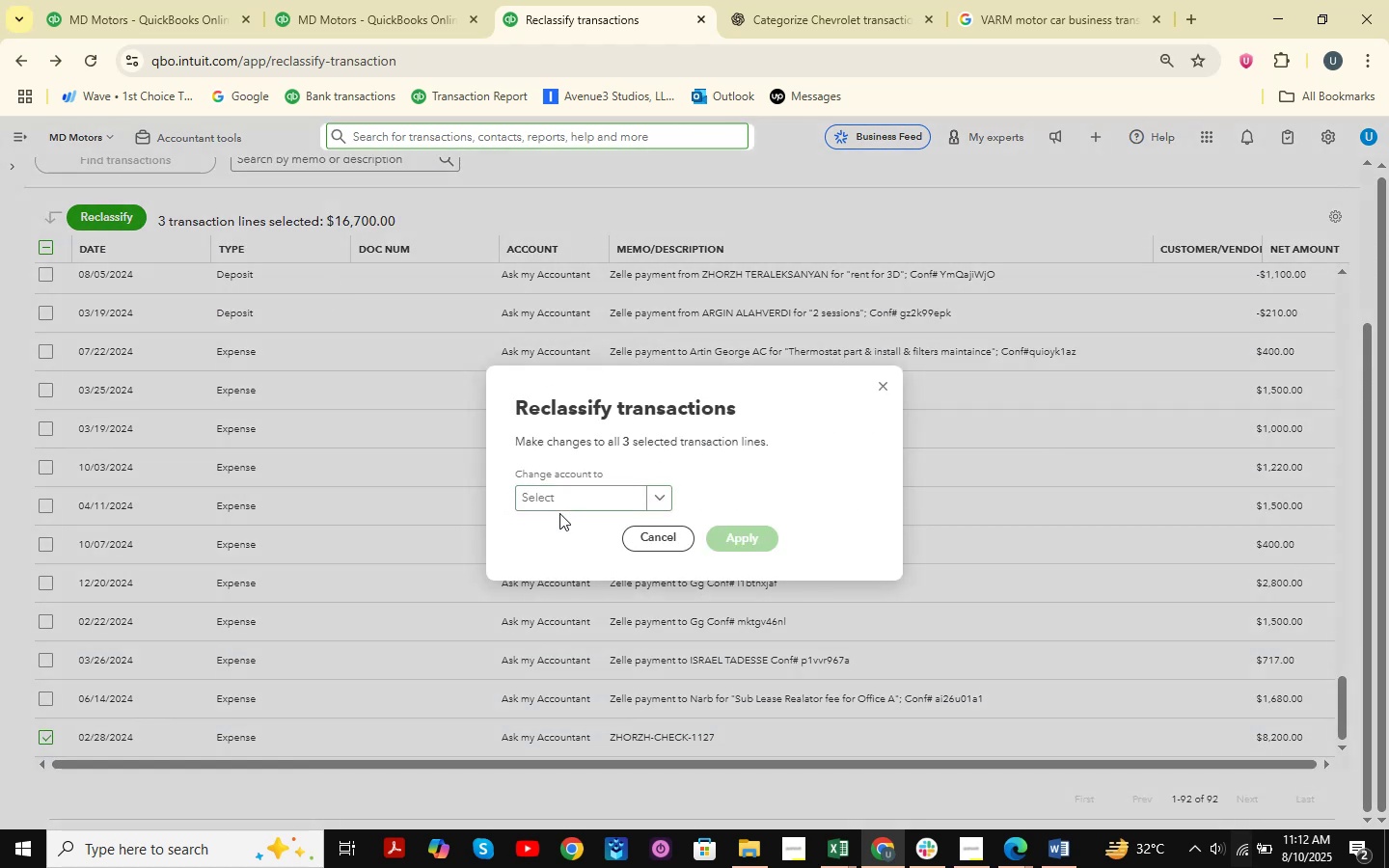 
left_click([560, 511])
 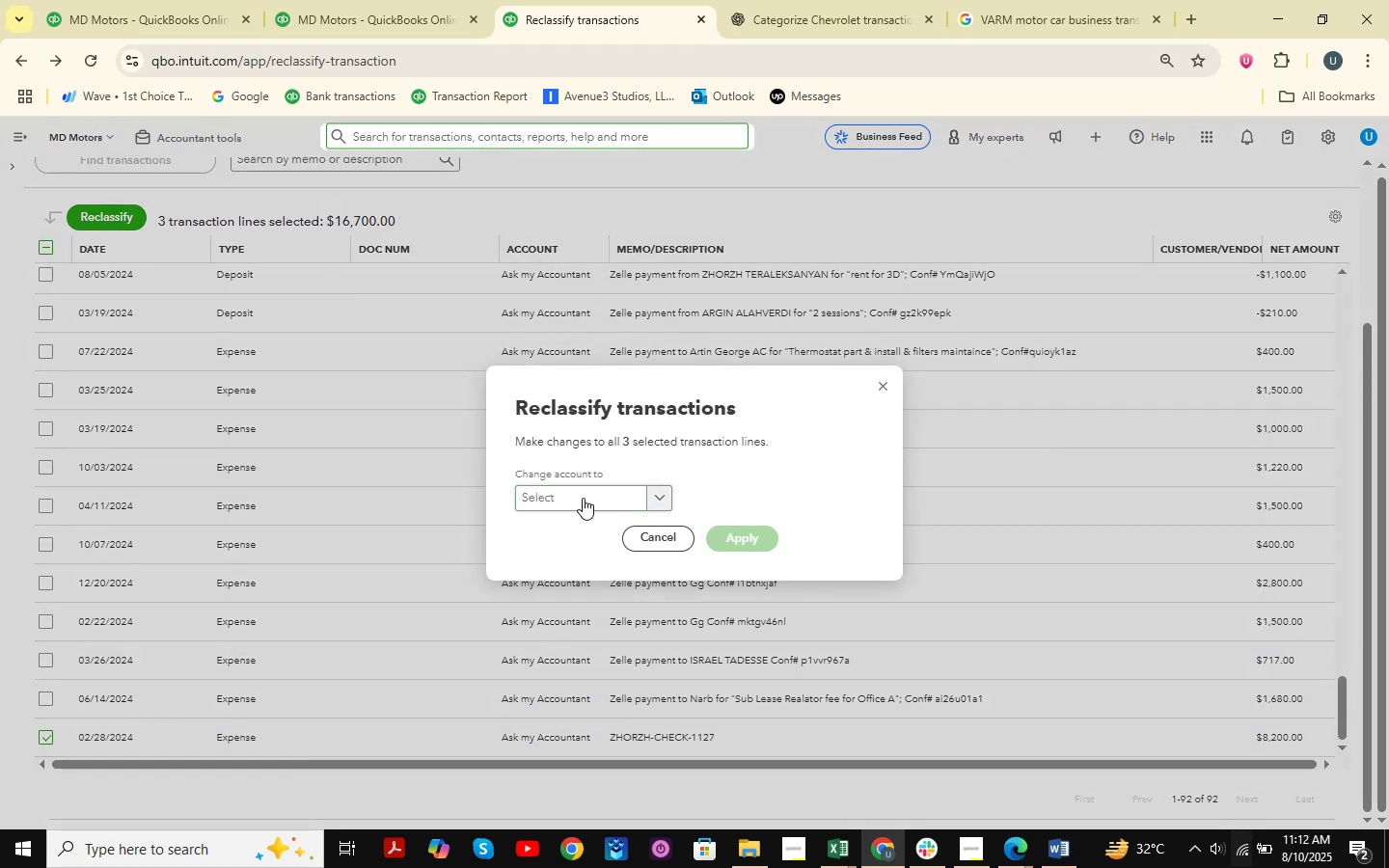 
double_click([584, 497])
 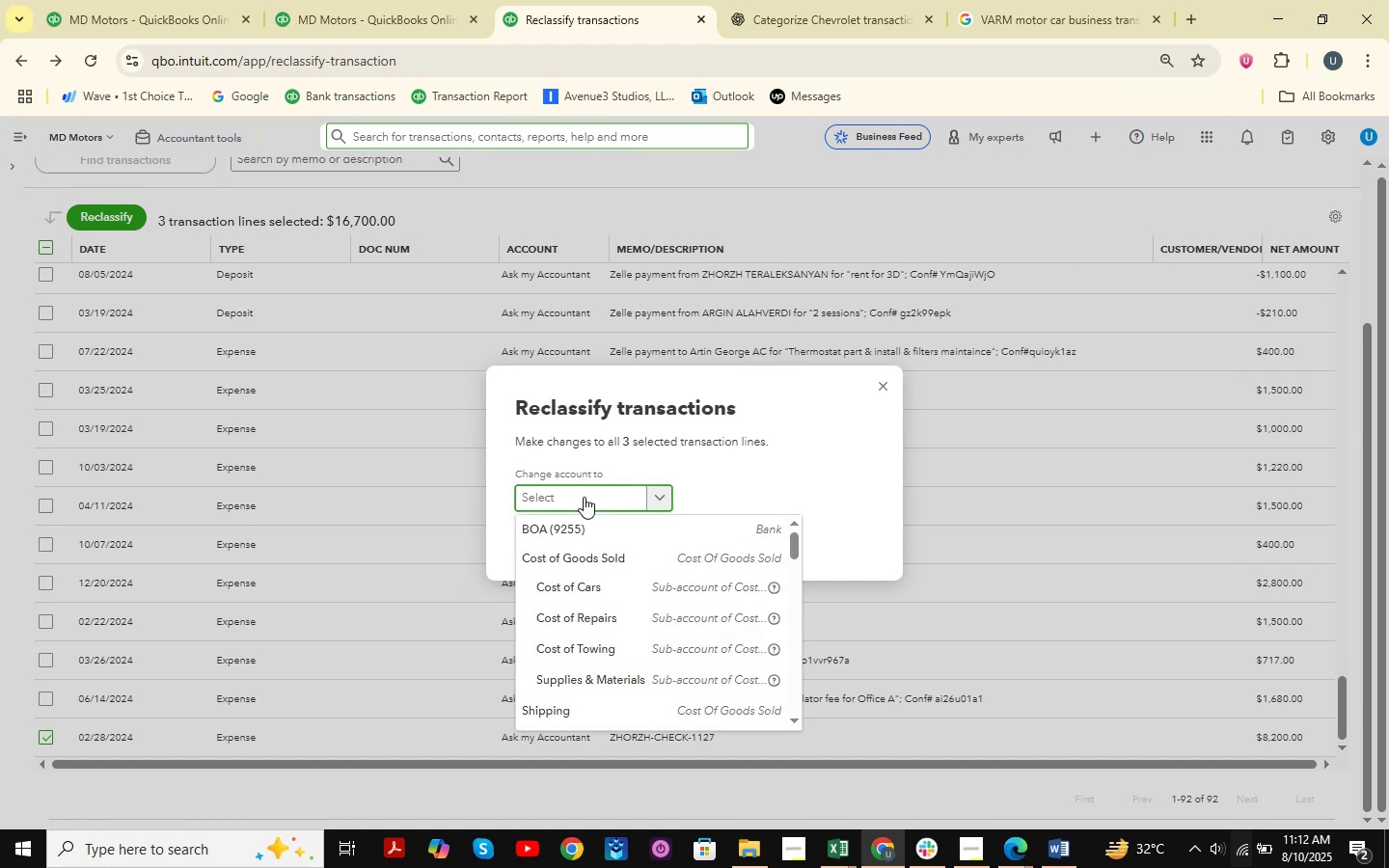 
type(owner )
 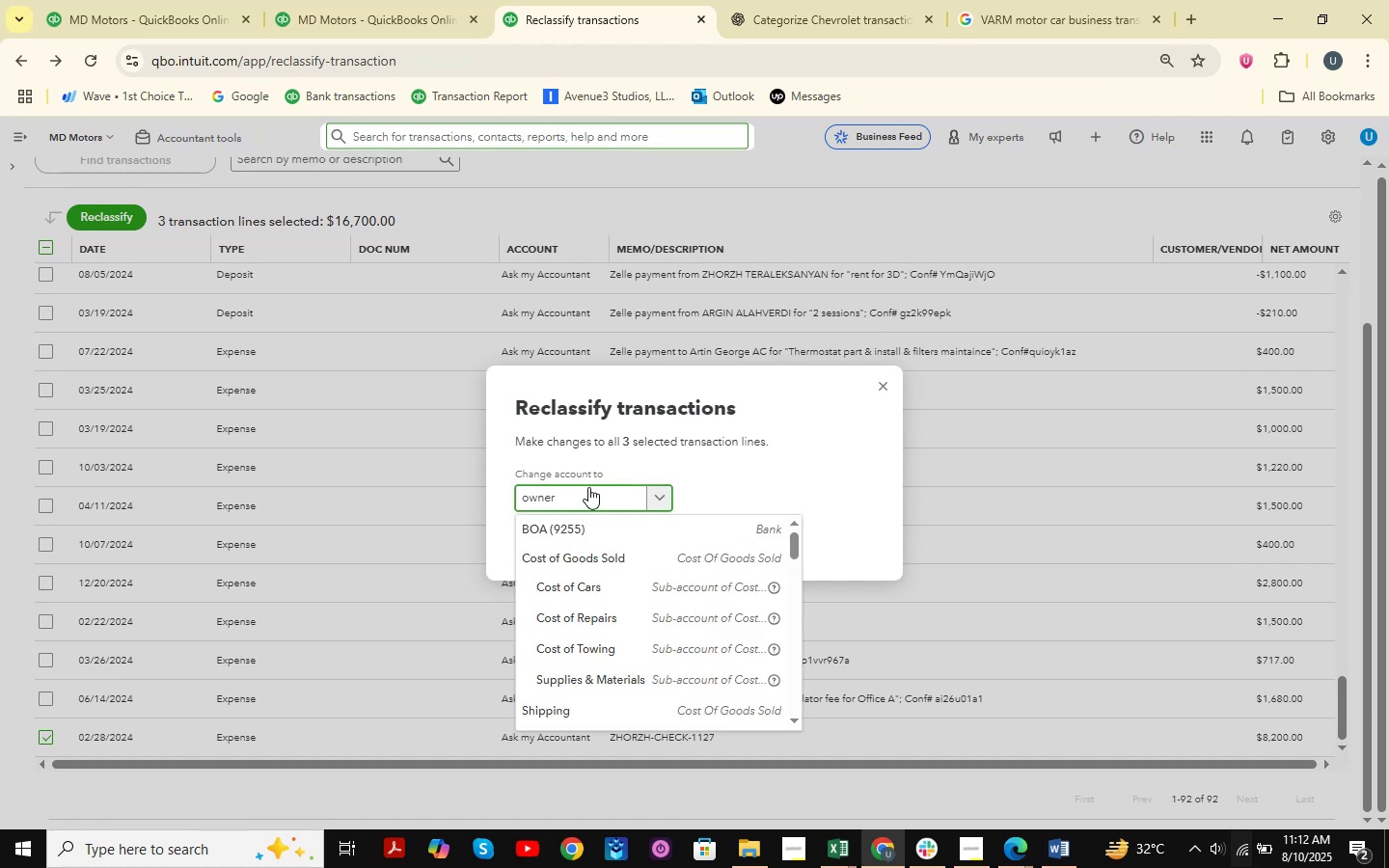 
mouse_move([609, 556])
 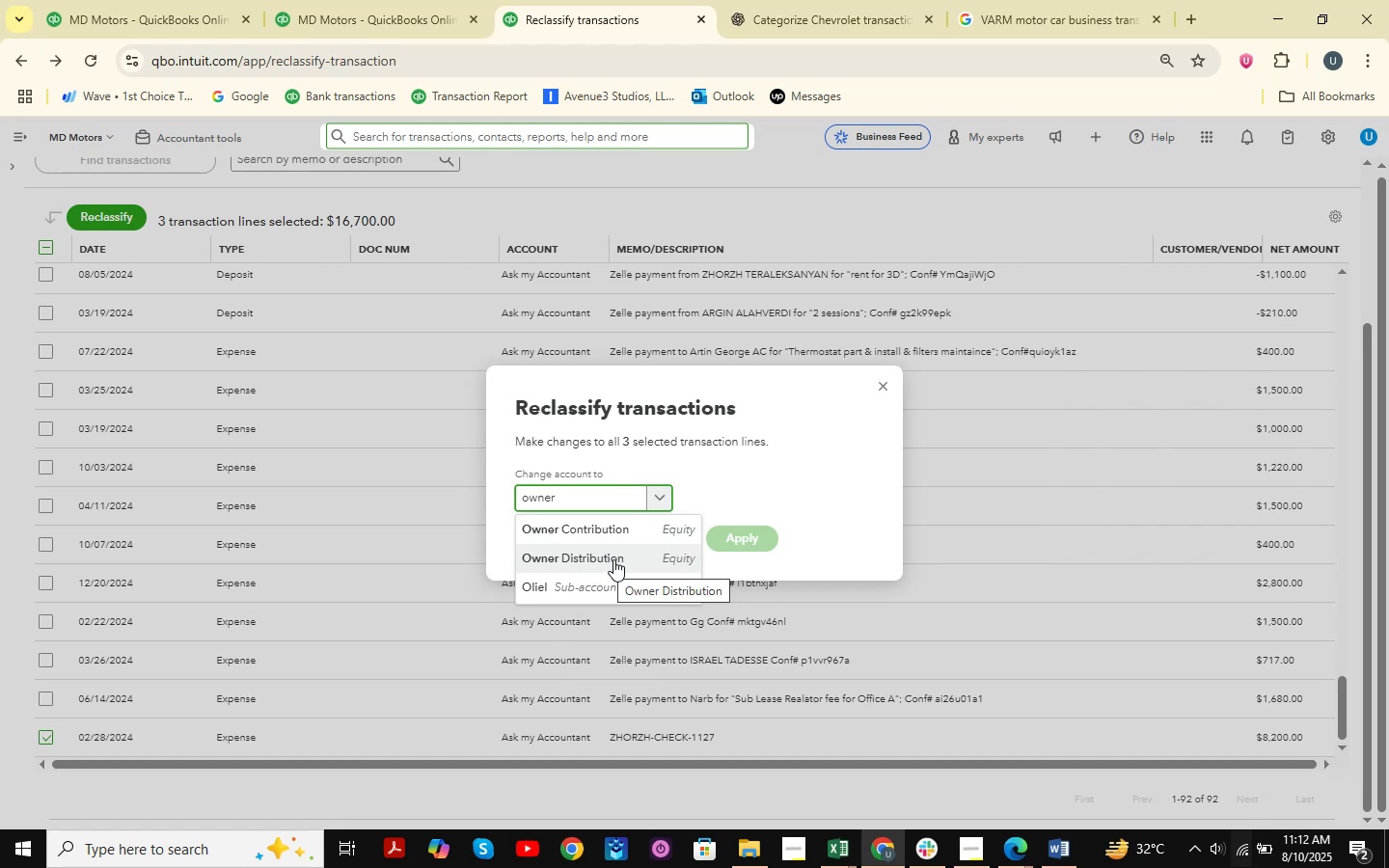 
wait(5.61)
 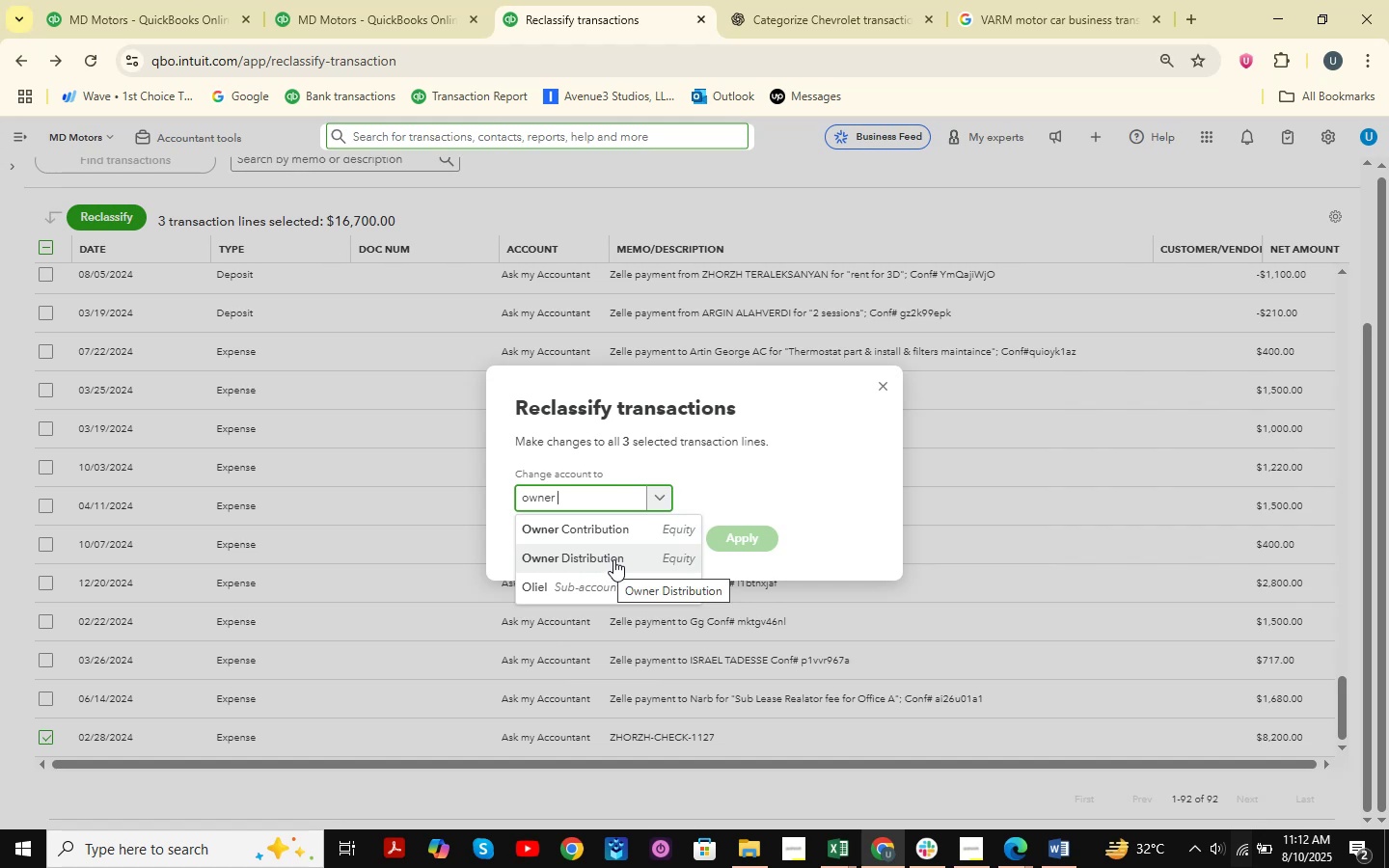 
left_click([584, 498])
 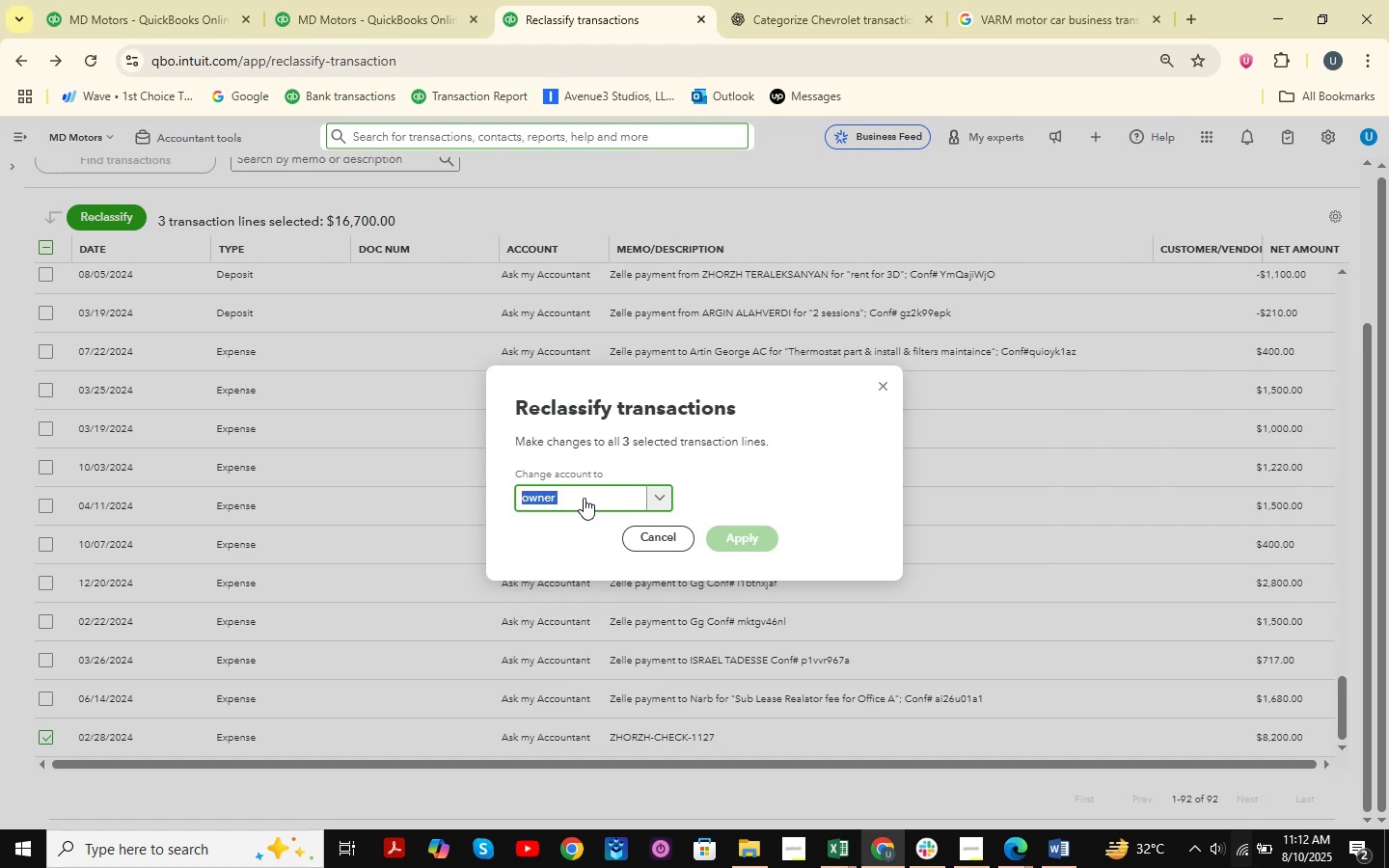 
type(supplies )
 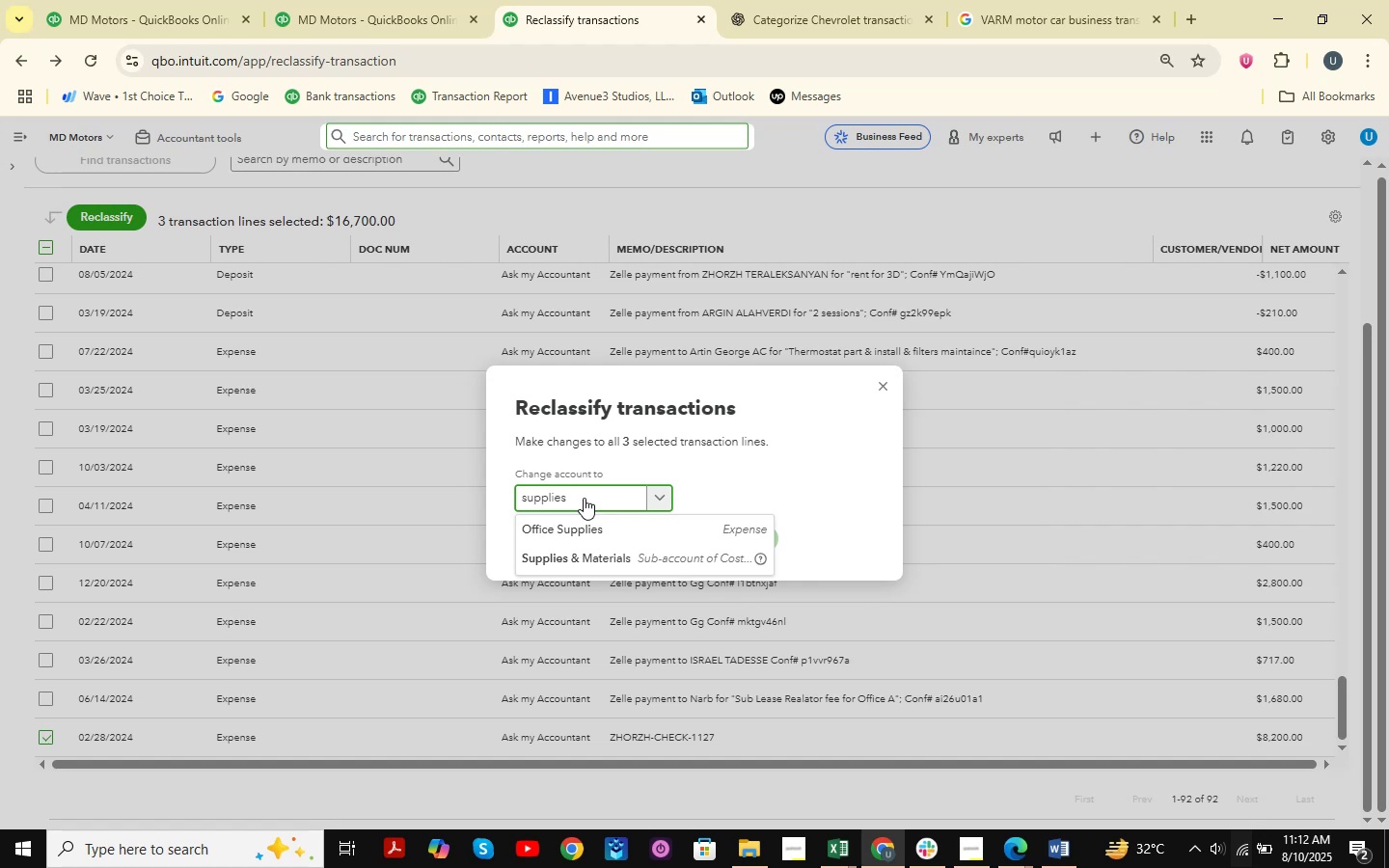 
left_click([584, 555])
 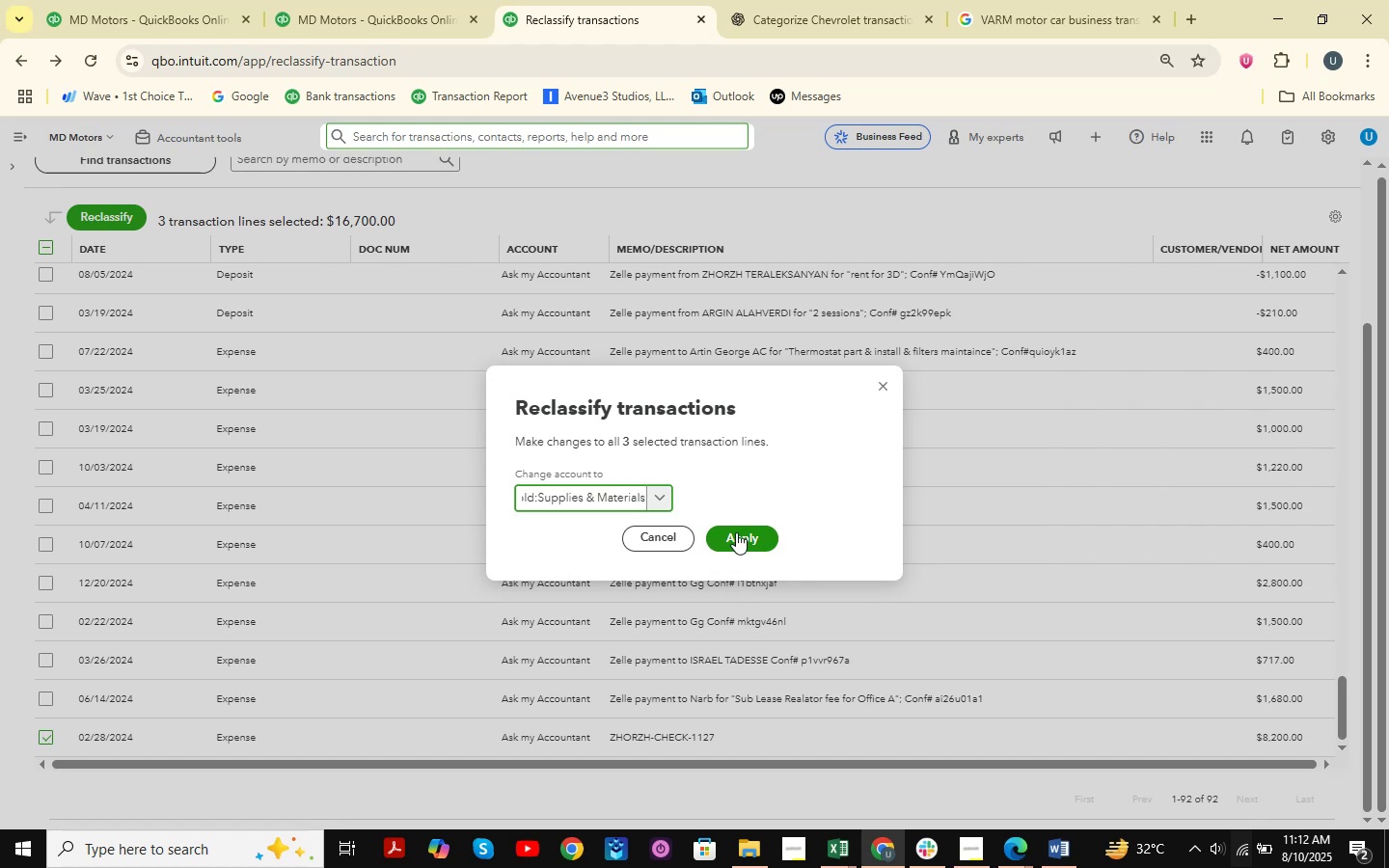 
left_click([736, 532])
 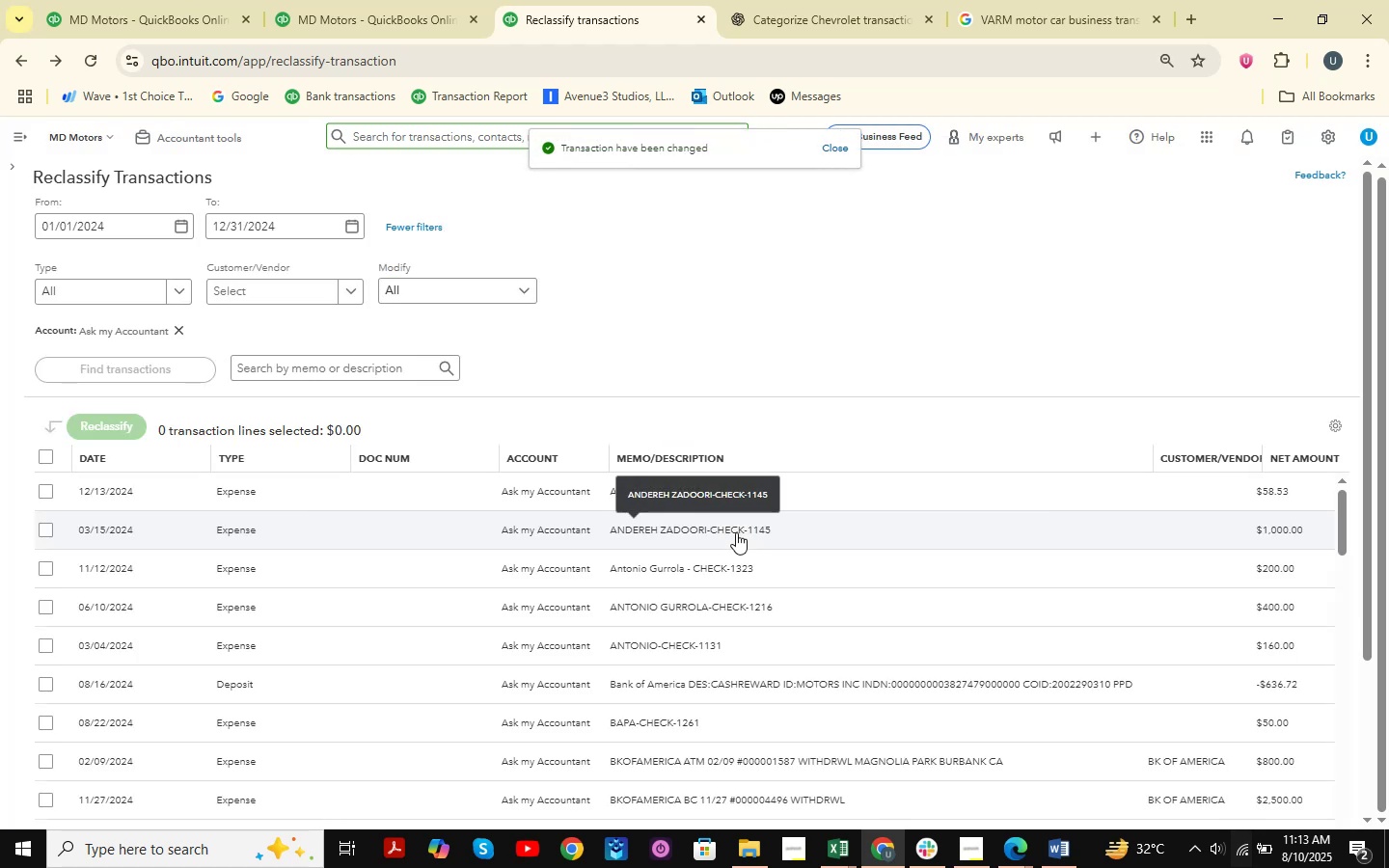 
wait(9.83)
 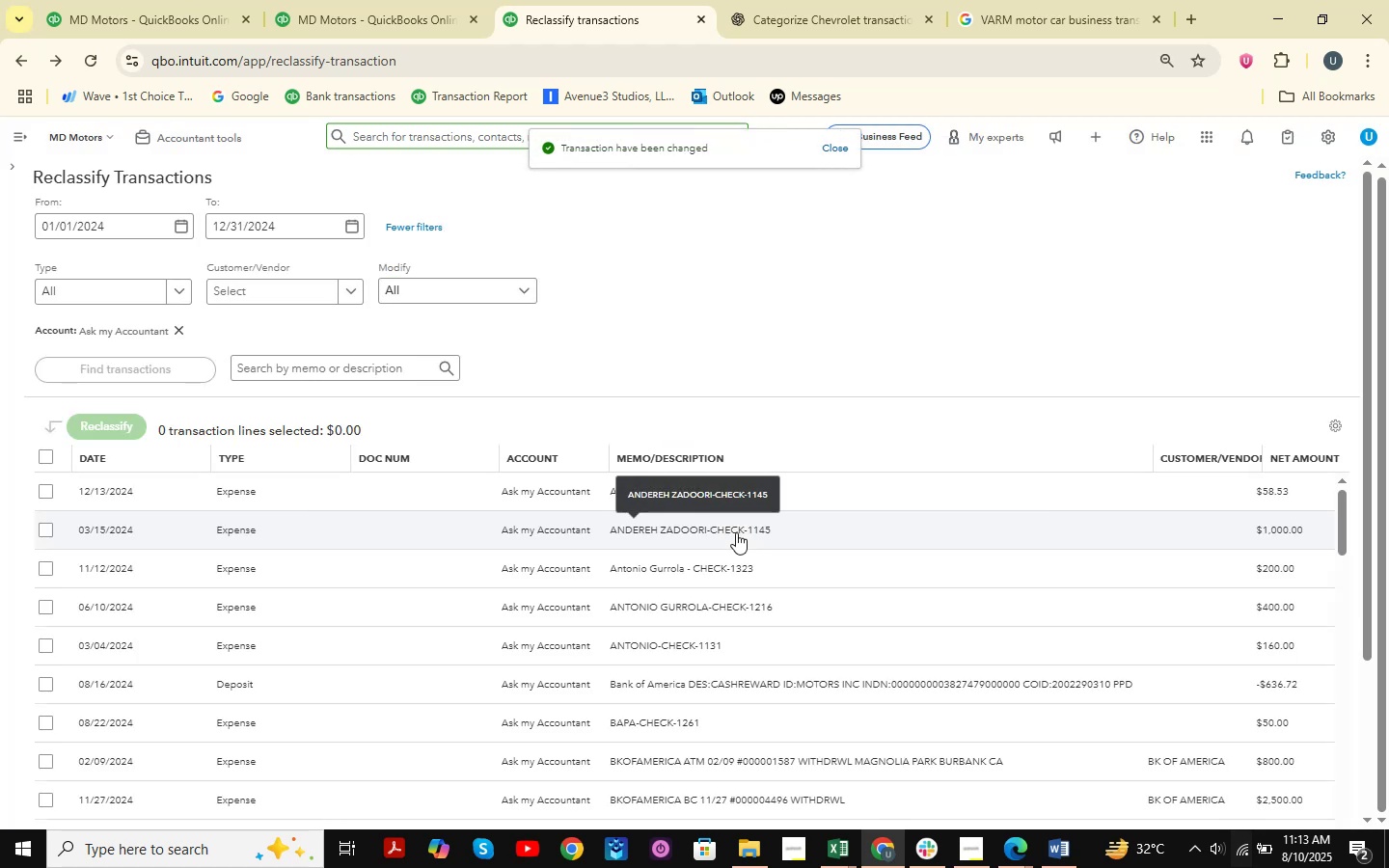 
scroll: coordinate [993, 396], scroll_direction: down, amount: 49.0
 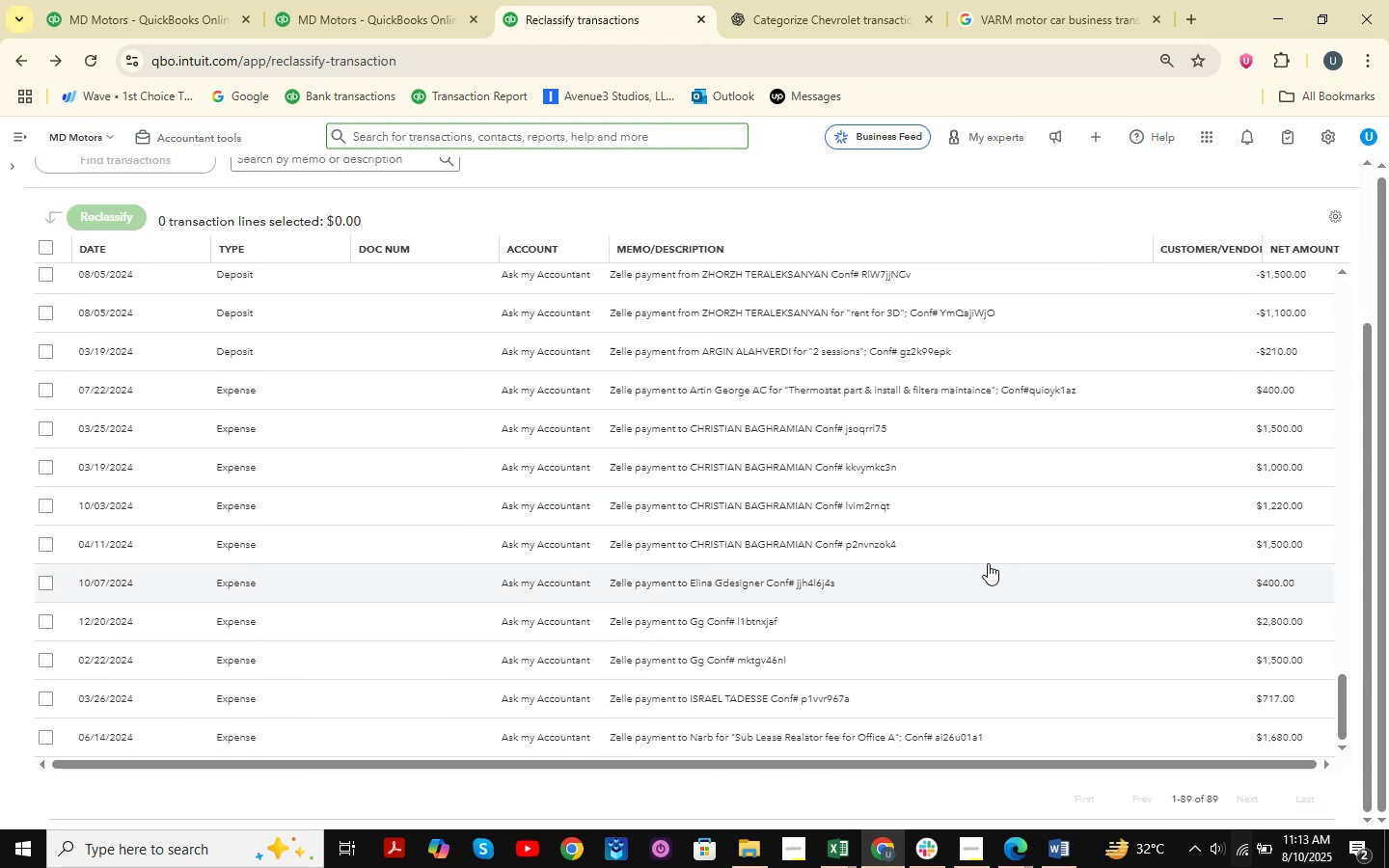 
scroll: coordinate [988, 563], scroll_direction: none, amount: 0.0
 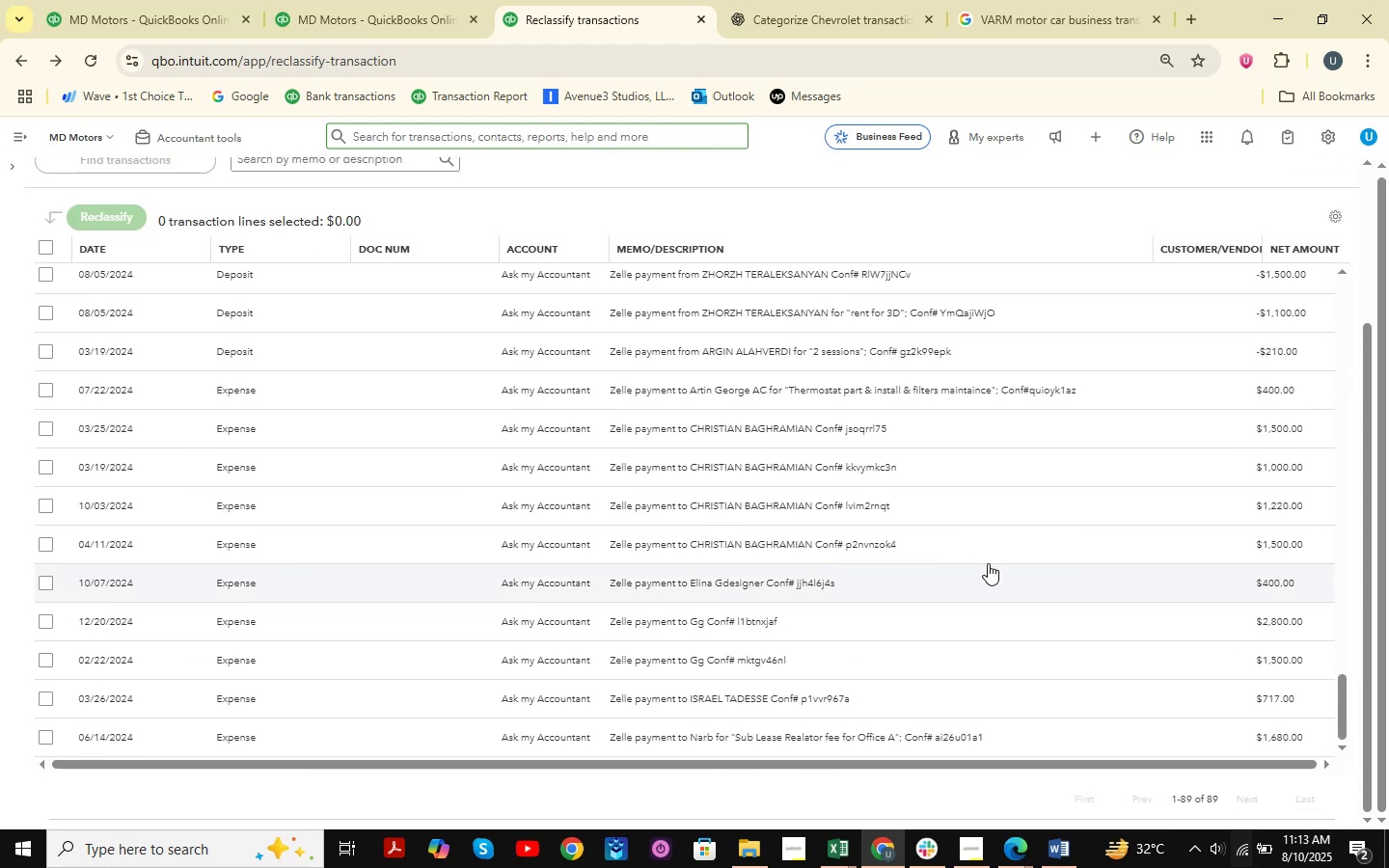 
scroll: coordinate [988, 563], scroll_direction: up, amount: 1.0
 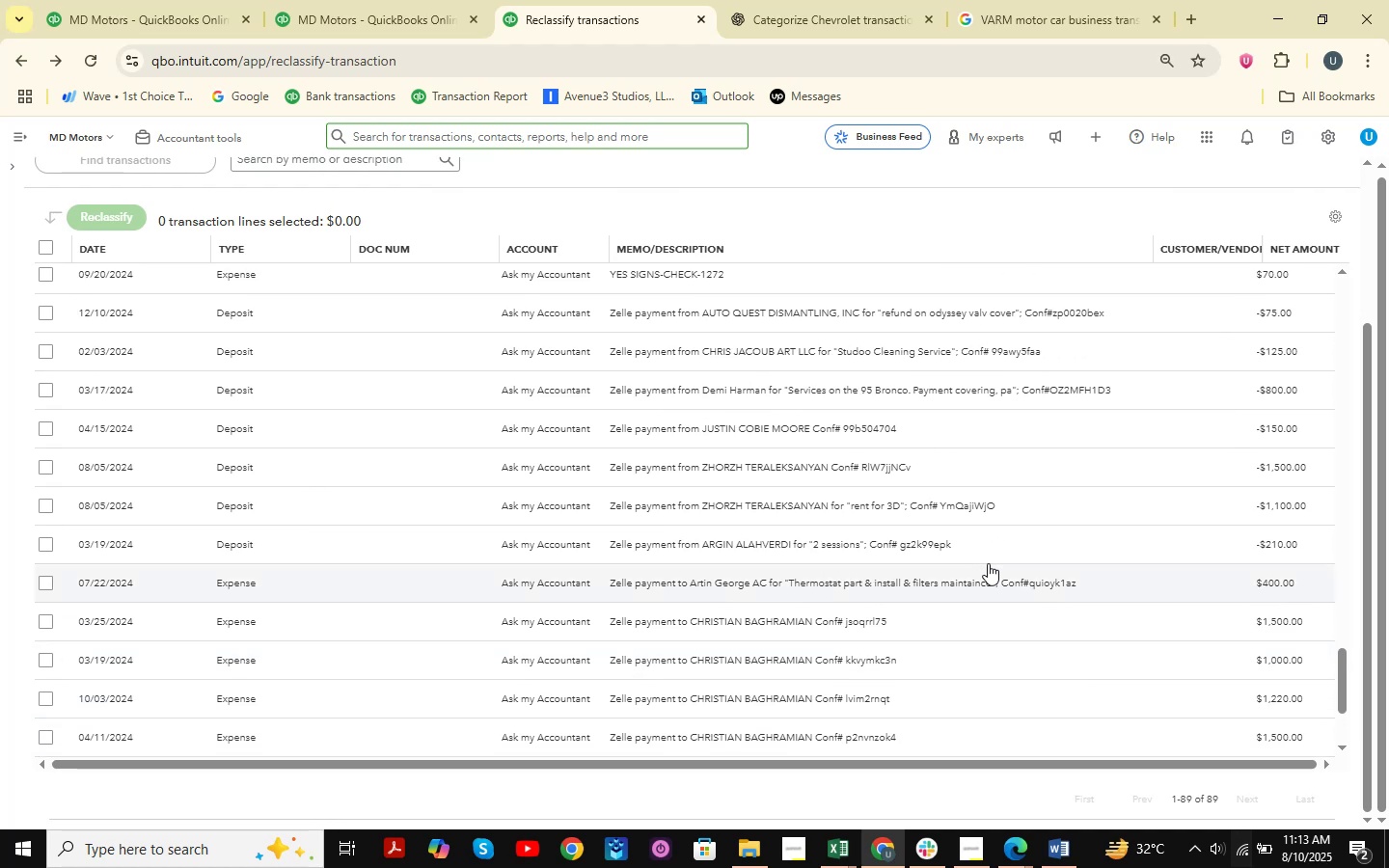 
scroll: coordinate [988, 563], scroll_direction: down, amount: 1.0
 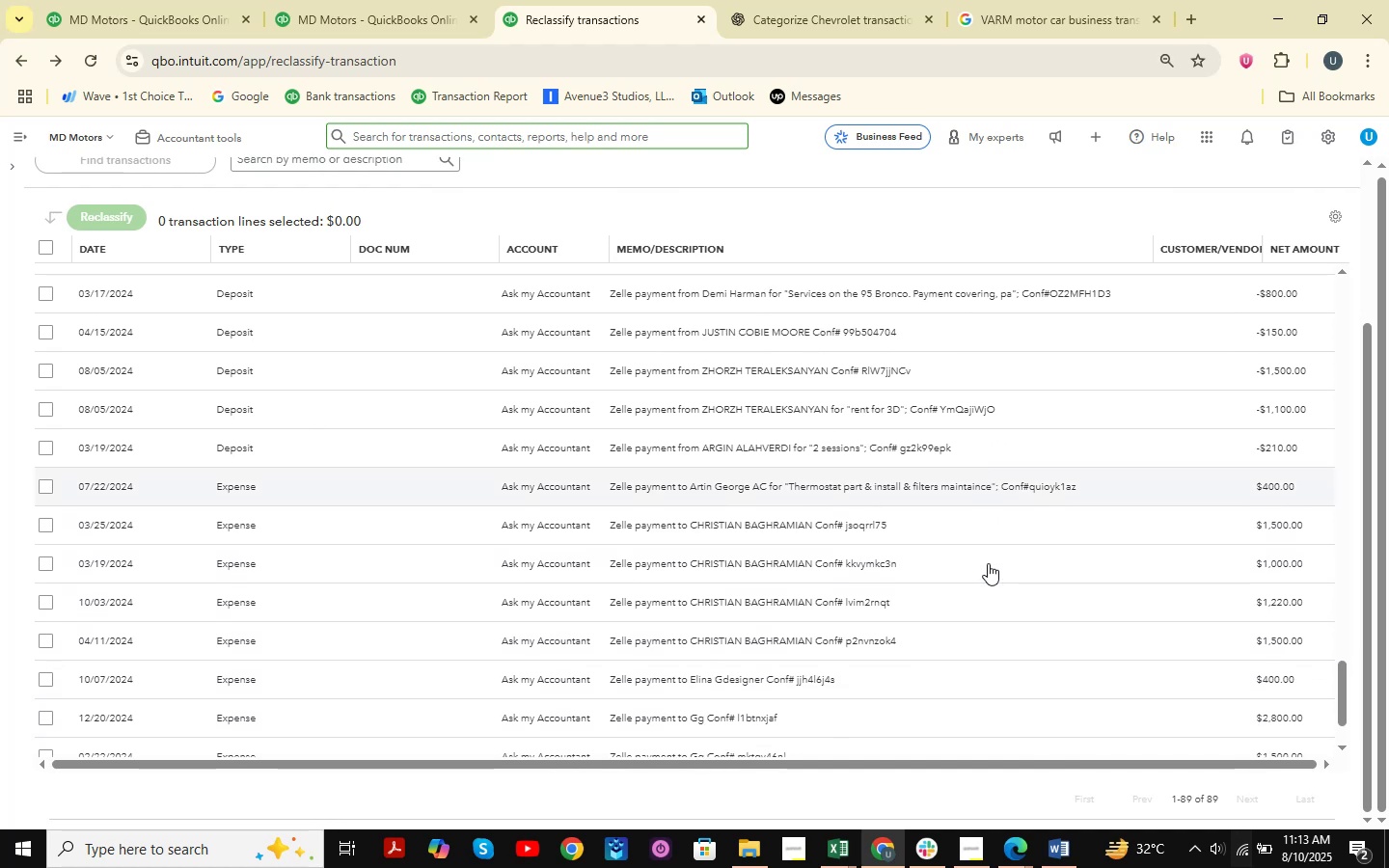 
scroll: coordinate [859, 479], scroll_direction: up, amount: 6.0
 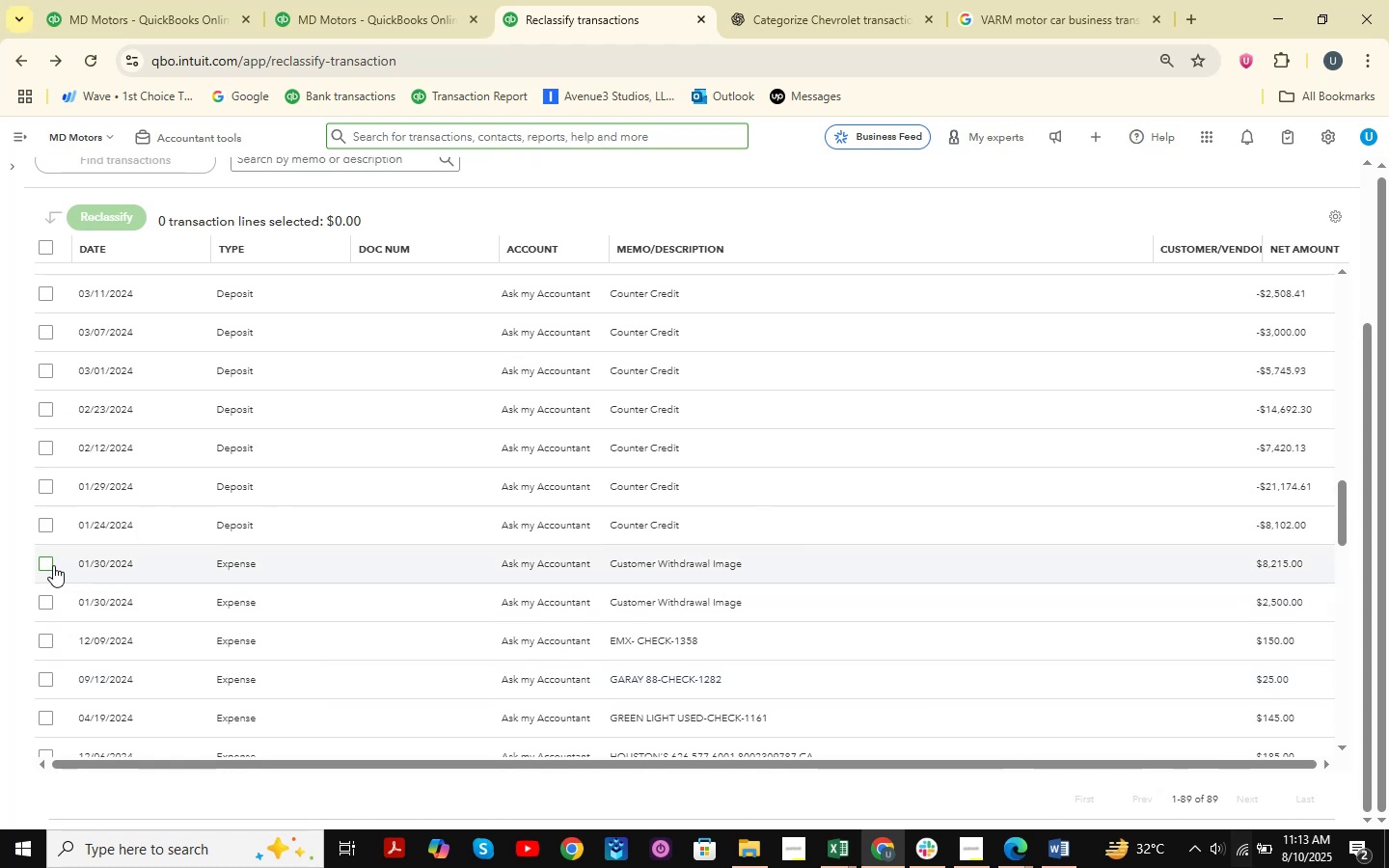 
wait(5.18)
 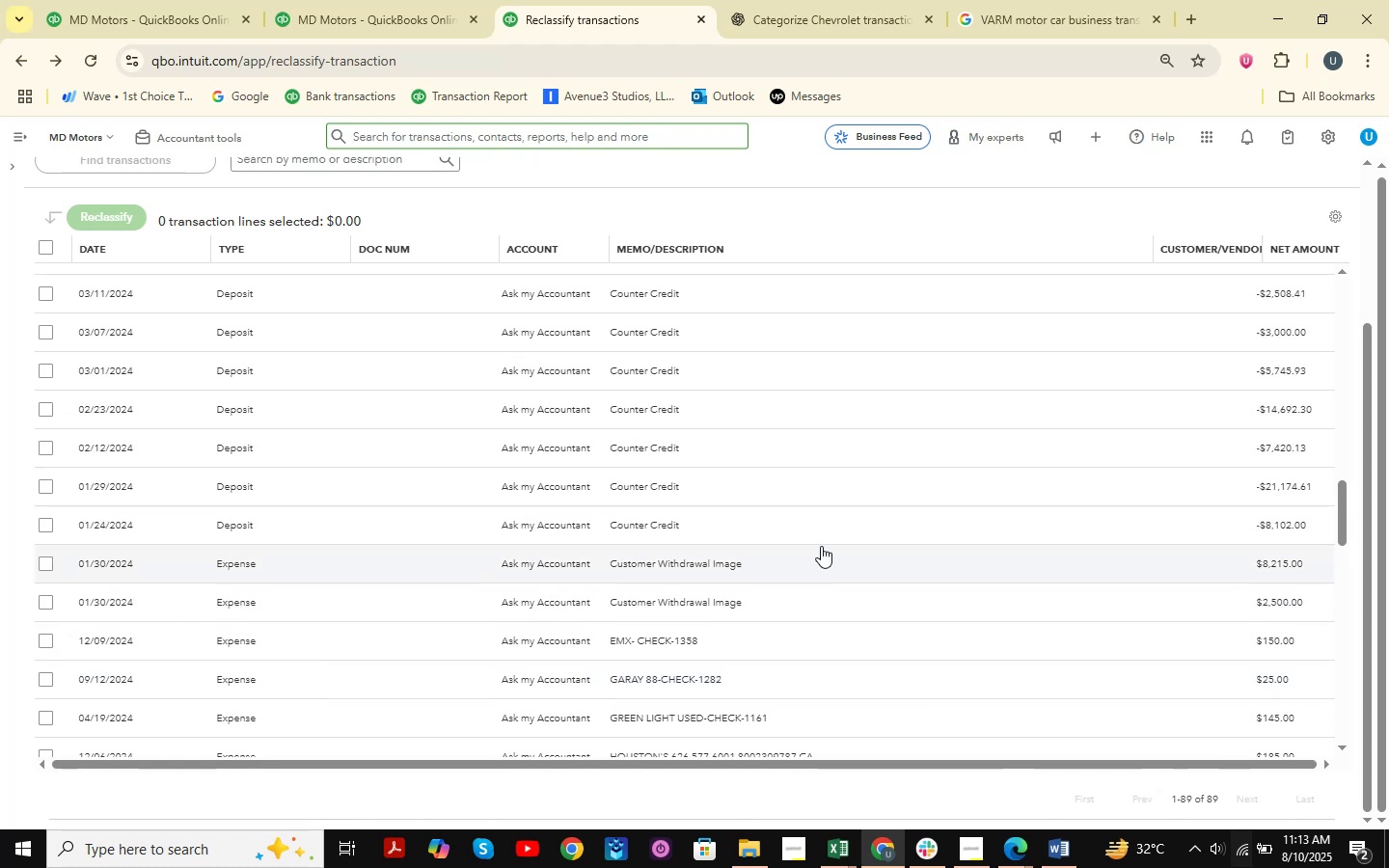 
double_click([43, 569])
 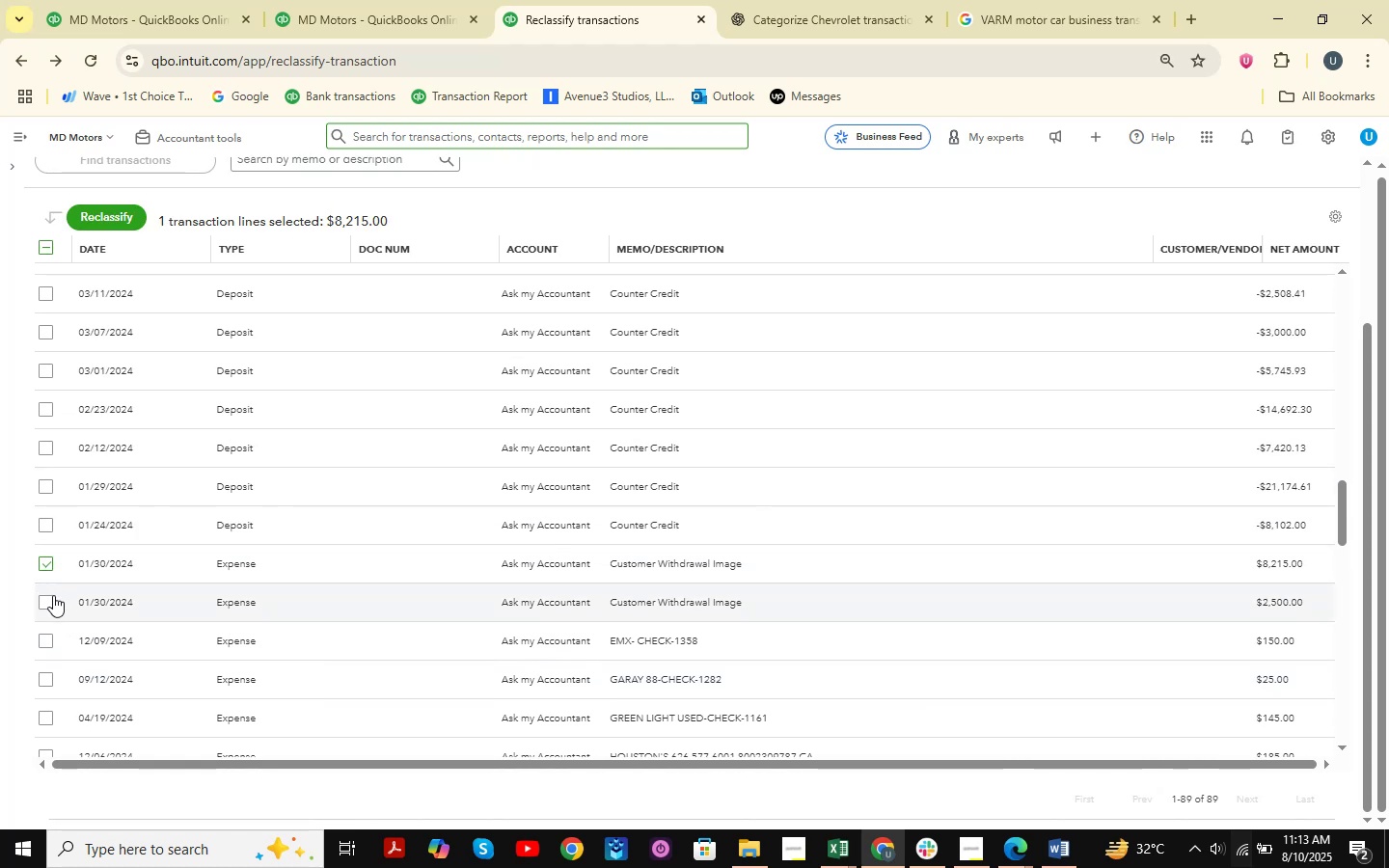 
left_click([52, 597])
 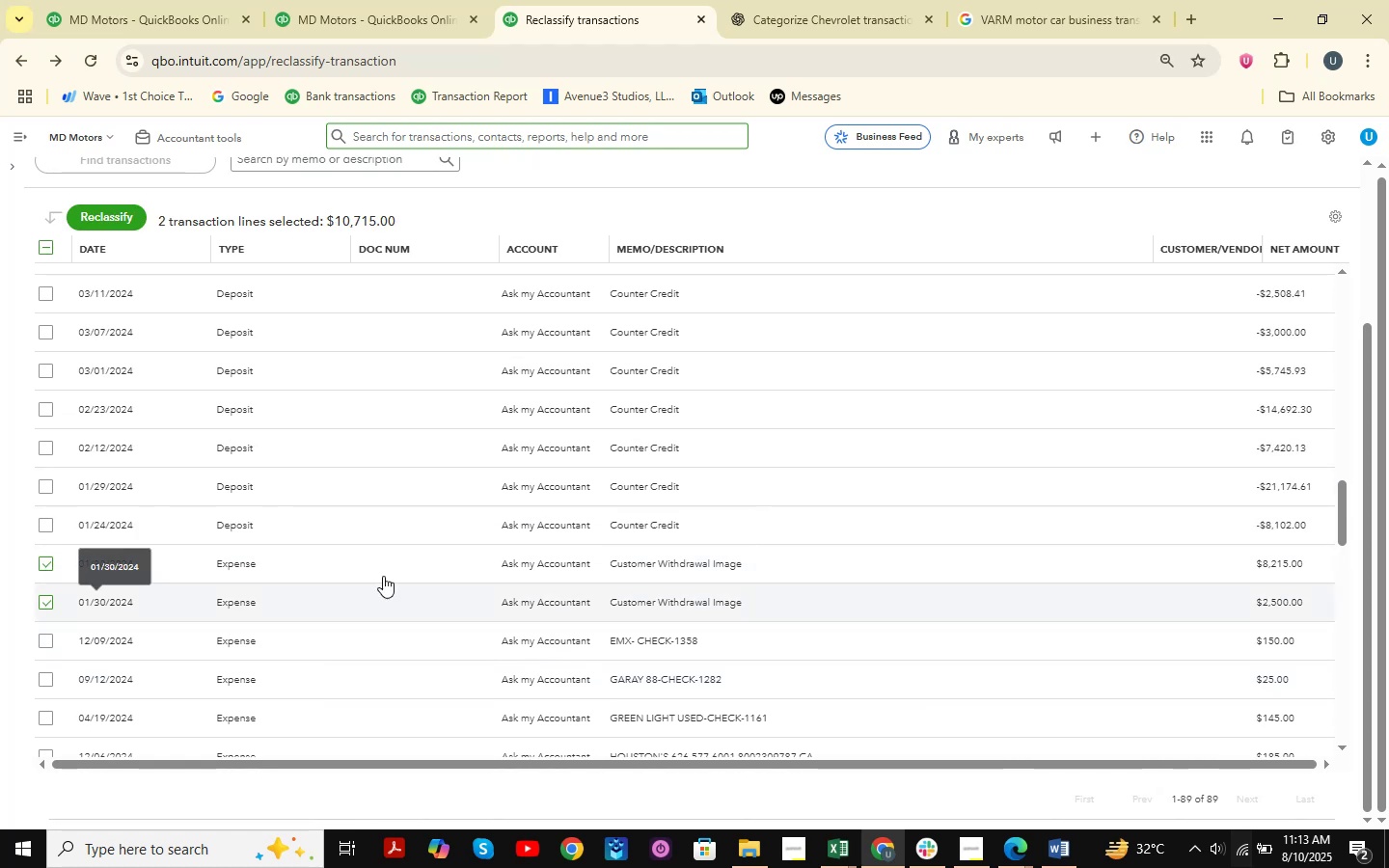 
left_click([653, 559])
 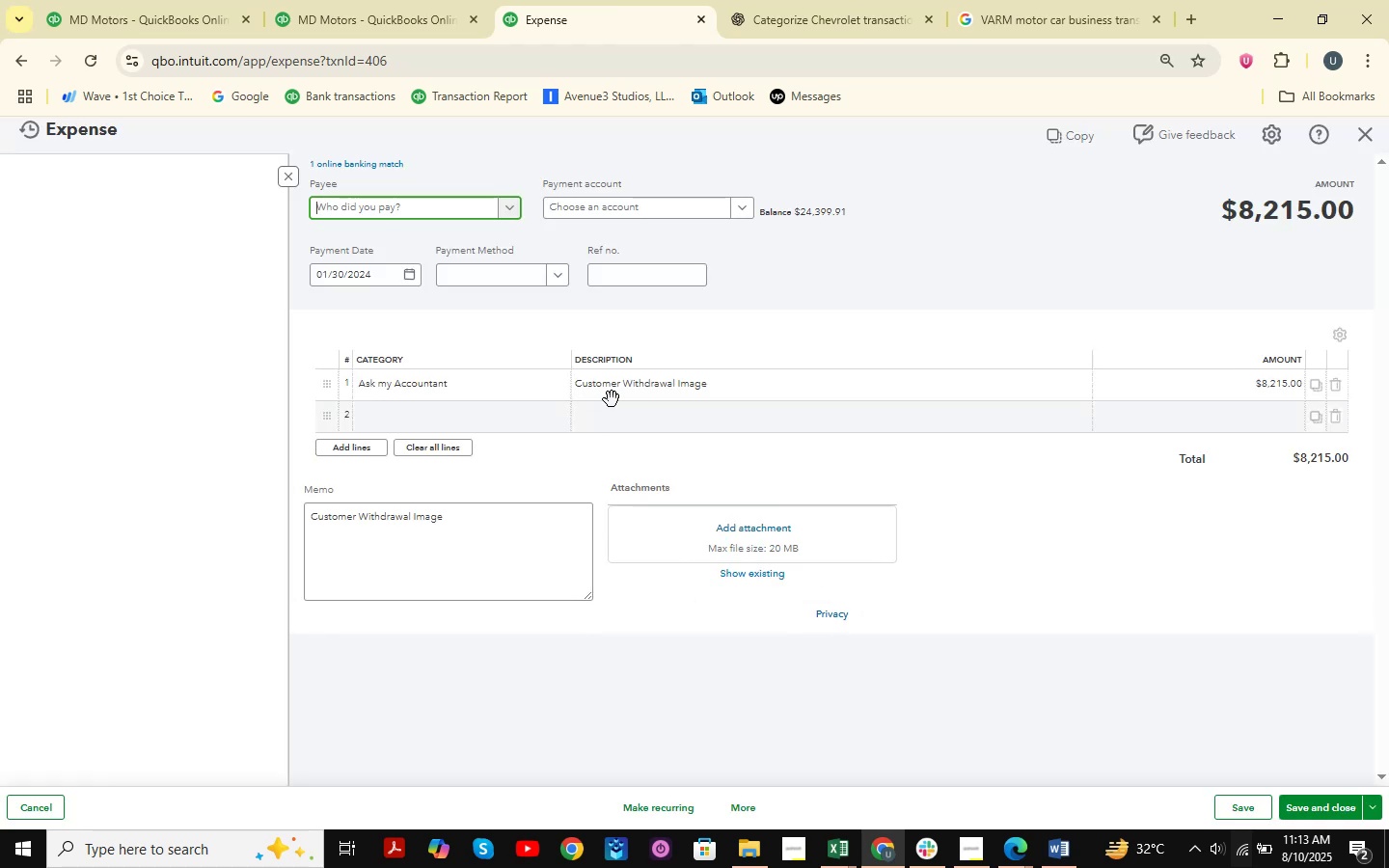 
left_click([613, 393])
 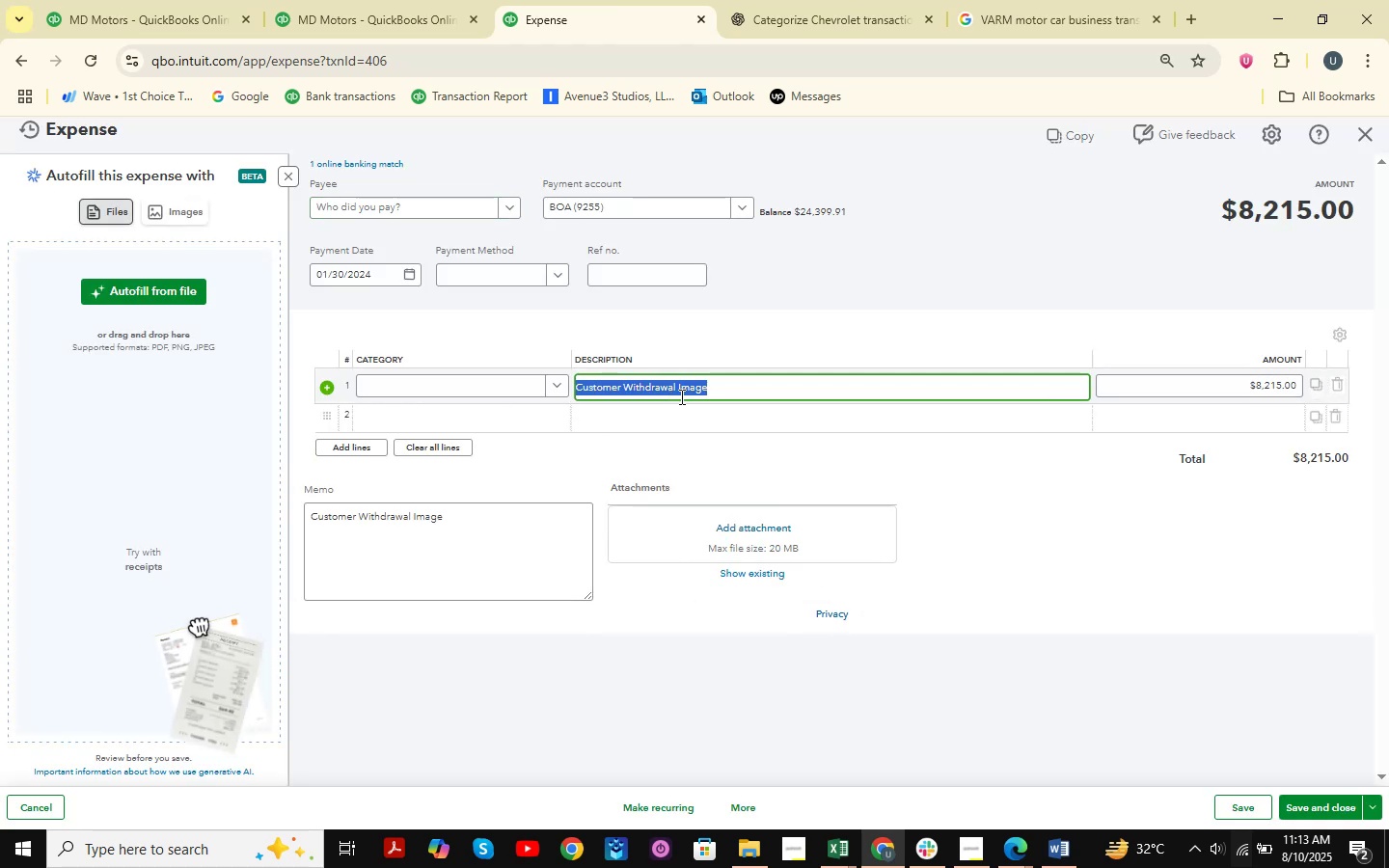 
left_click([698, 396])
 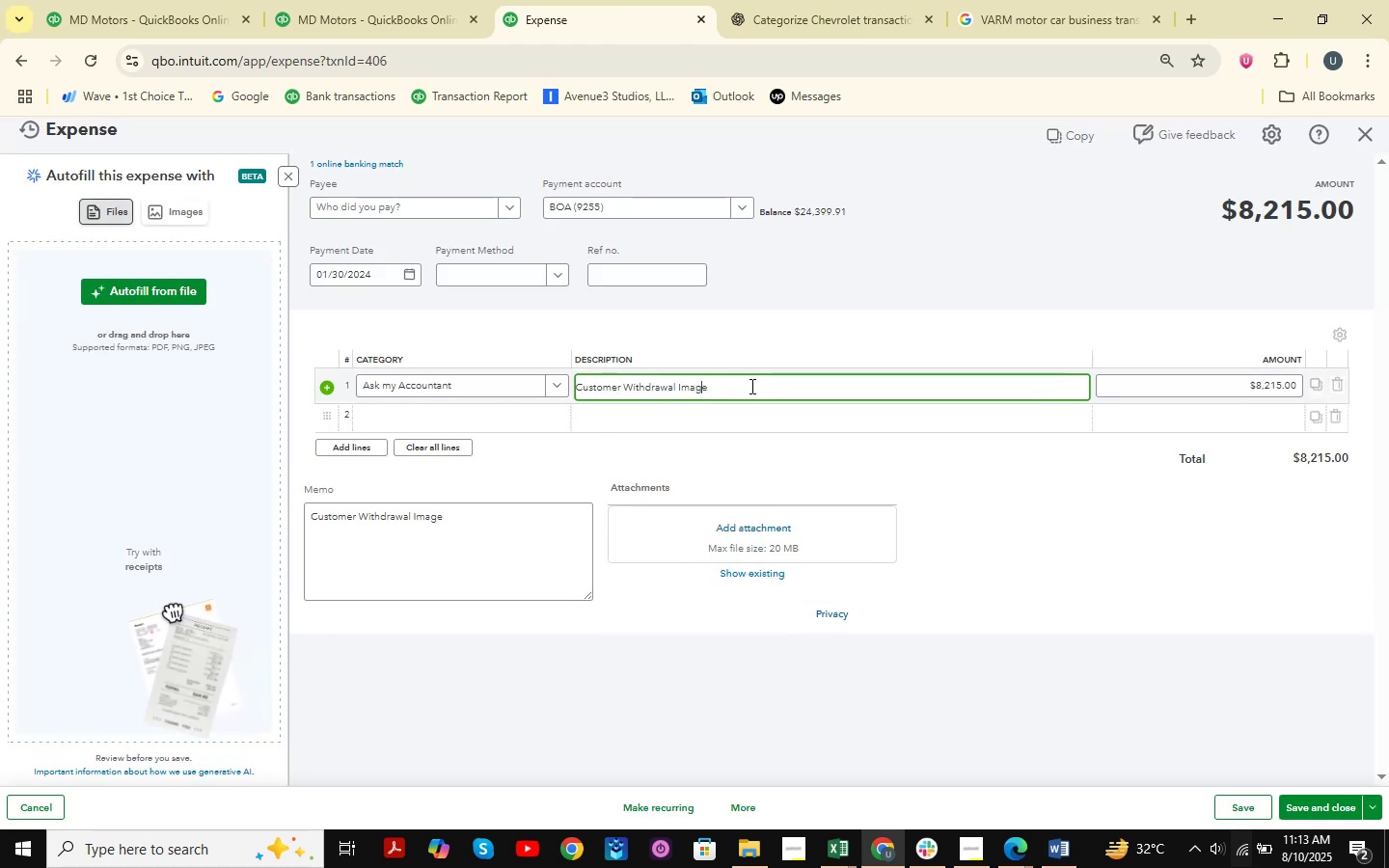 
left_click_drag(start_coordinate=[750, 386], to_coordinate=[575, 384])
 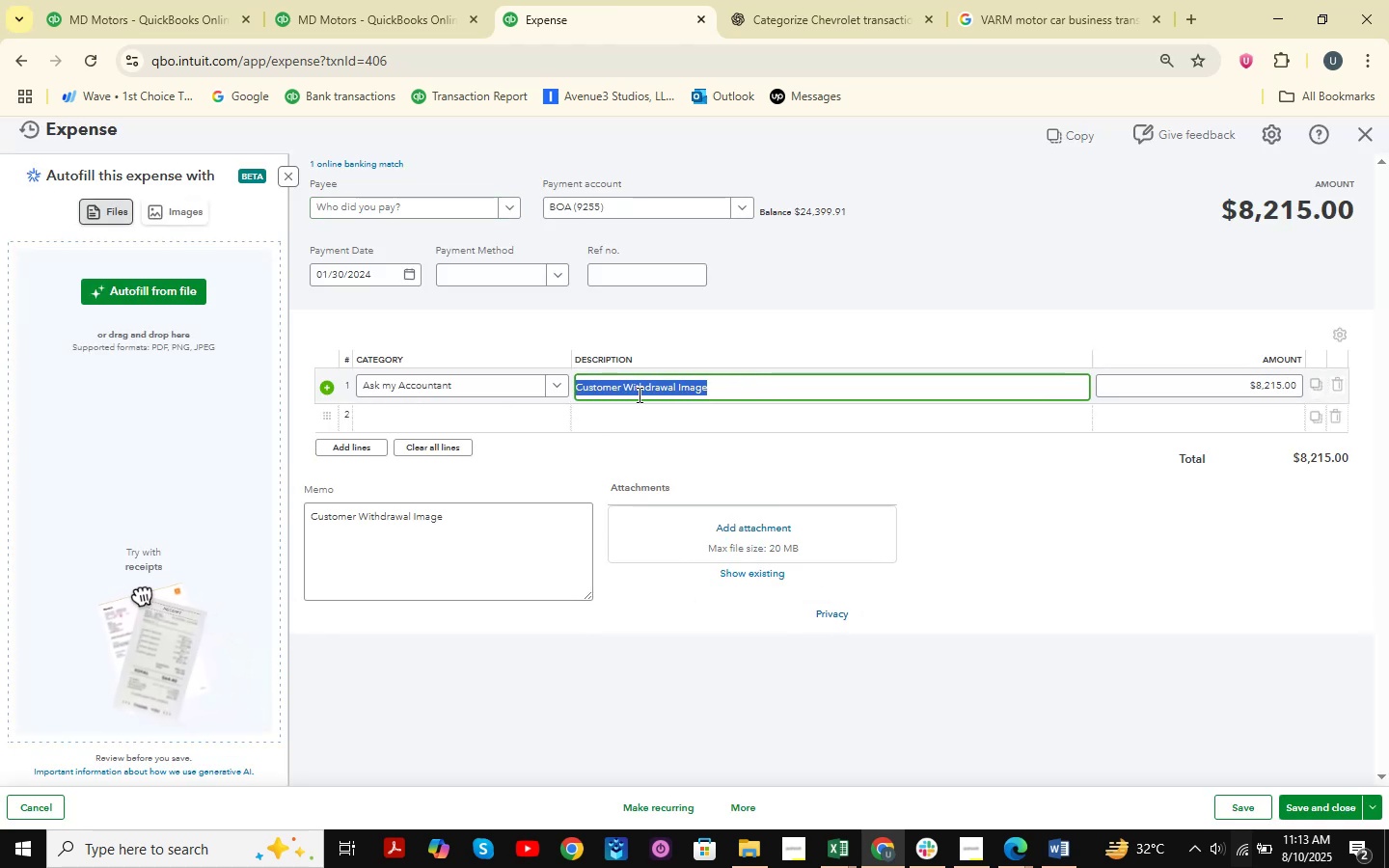 
key(Control+C)
 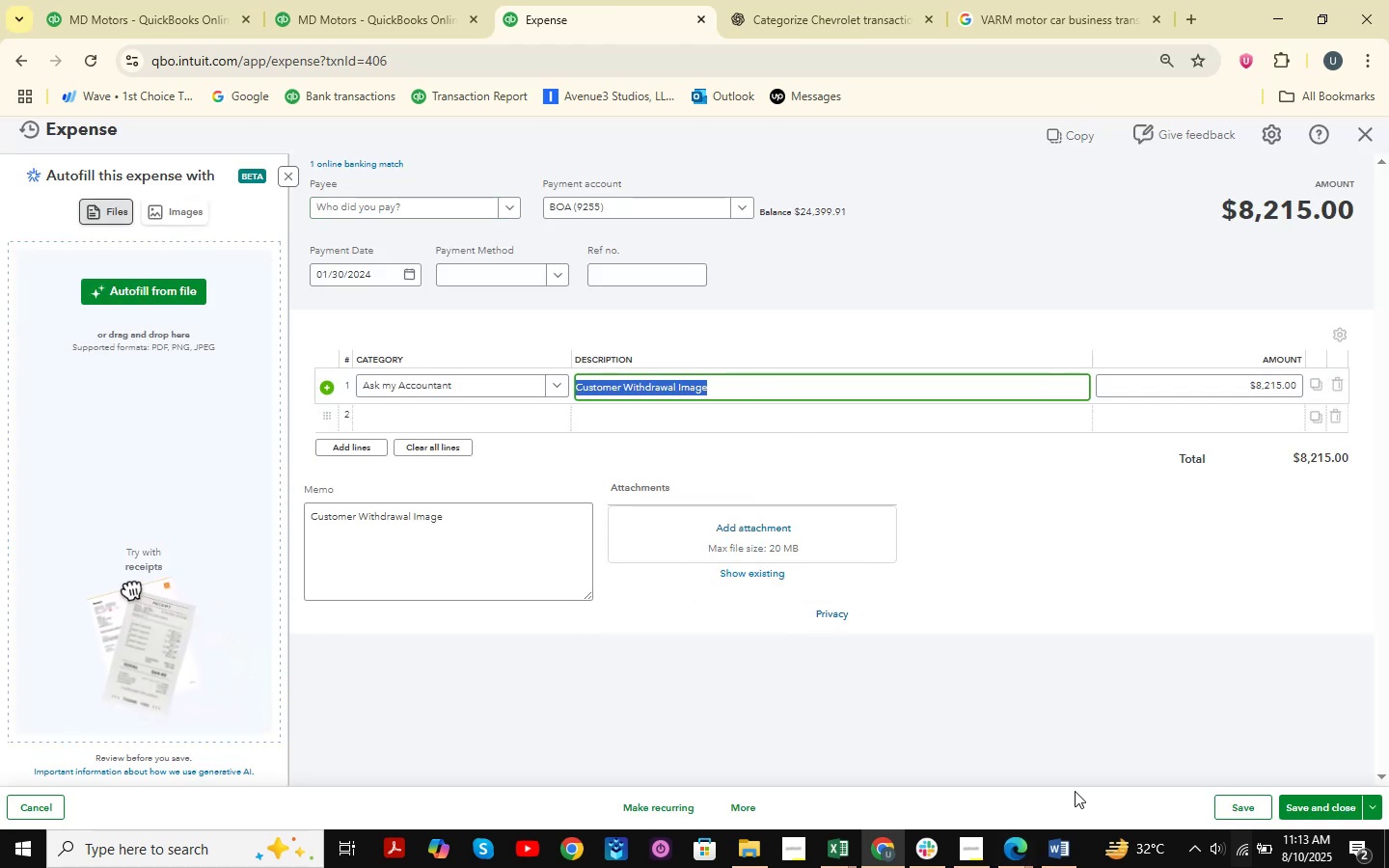 
left_click([1067, 851])
 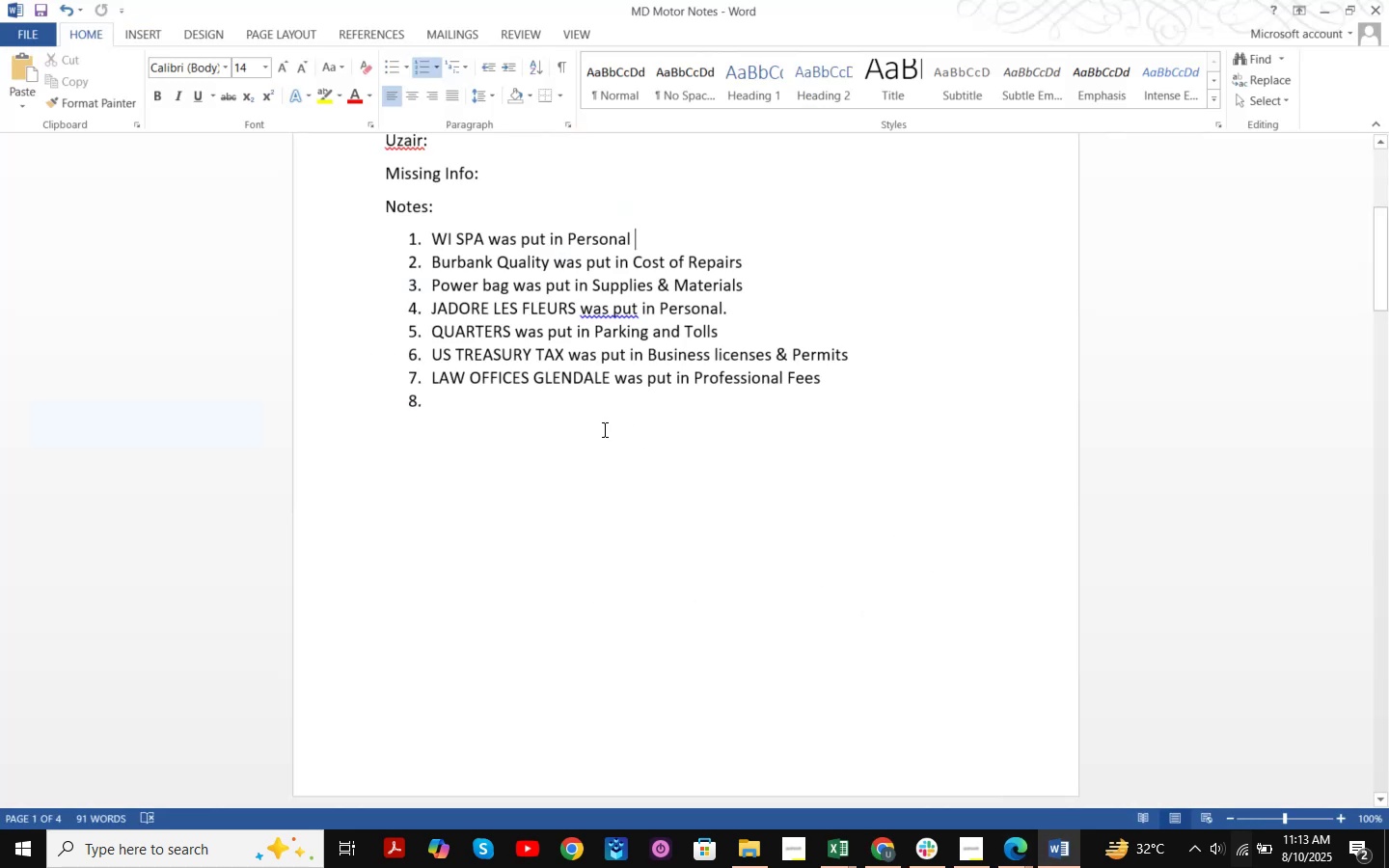 
left_click([486, 395])
 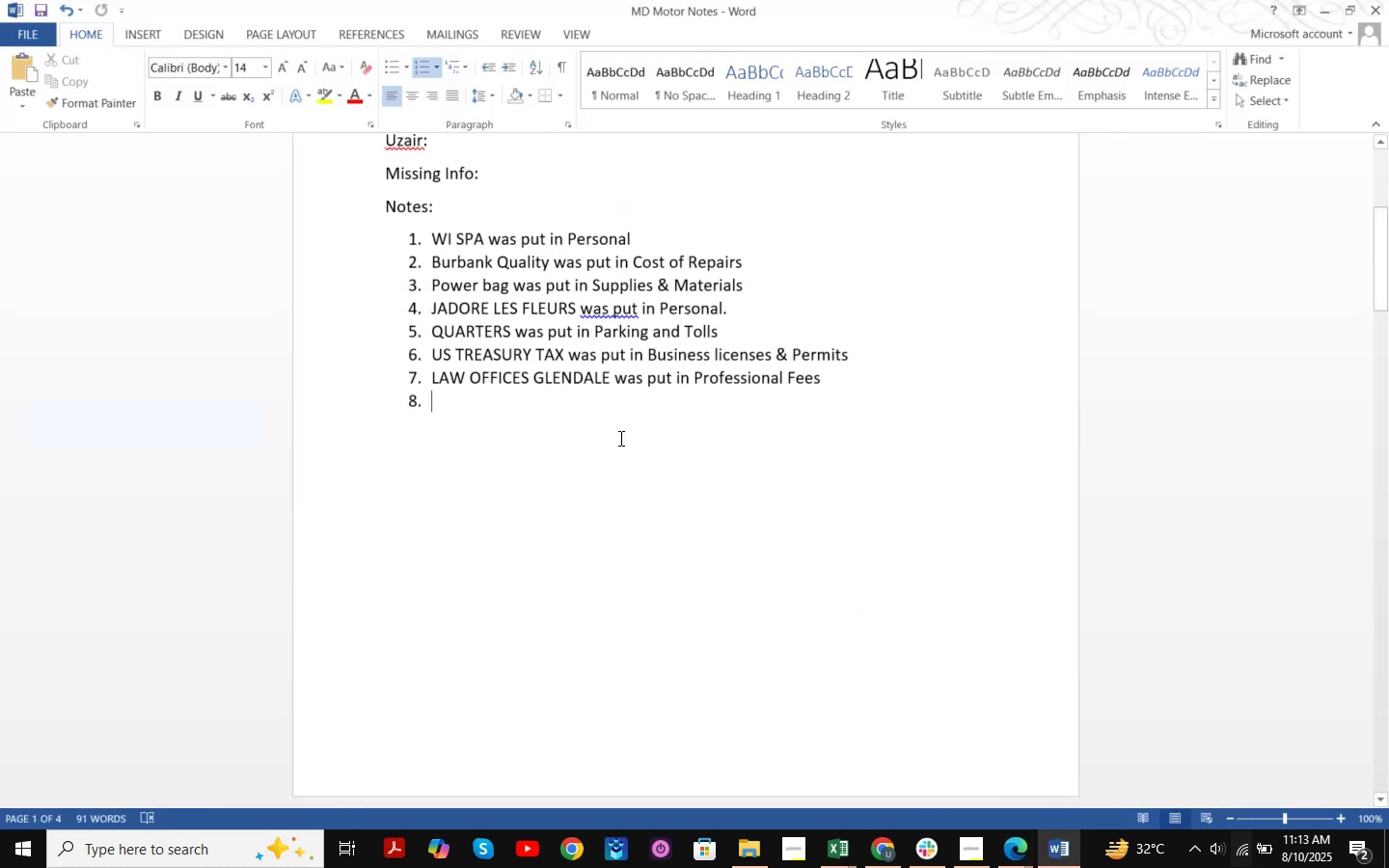 
key(Control+ControlLeft)
 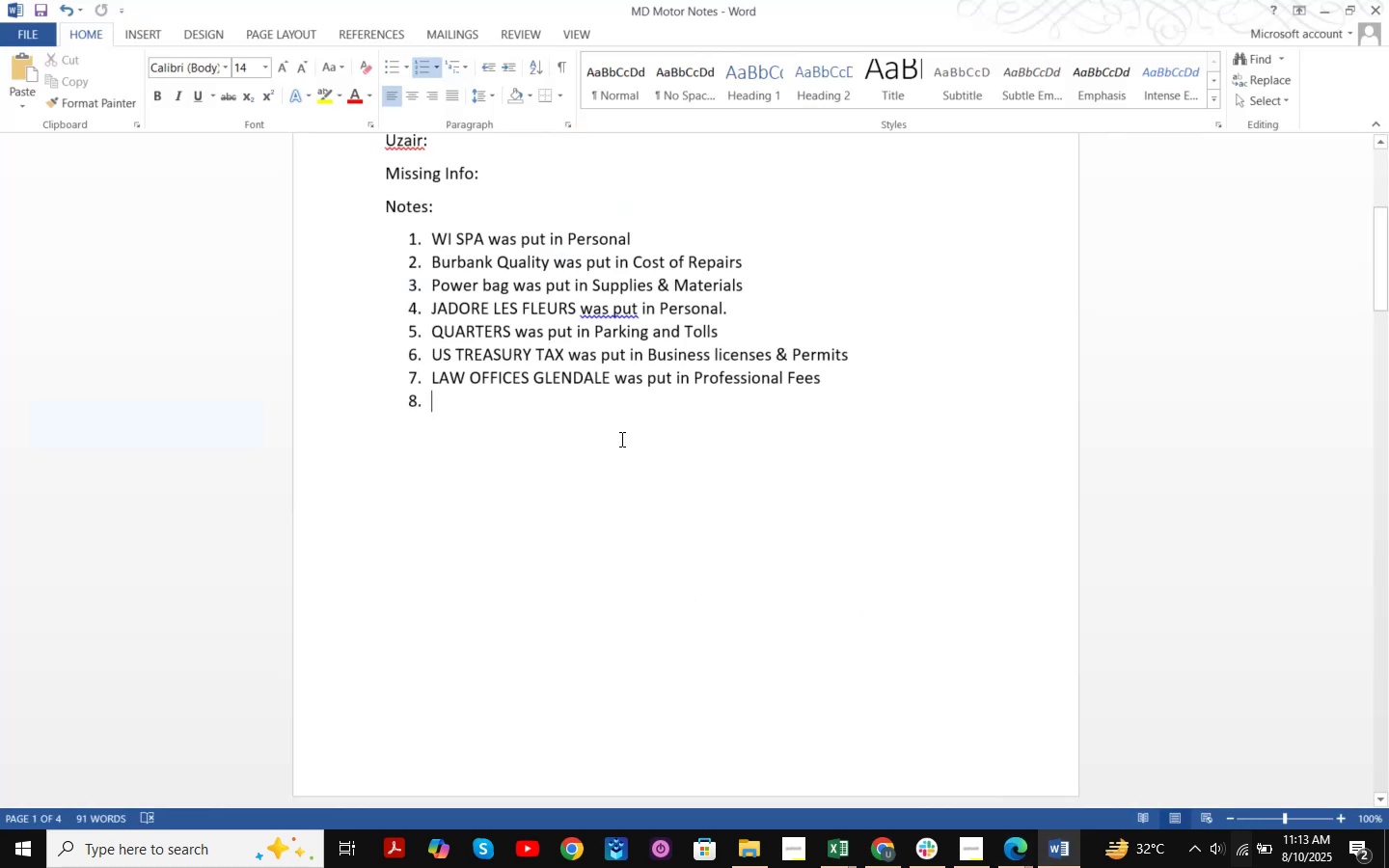 
key(Control+V)
 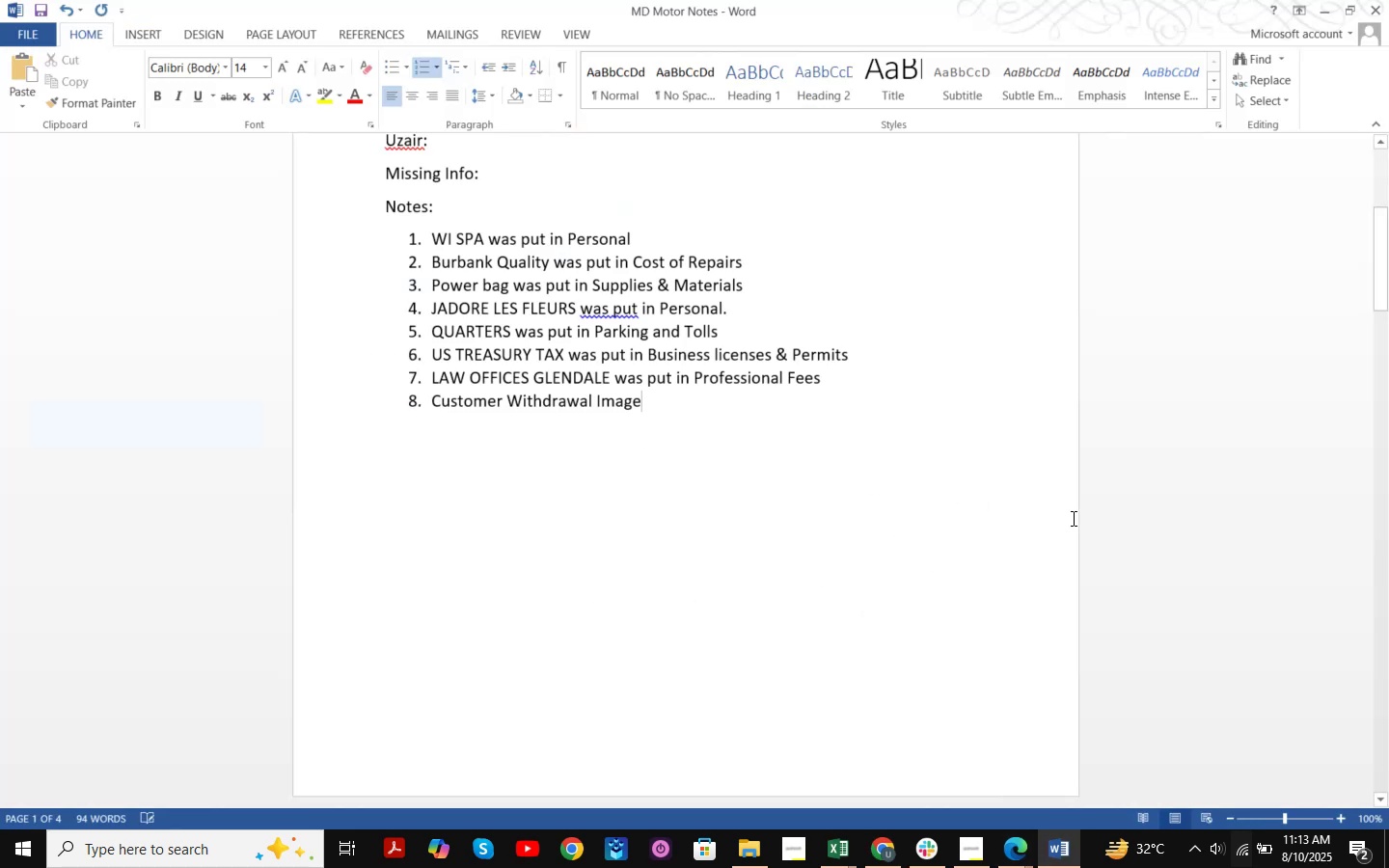 
type( was )
key(Backspace)
key(Backspace)
key(Backspace)
 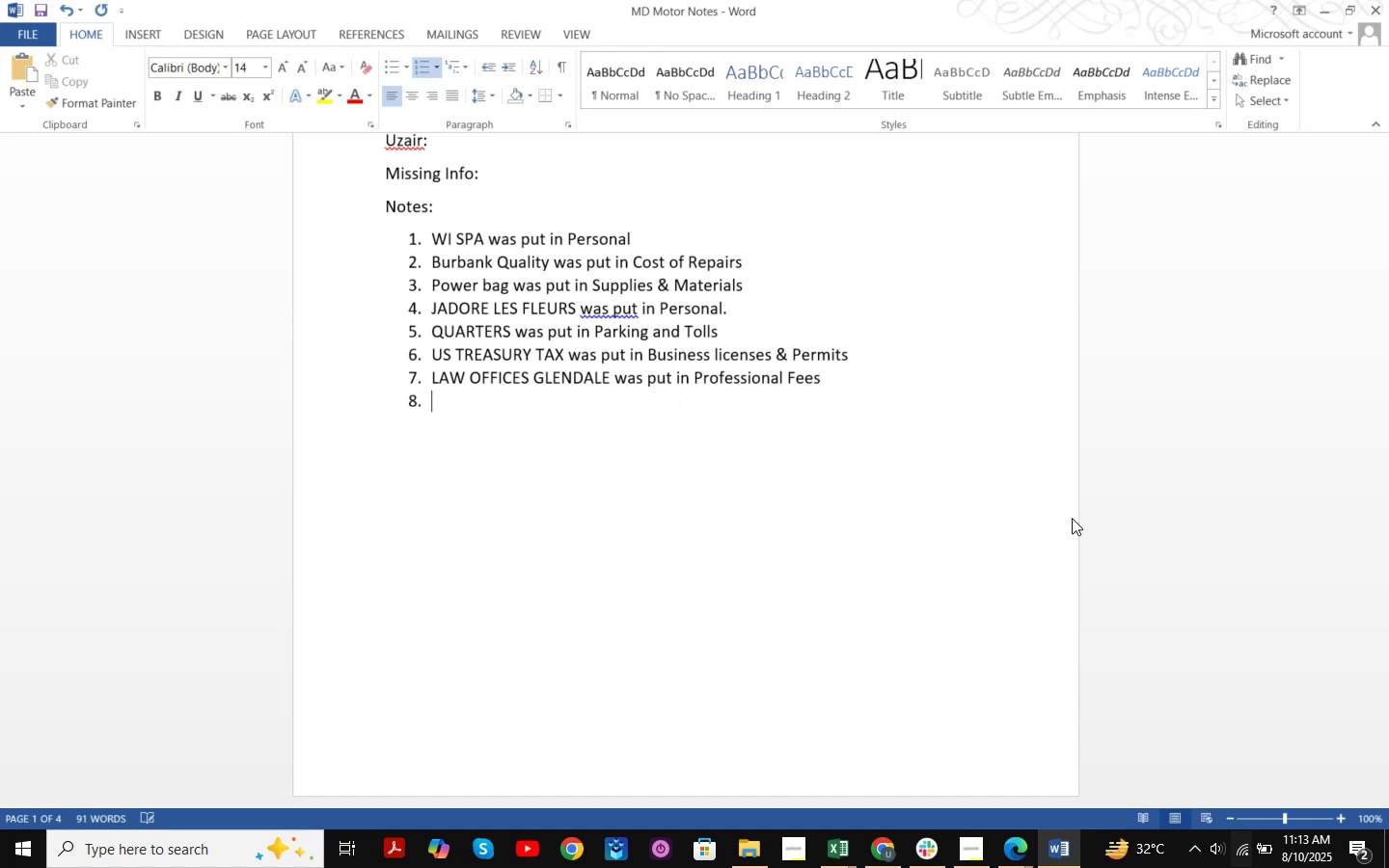 
left_click([488, 237])
 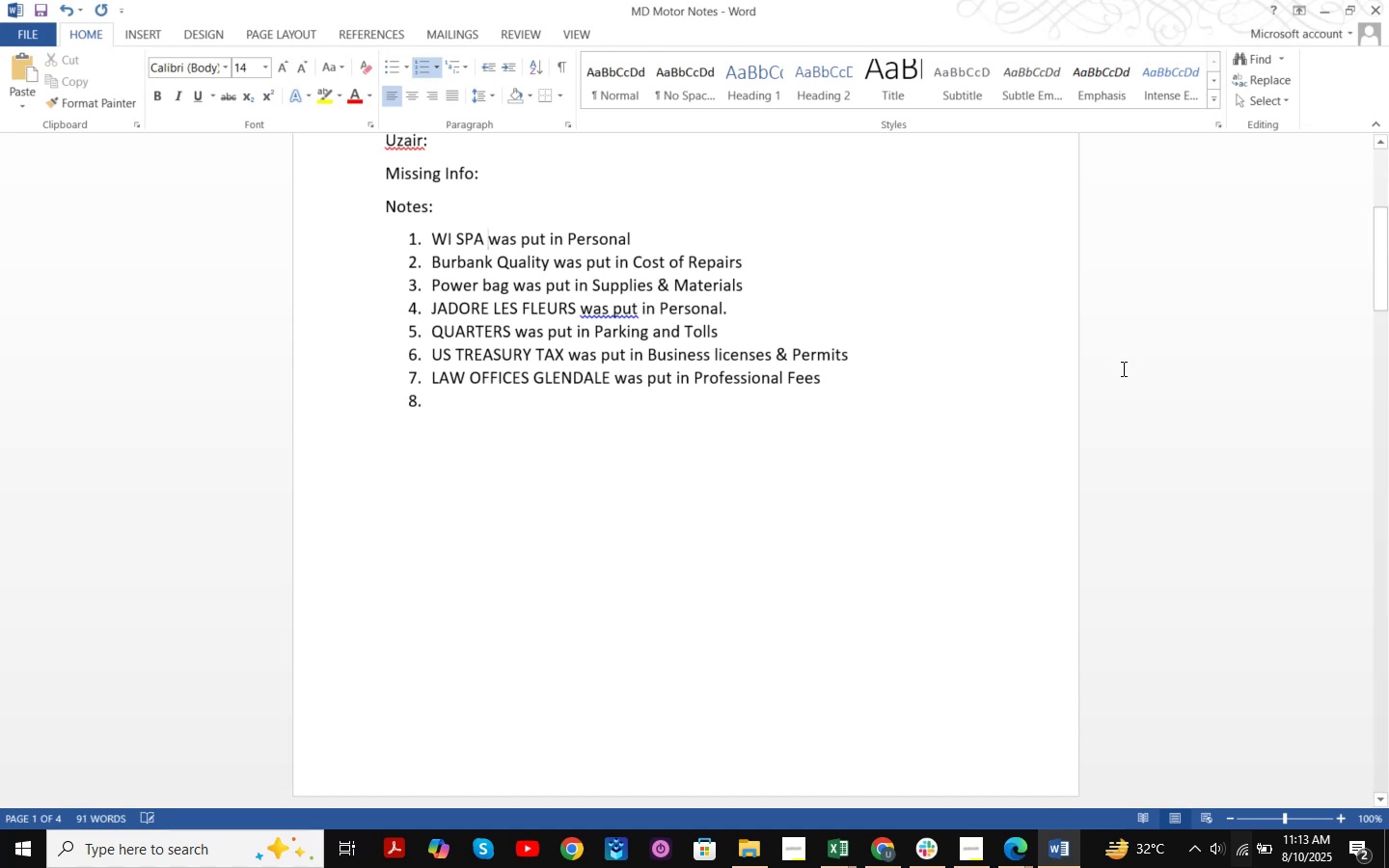 
key(Backspace)
 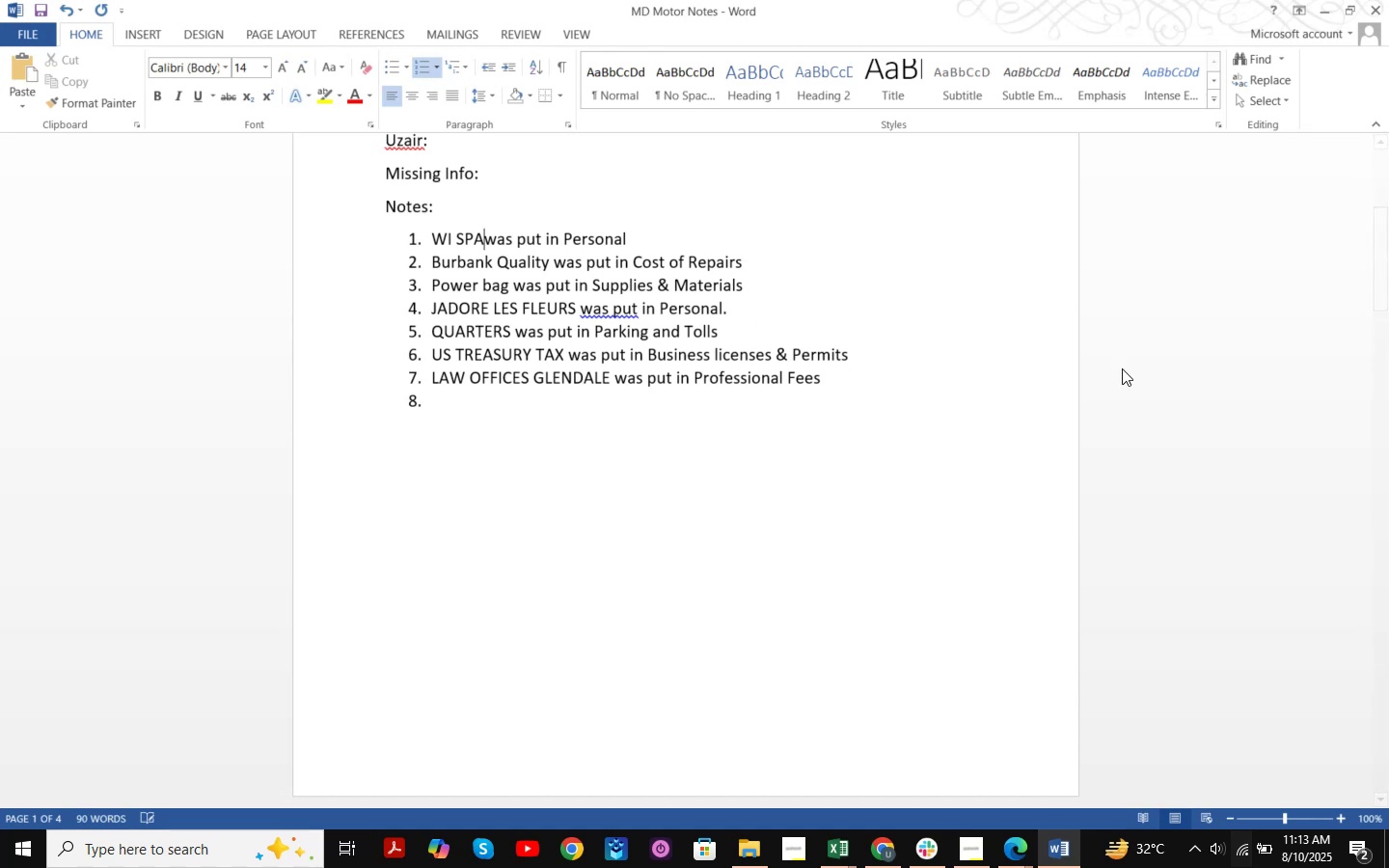 
key(Comma)
 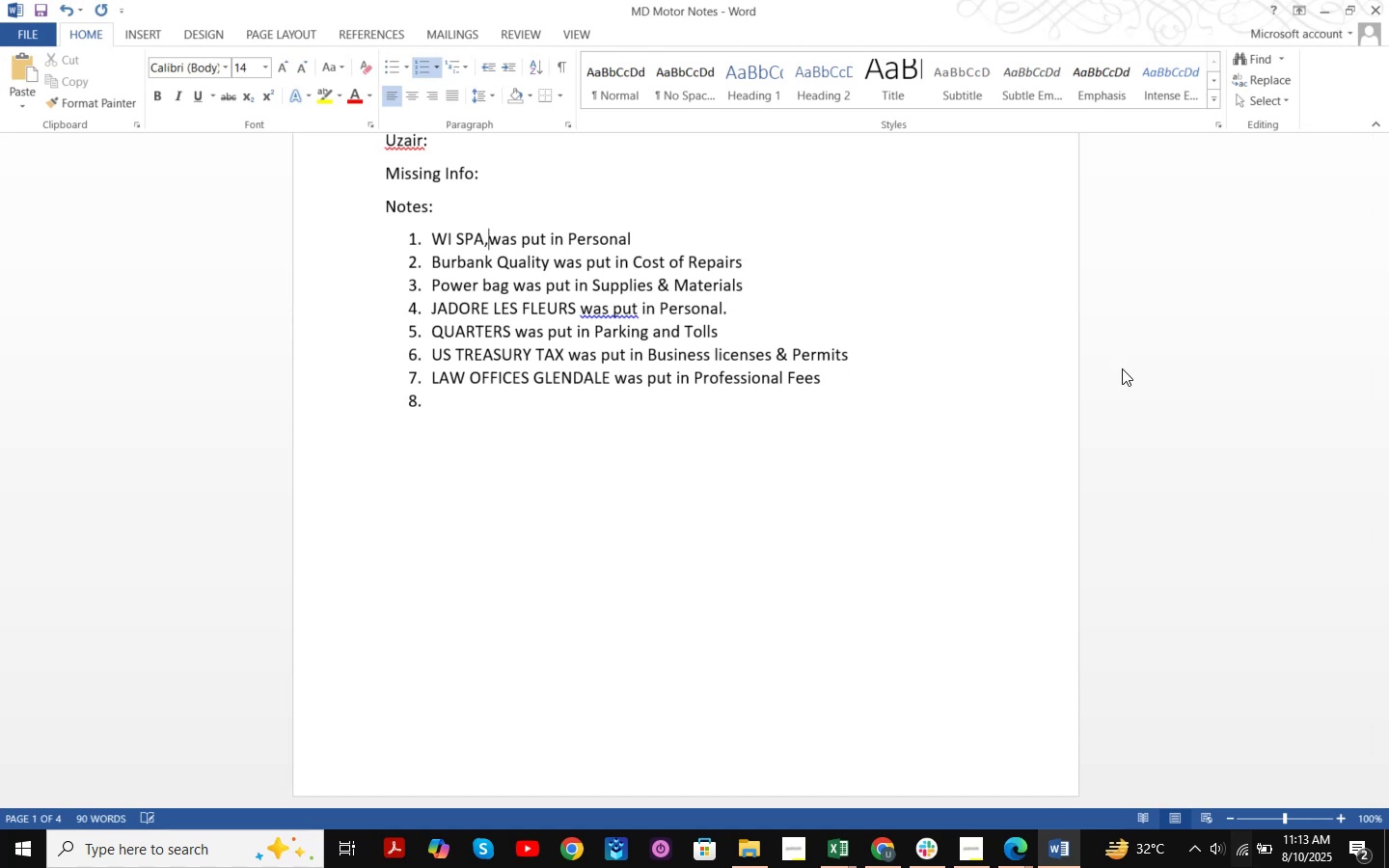 
key(Space)
 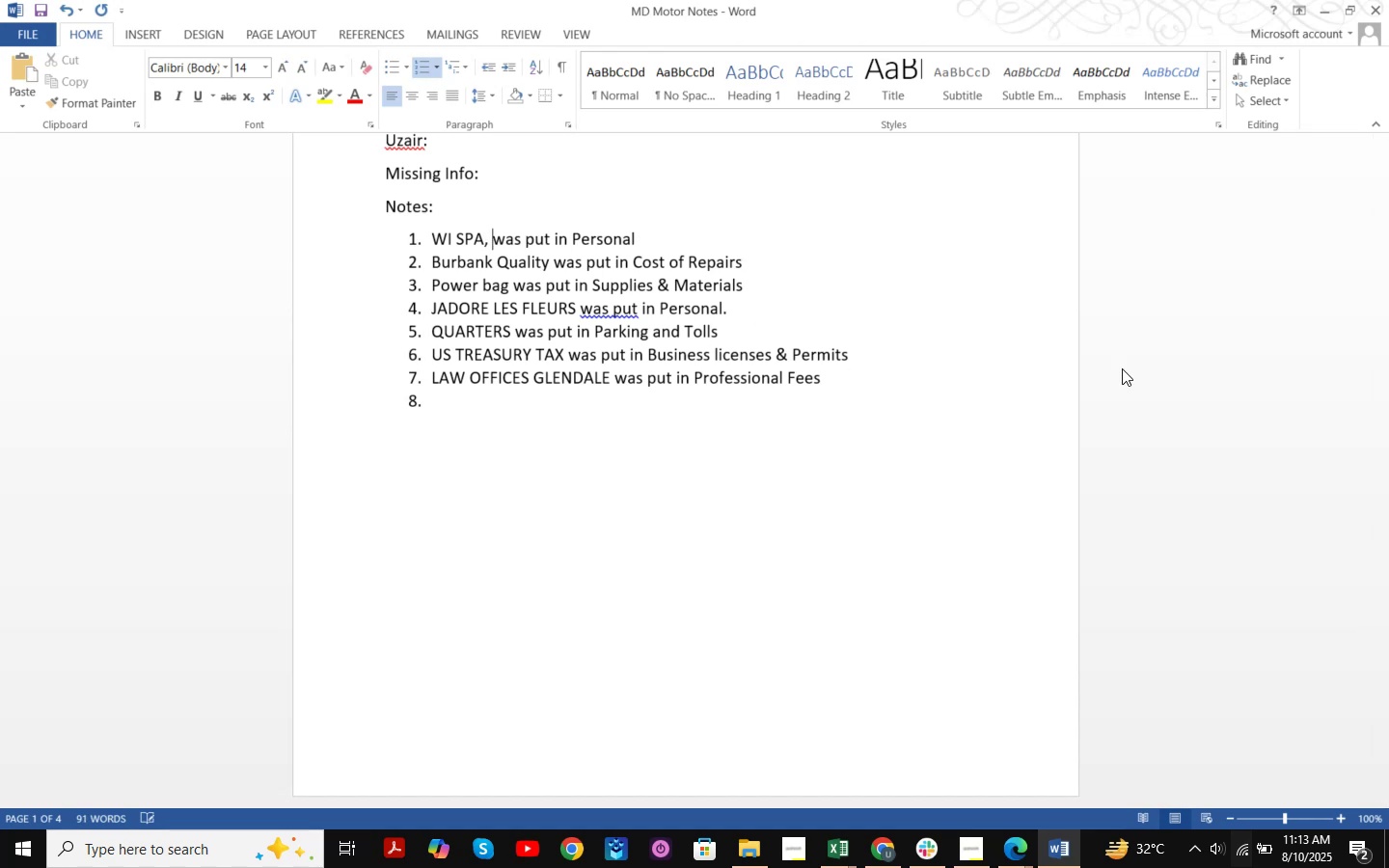 
key(Control+V)
 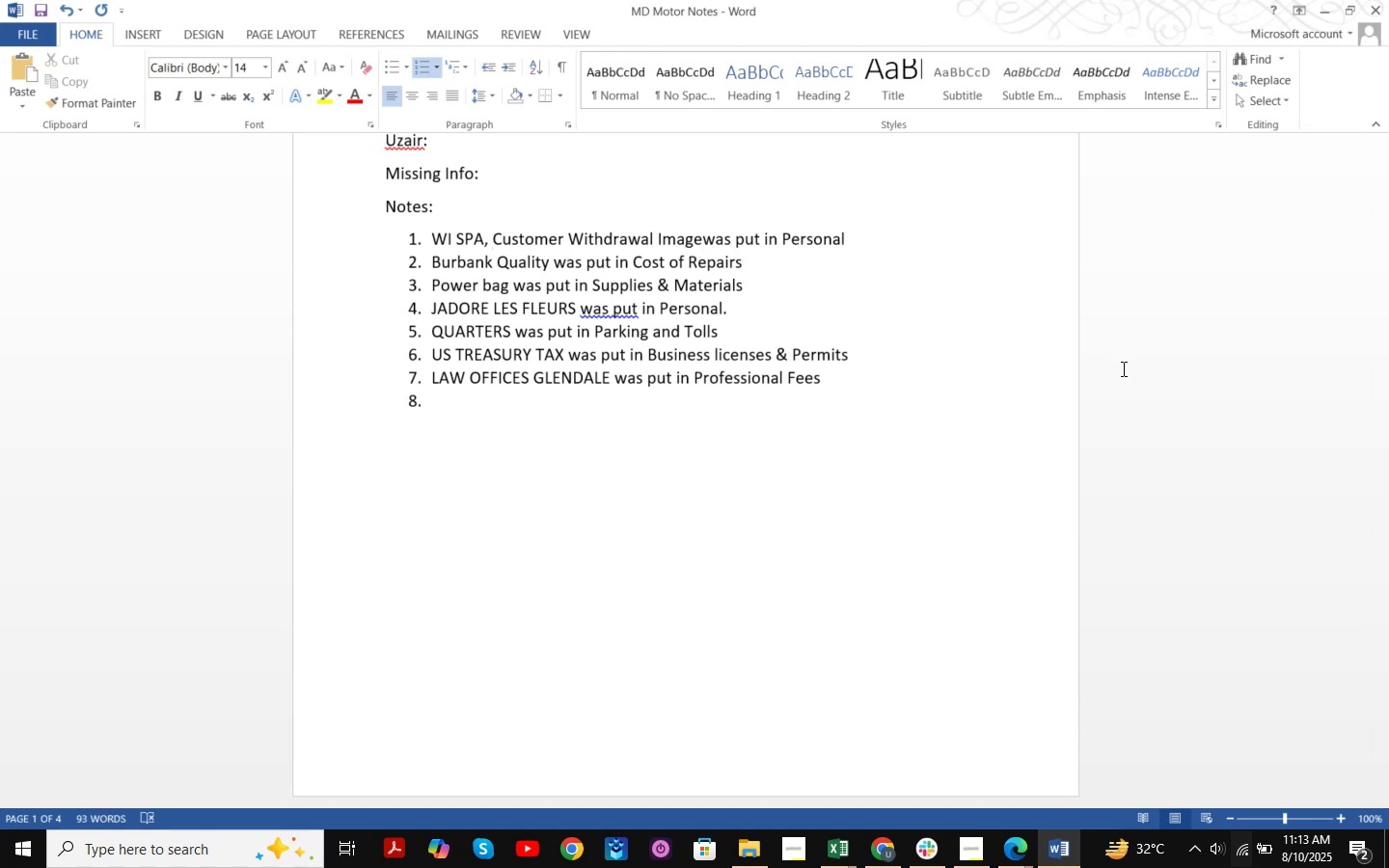 
key(Space)
 